 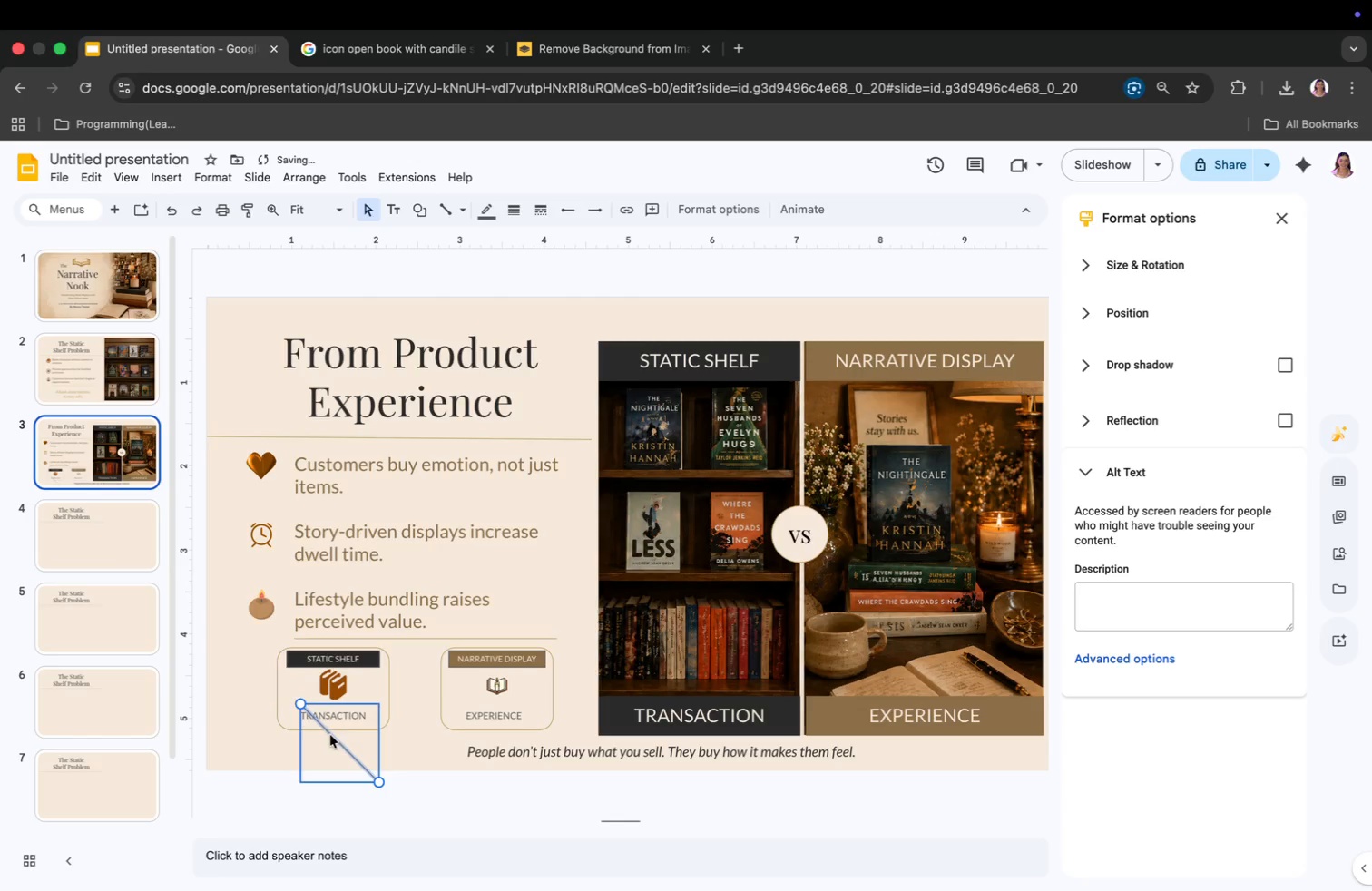 
left_click_drag(start_coordinate=[379, 781], to_coordinate=[365, 704])
 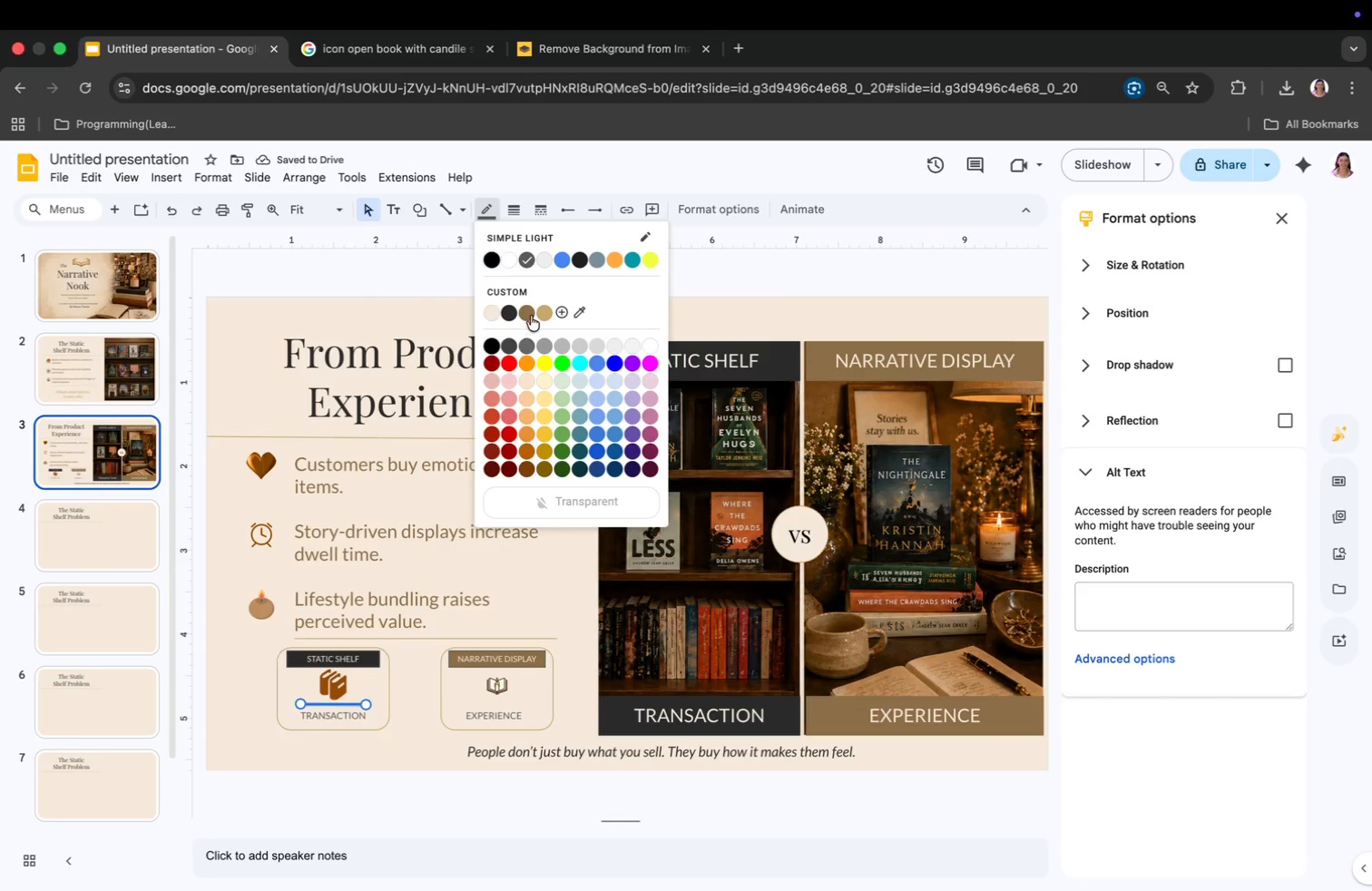 
left_click([542, 310])
 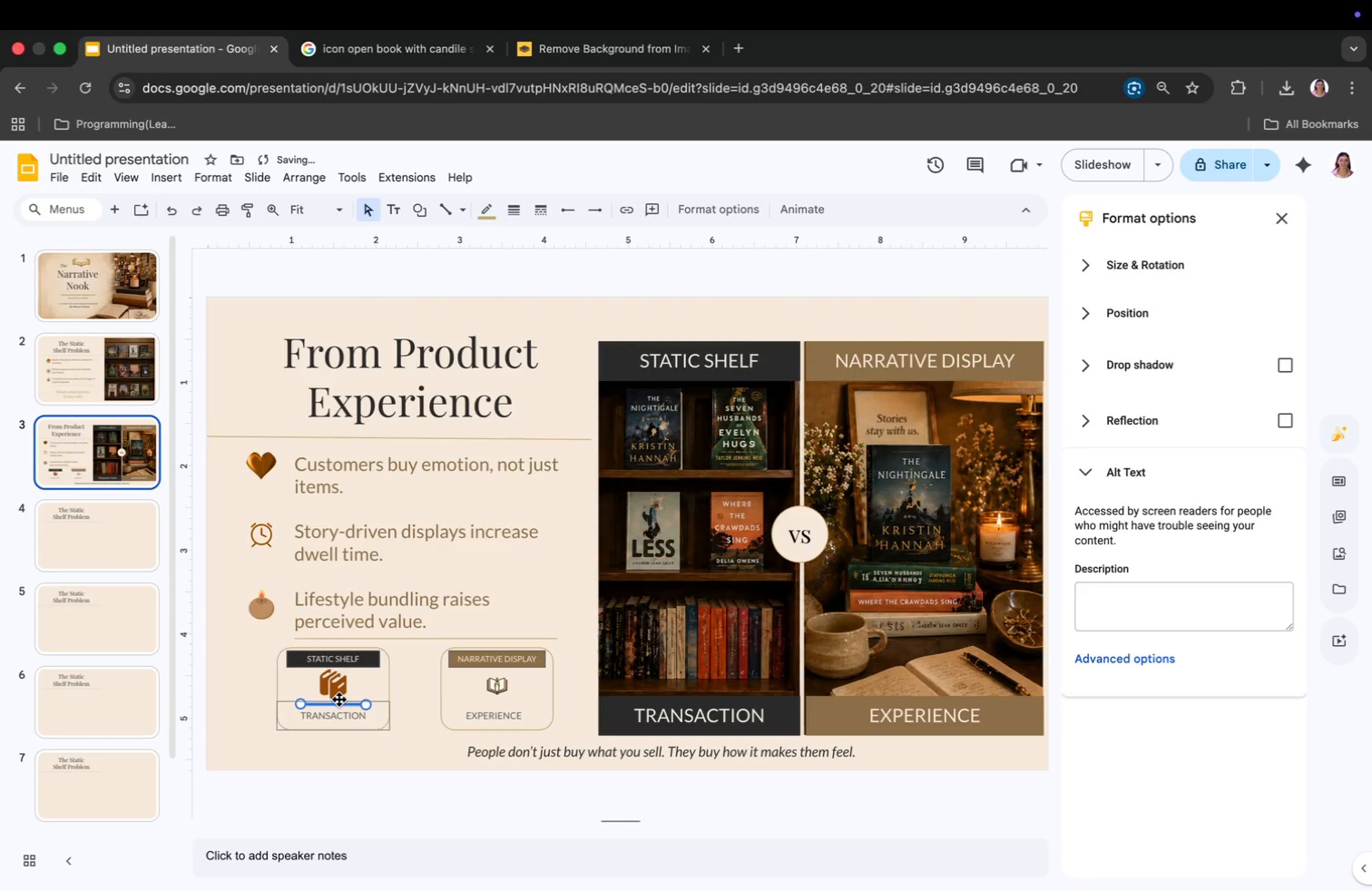 
right_click([338, 703])
 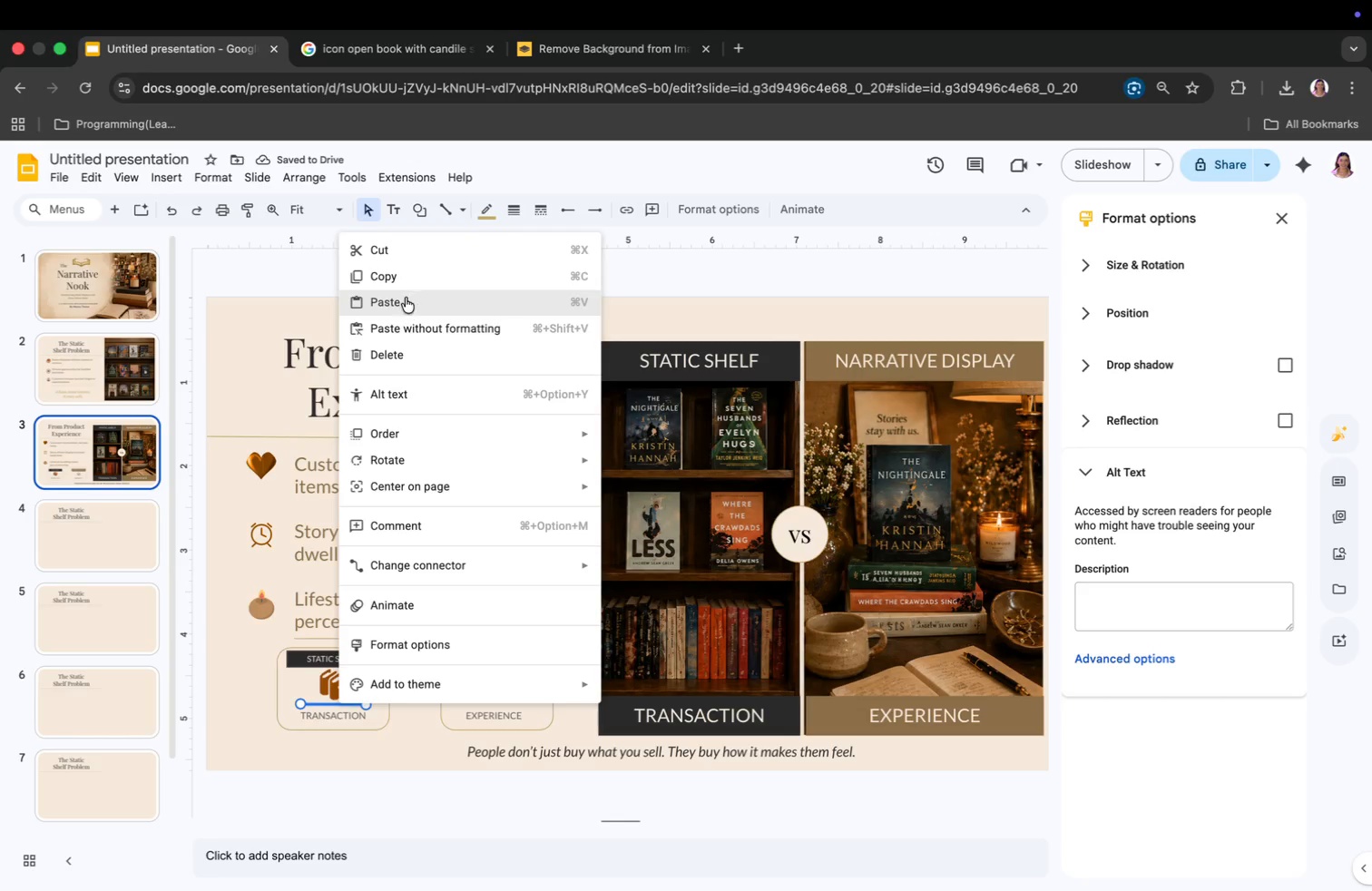 
left_click([406, 271])
 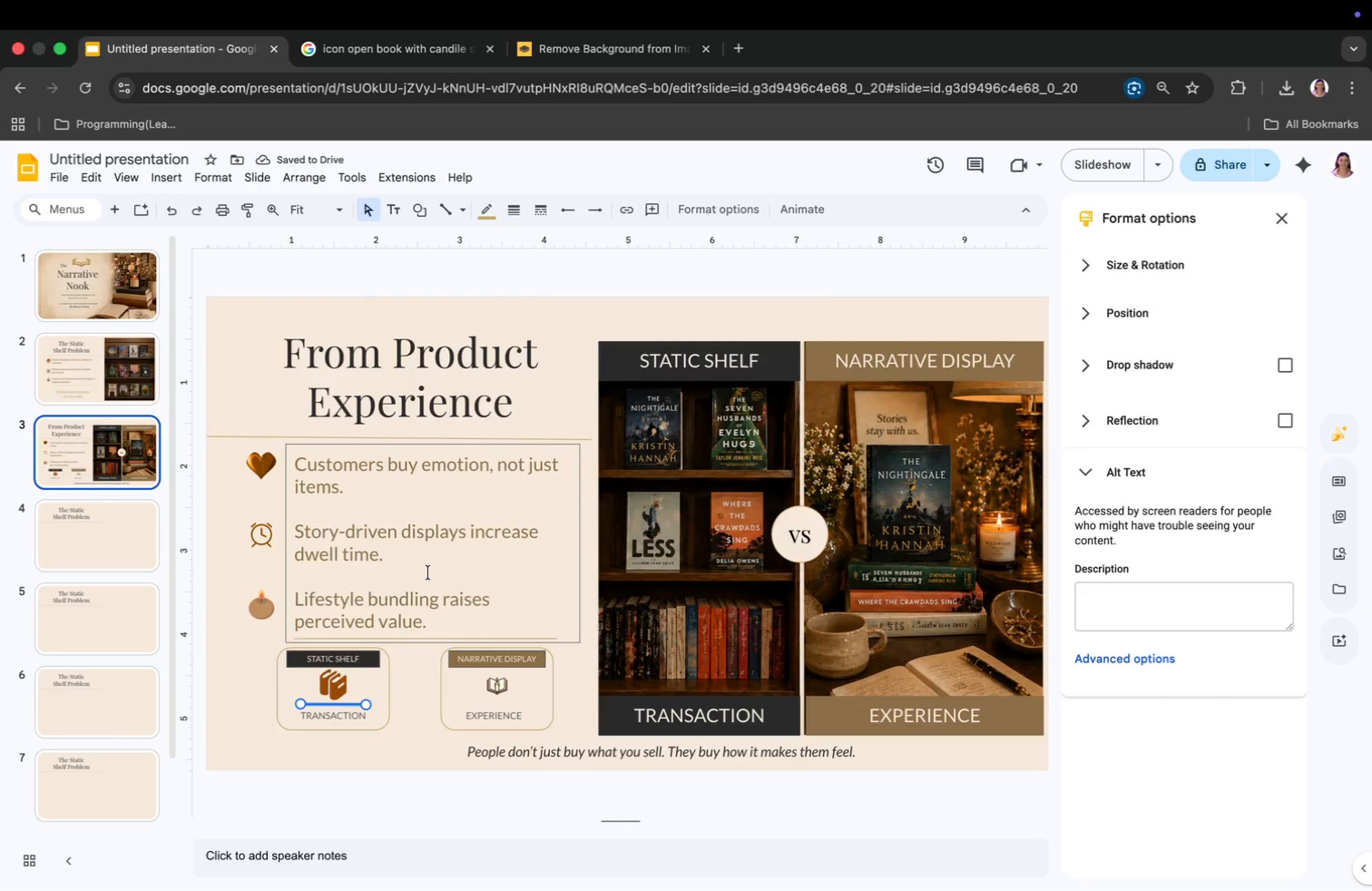 
key(Meta+V)
 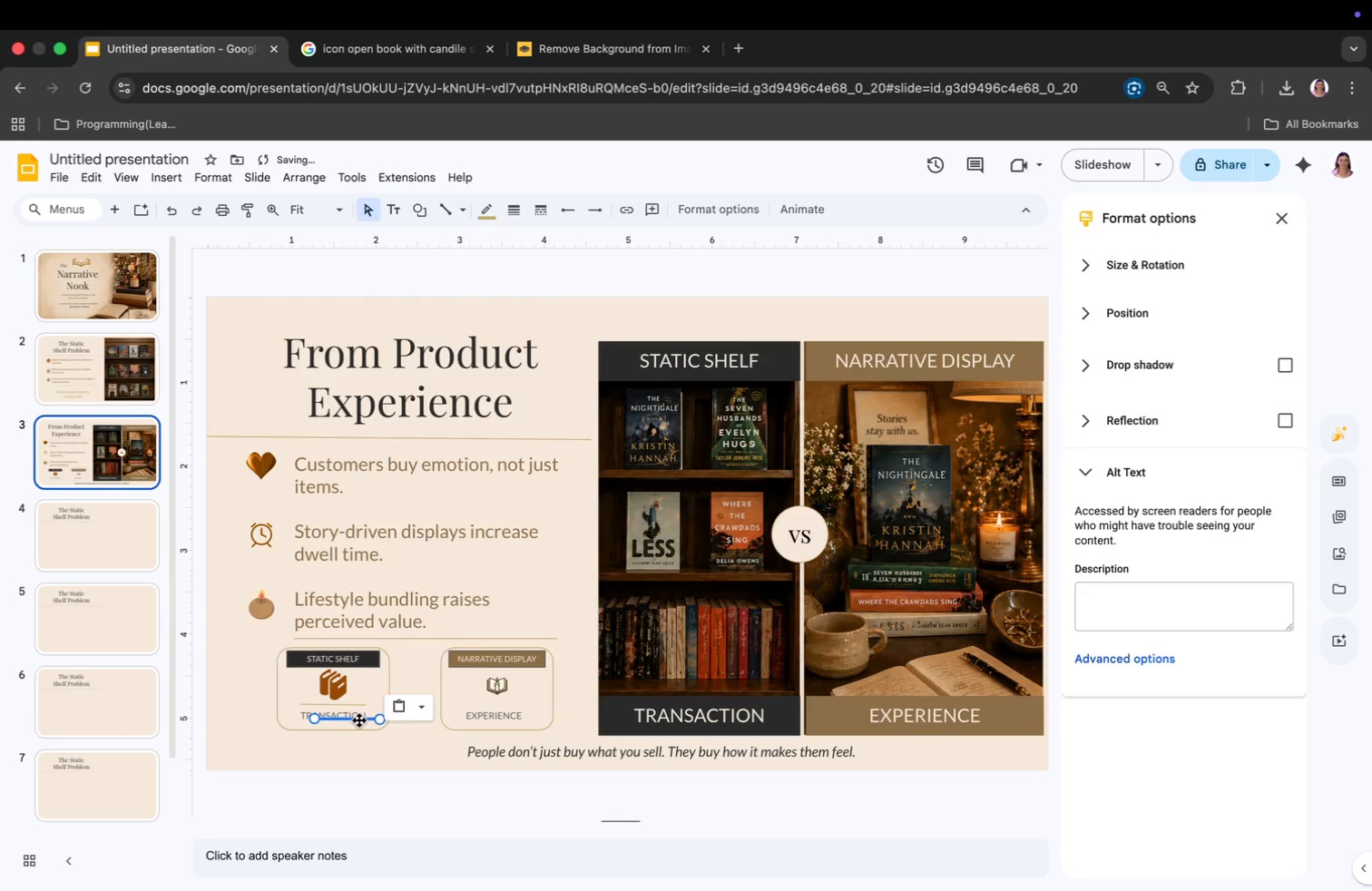 
left_click_drag(start_coordinate=[363, 719], to_coordinate=[509, 700])
 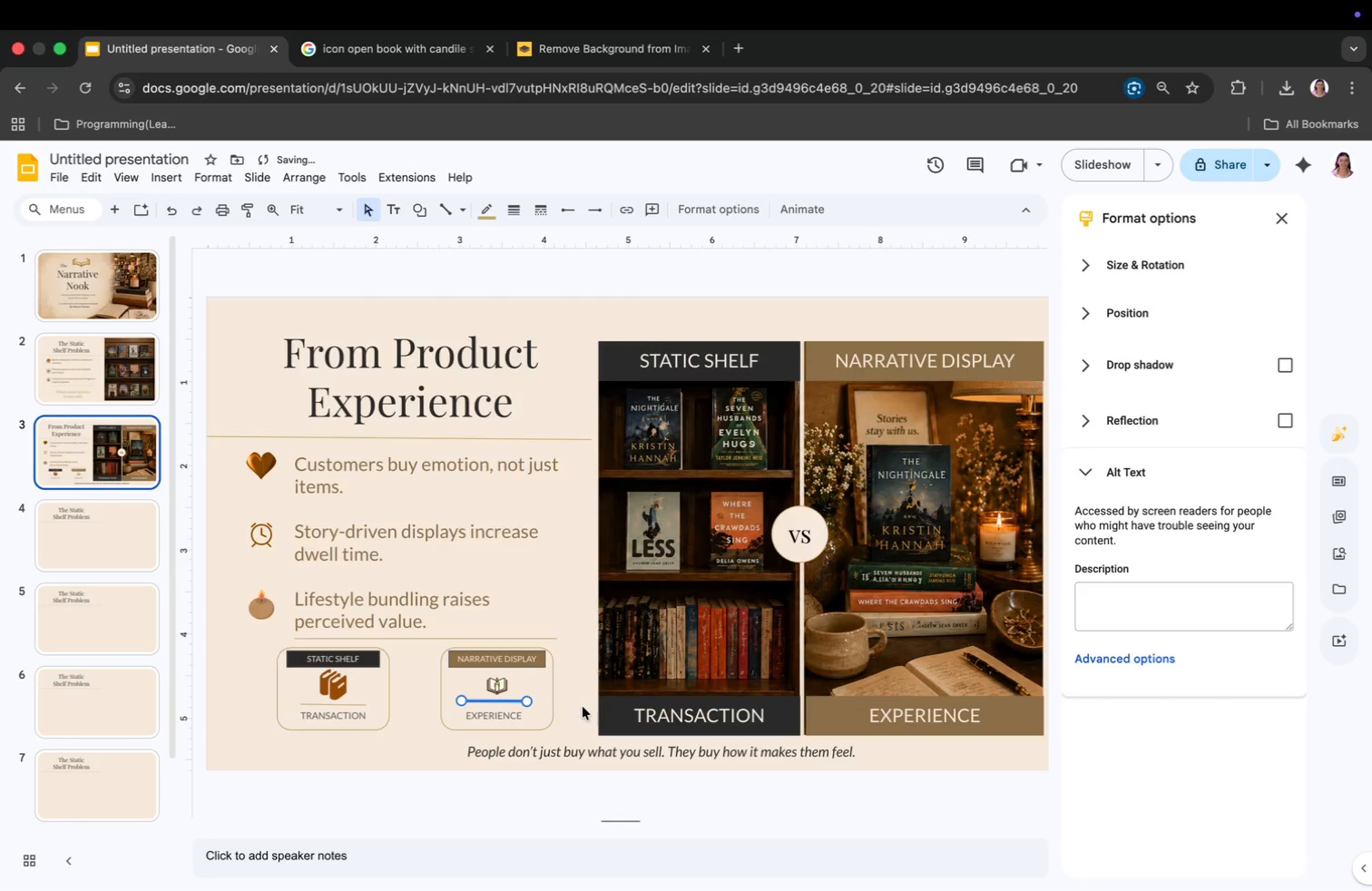 
left_click([583, 709])
 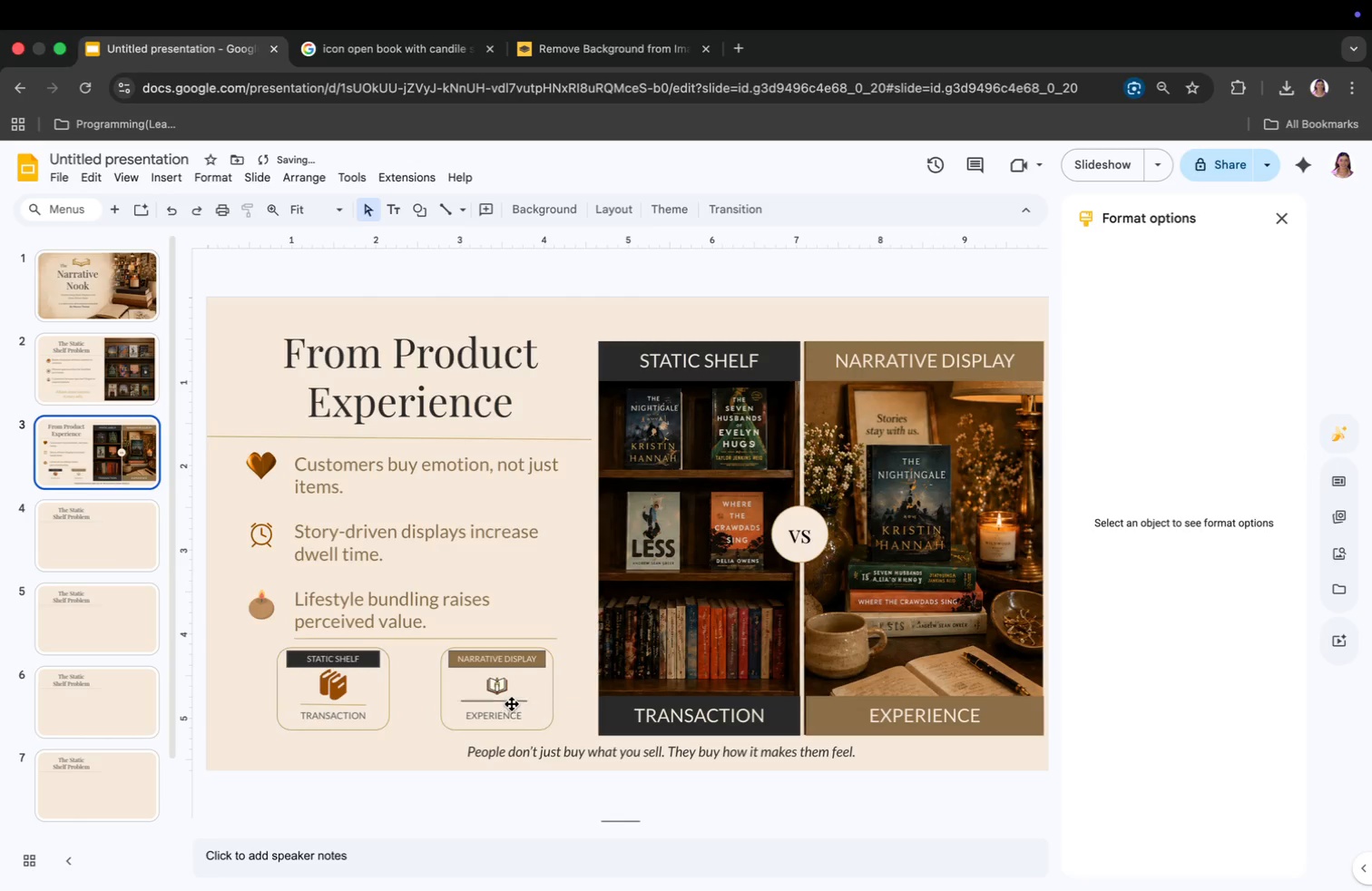 
left_click_drag(start_coordinate=[511, 702], to_coordinate=[511, 707])
 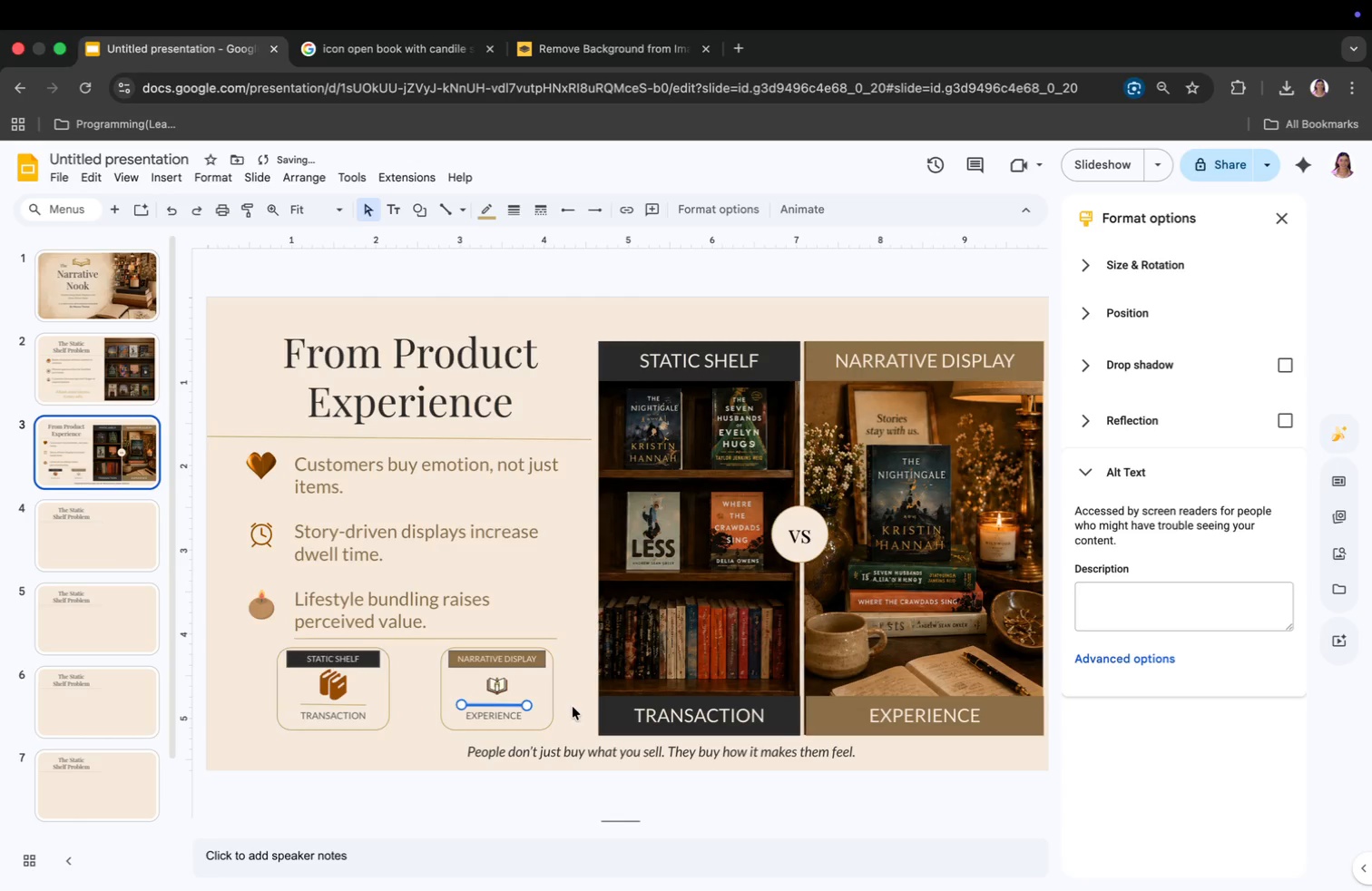 
left_click([573, 707])
 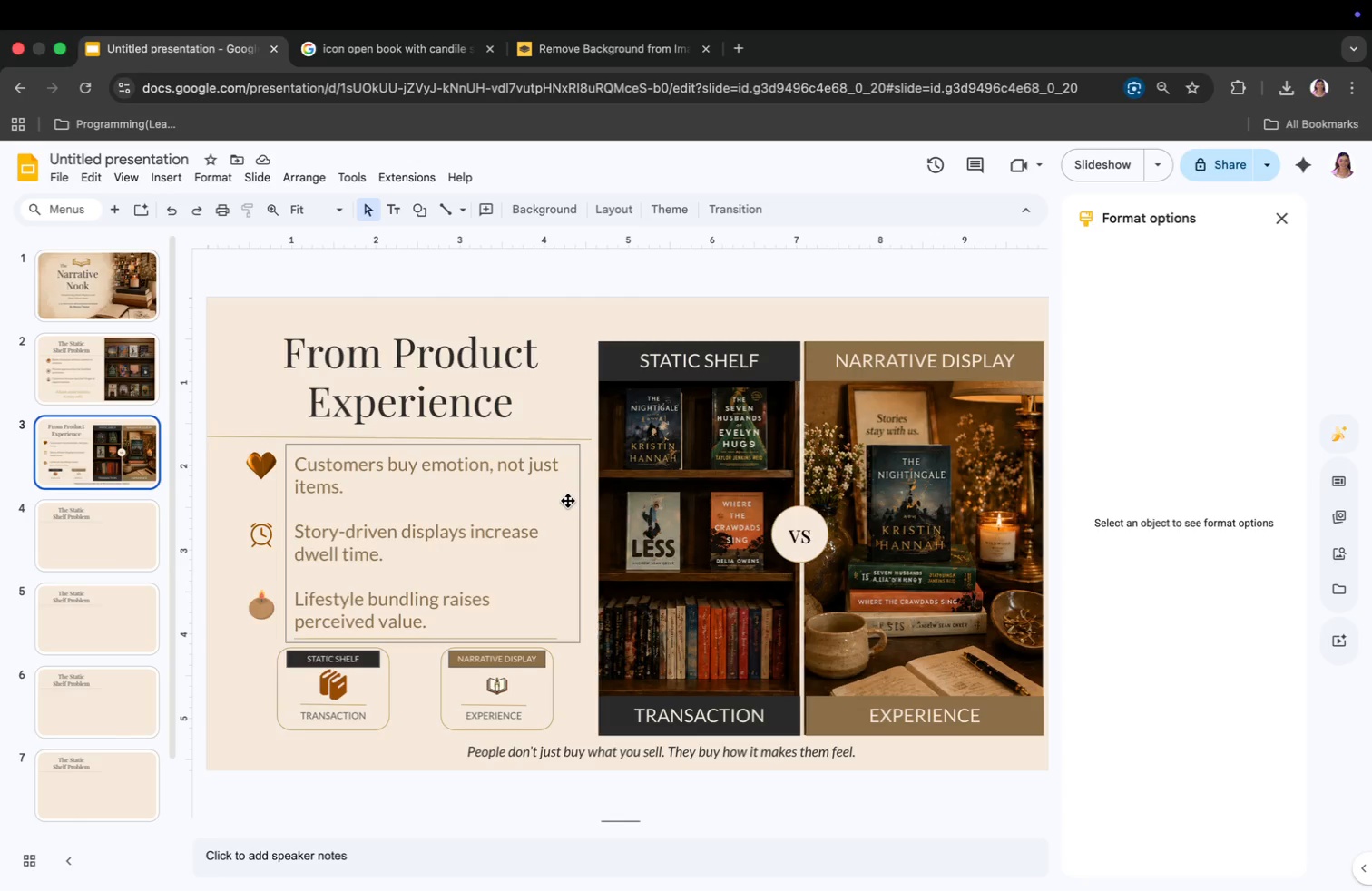 
wait(15.78)
 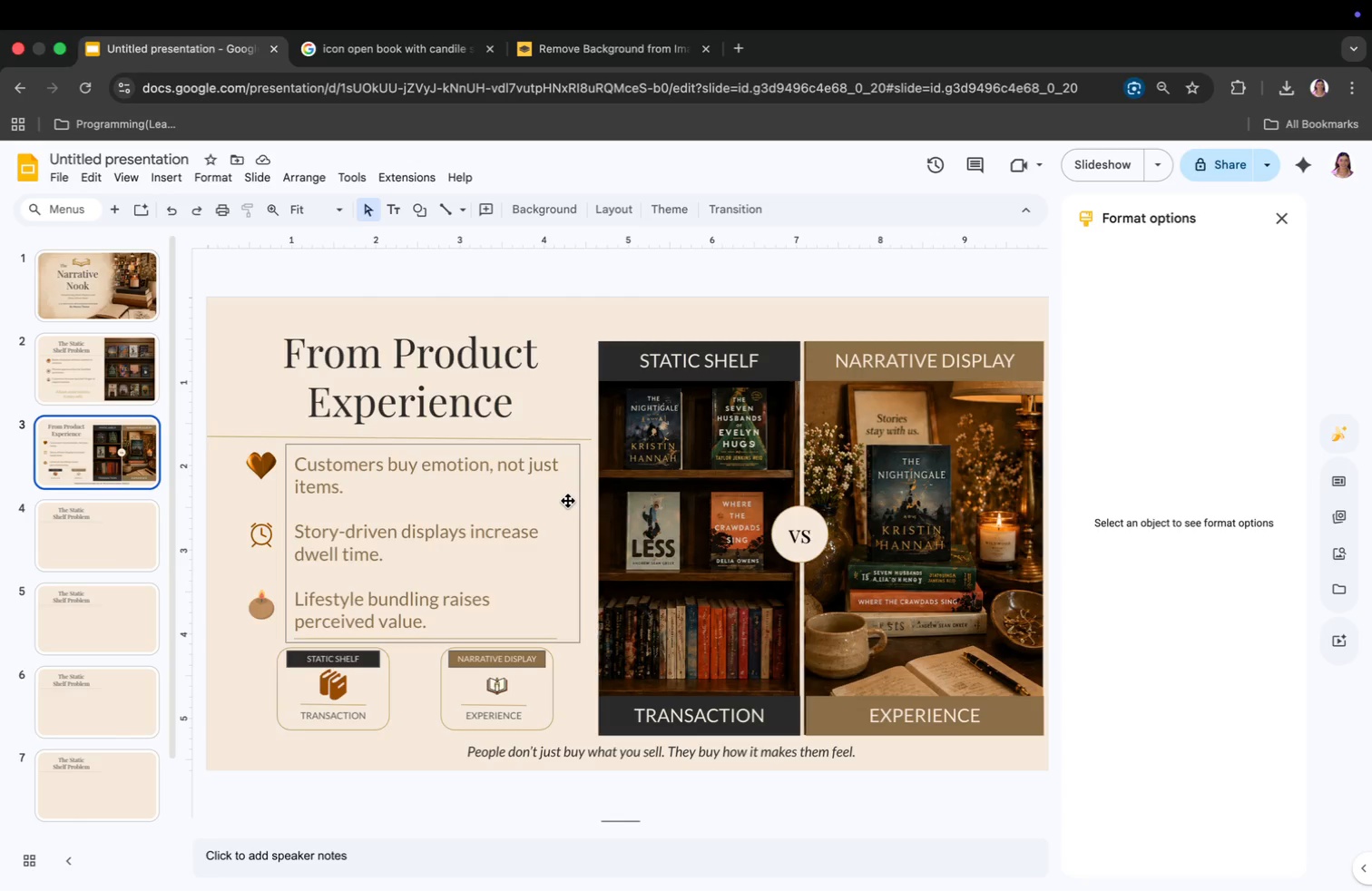 
left_click([232, 270])
 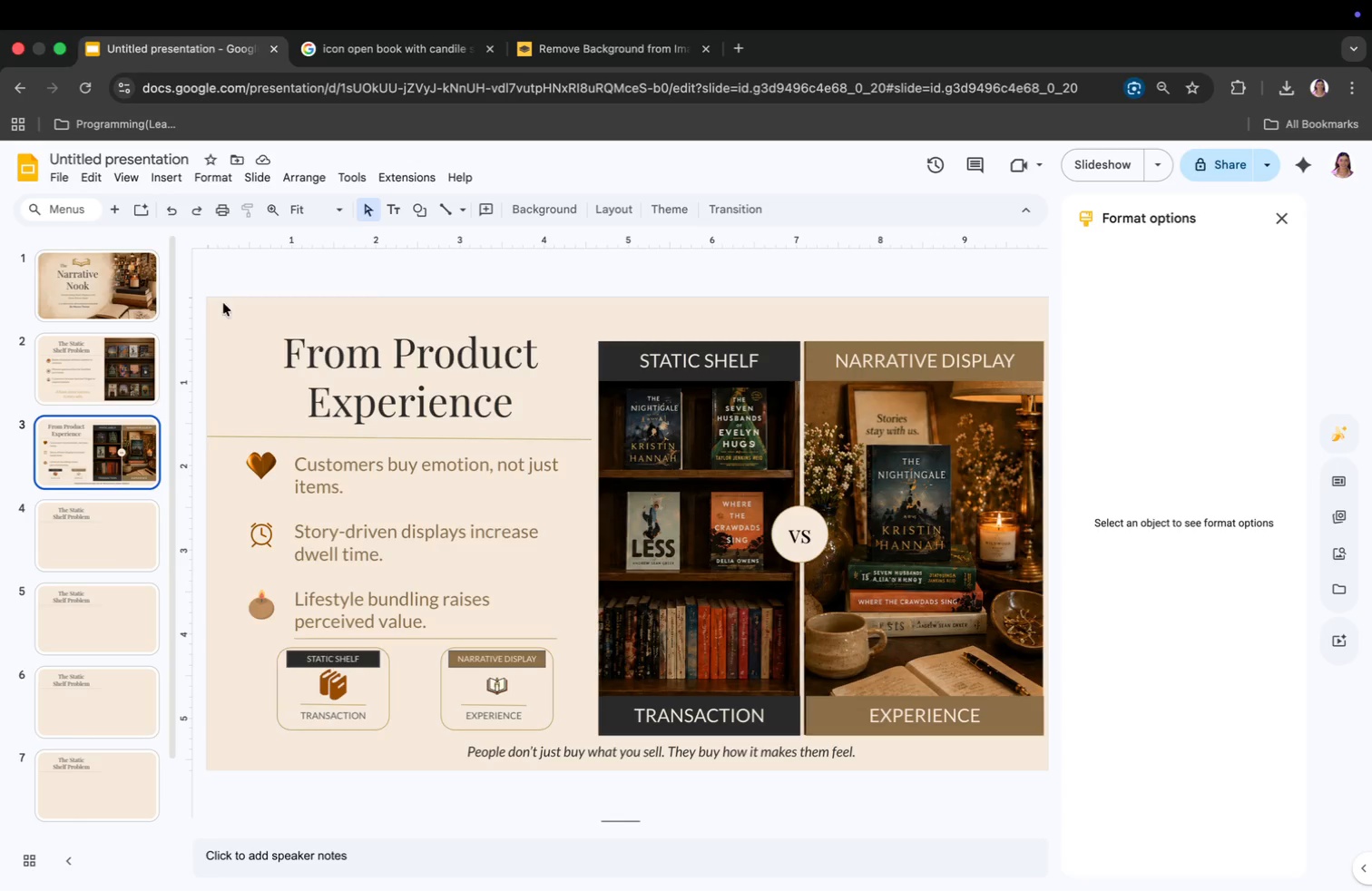 
left_click([106, 311])
 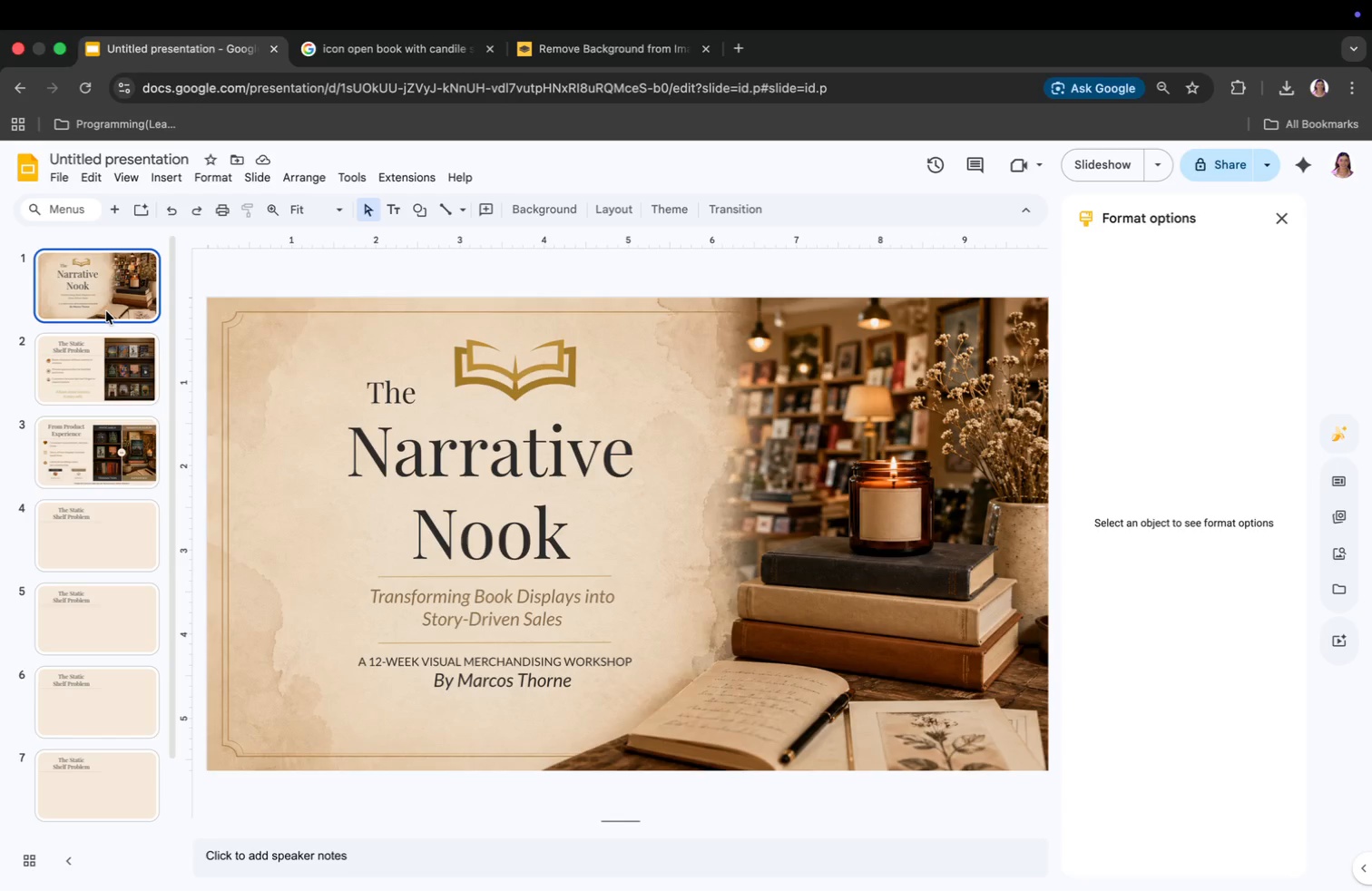 
key(ArrowDown)
 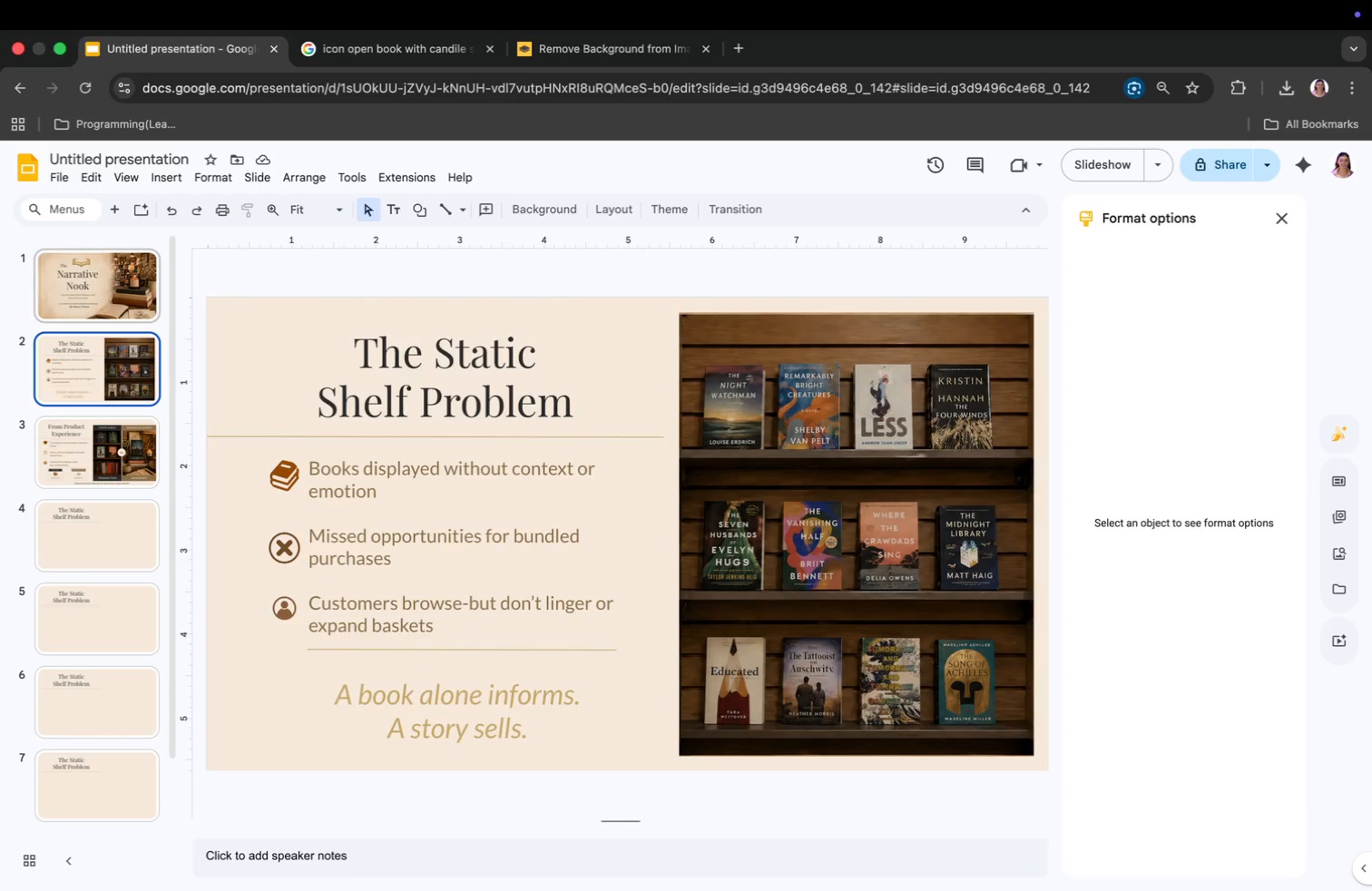 
key(ArrowDown)
 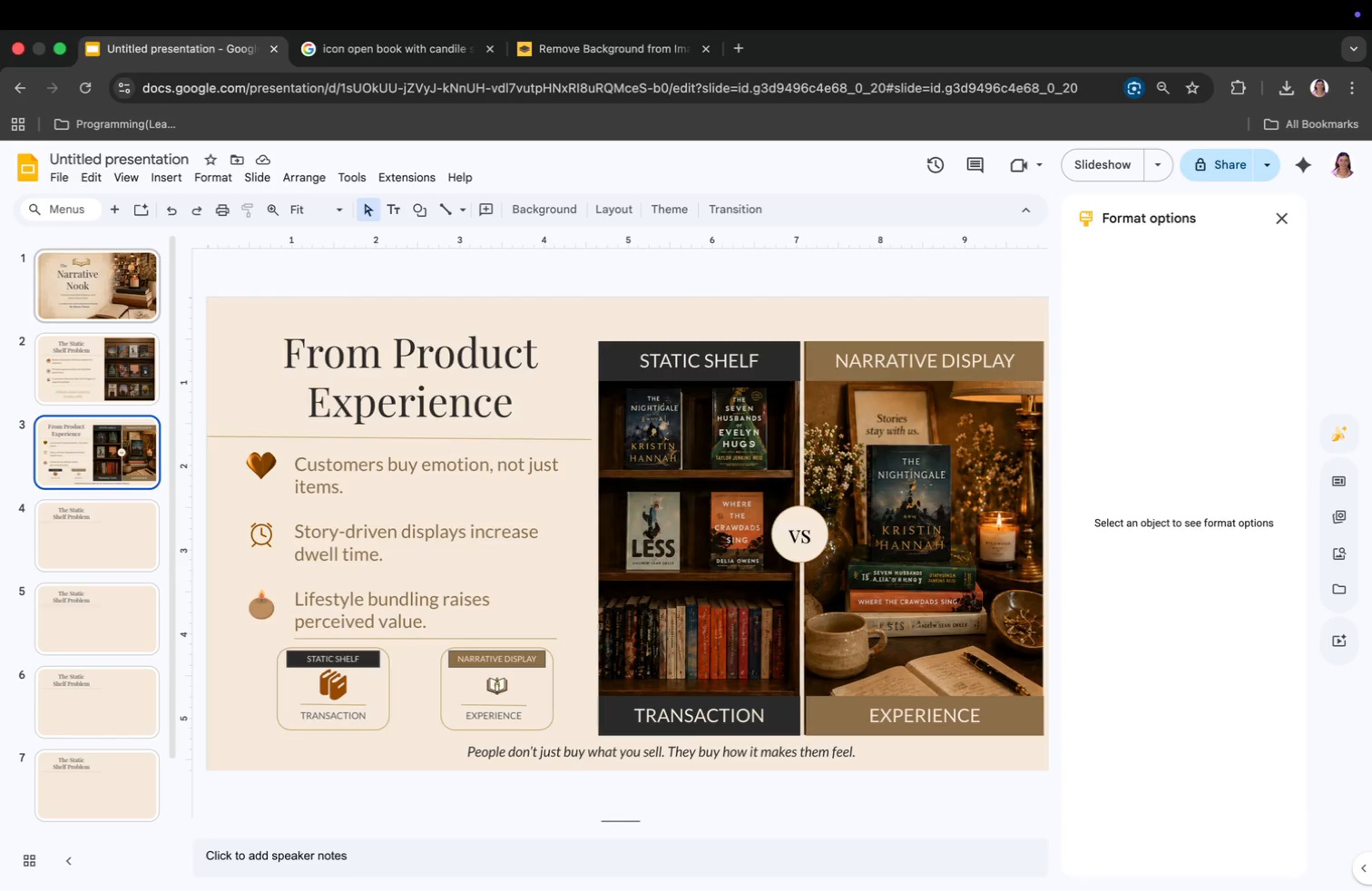 
key(ArrowUp)
 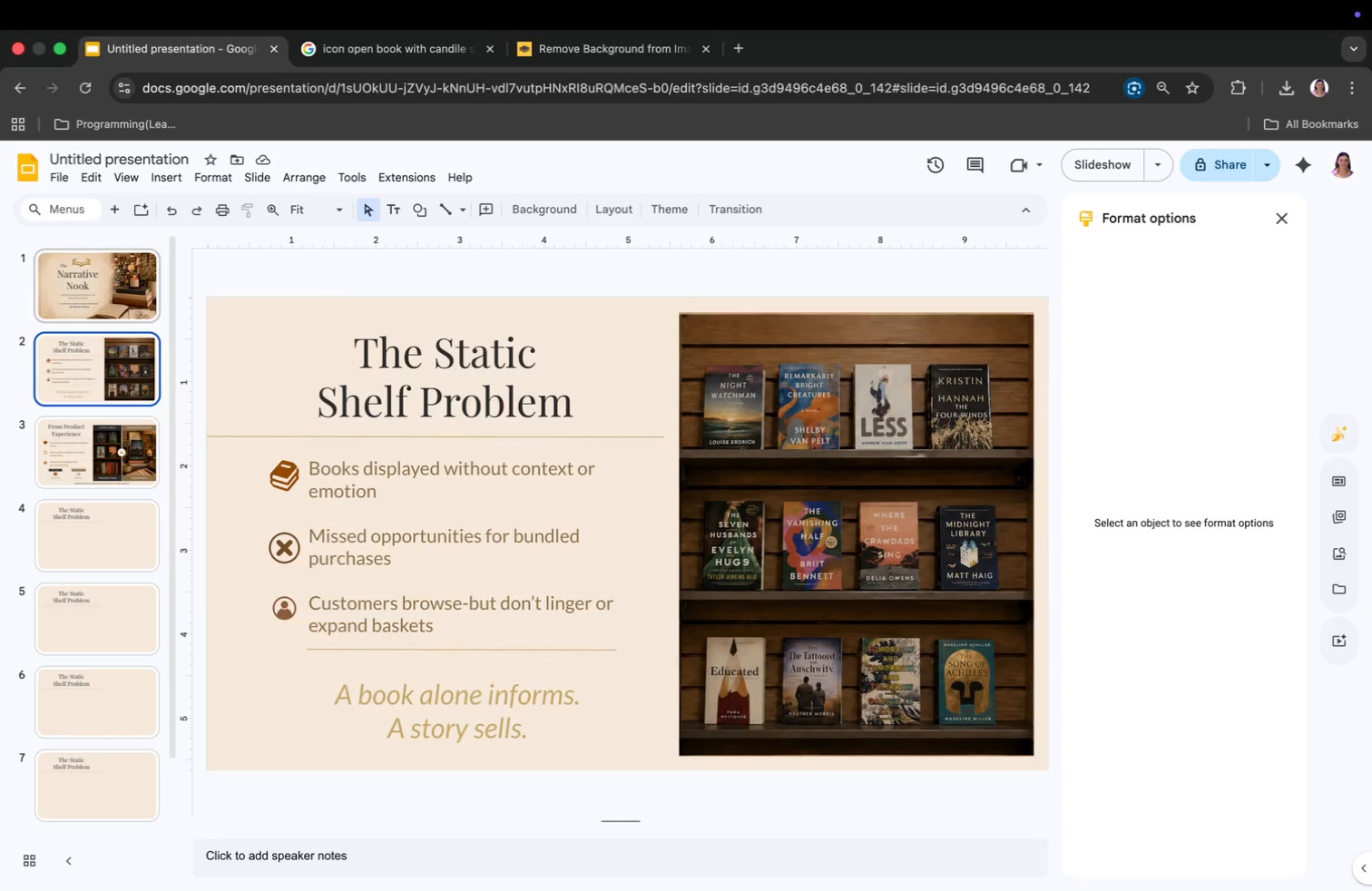 
key(ArrowDown)
 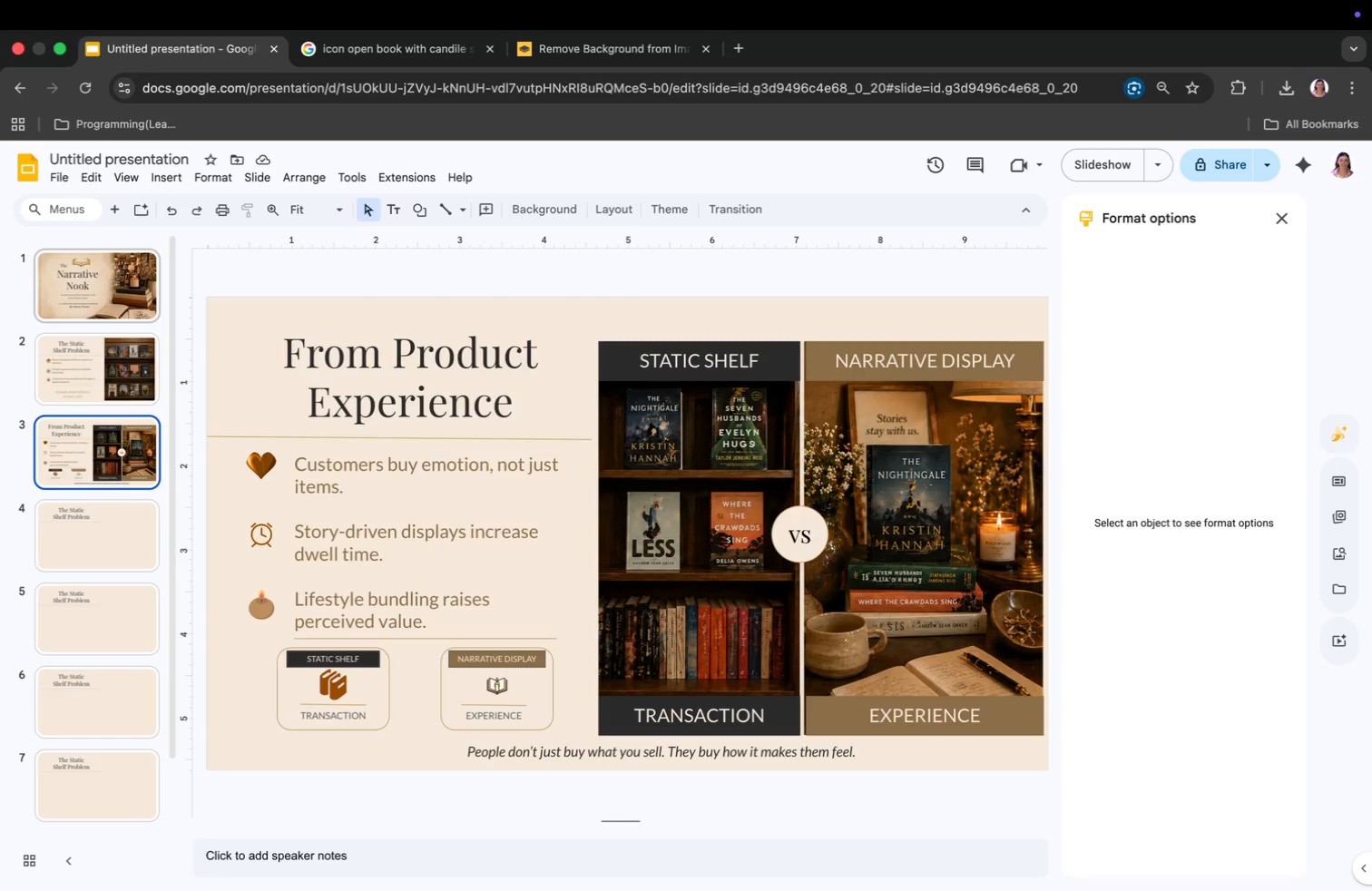 
wait(9.94)
 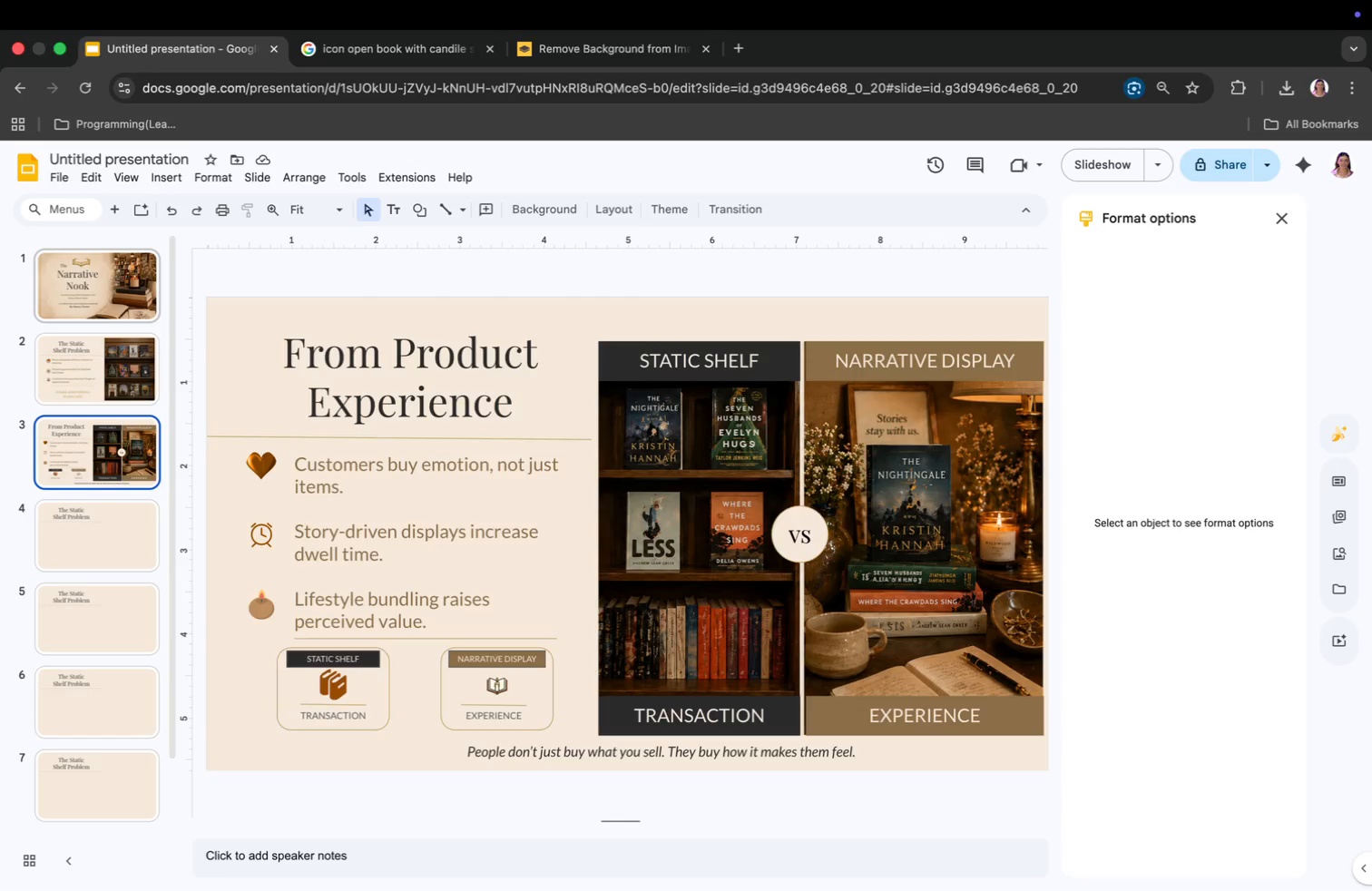 
left_click([331, 720])
 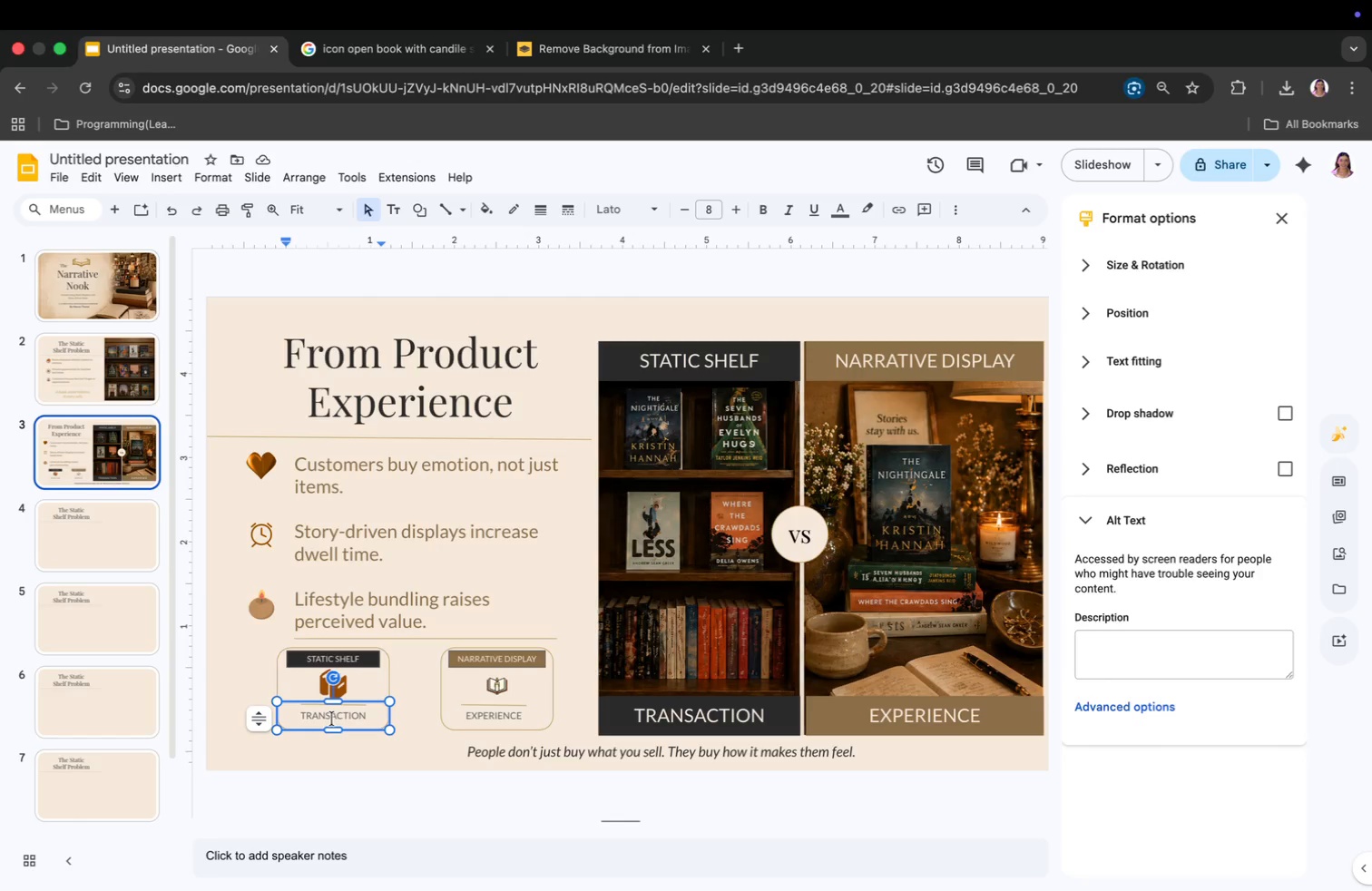 
key(Meta+CommandLeft)
 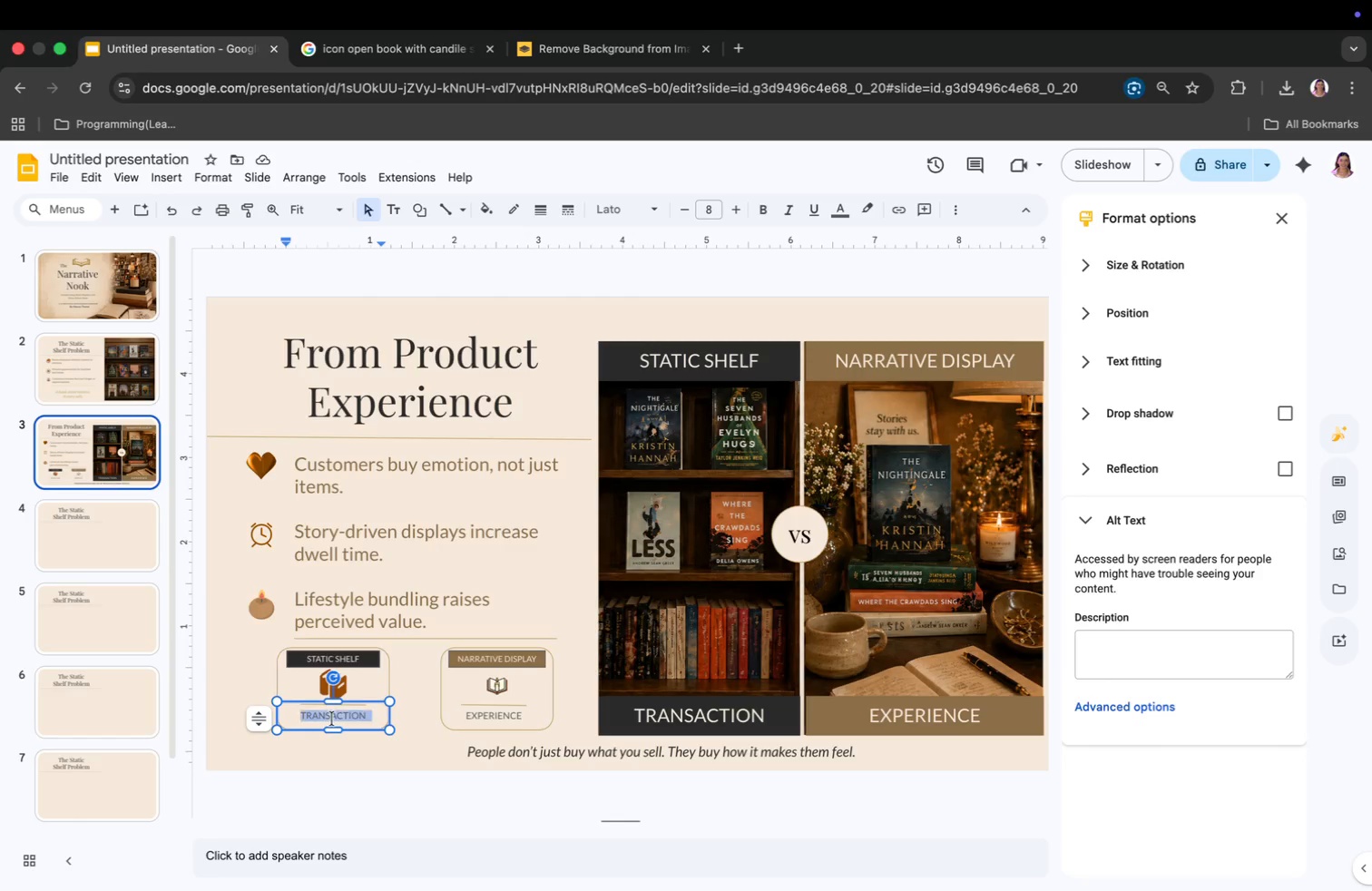 
key(Meta+A)
 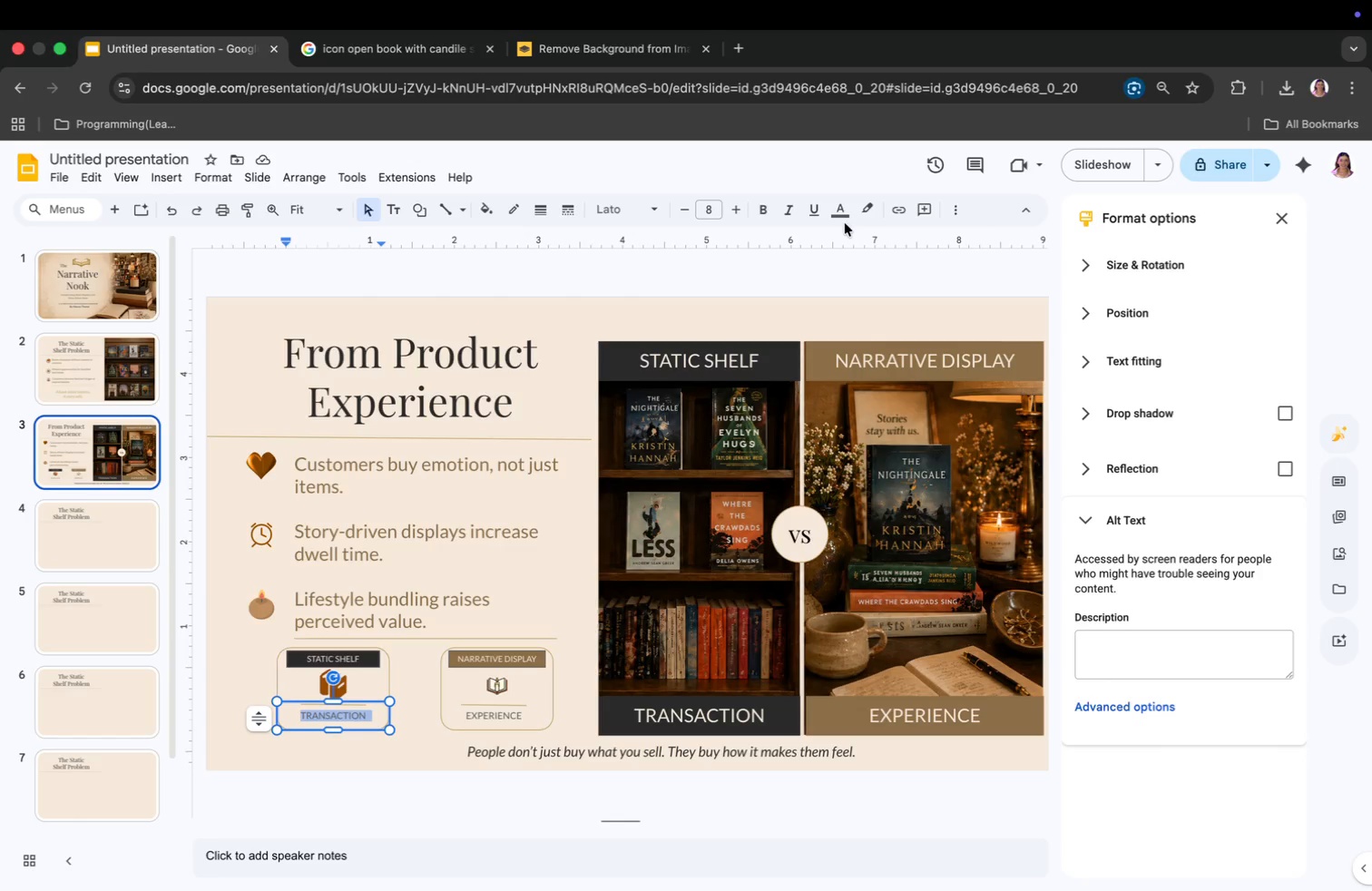 
left_click([843, 215])
 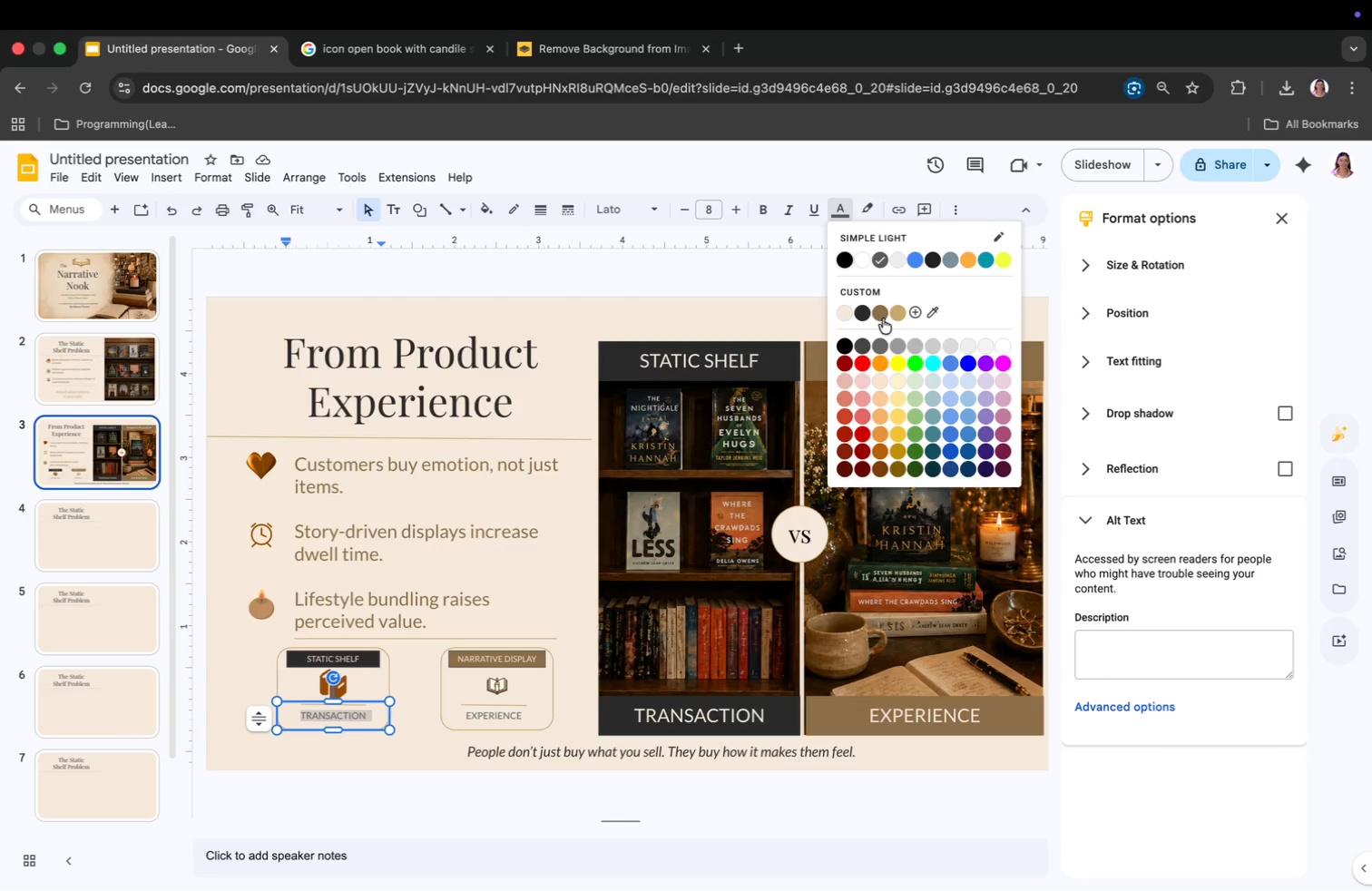 
left_click([878, 310])
 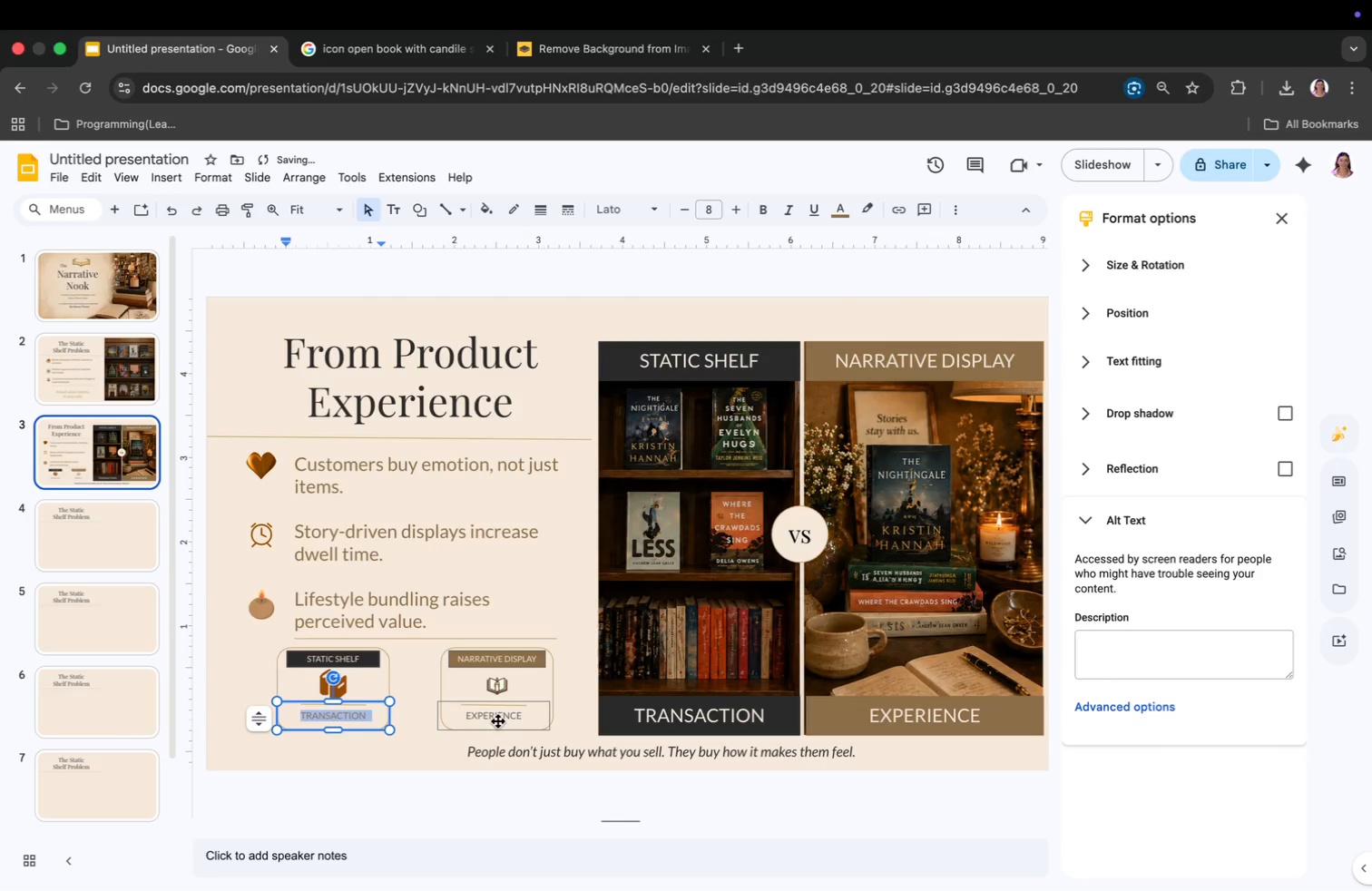 
left_click([495, 715])
 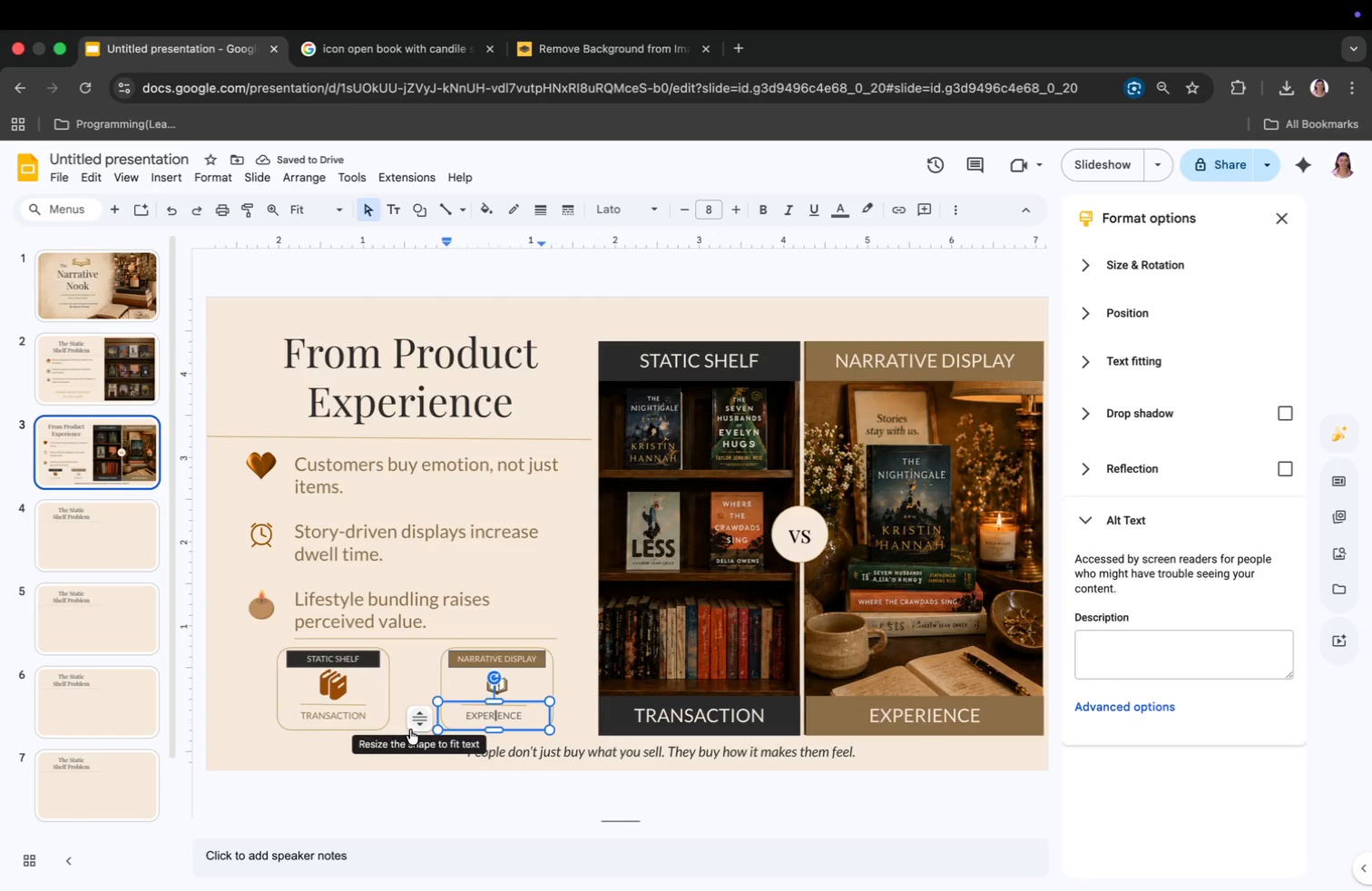 
key(Meta+CommandLeft)
 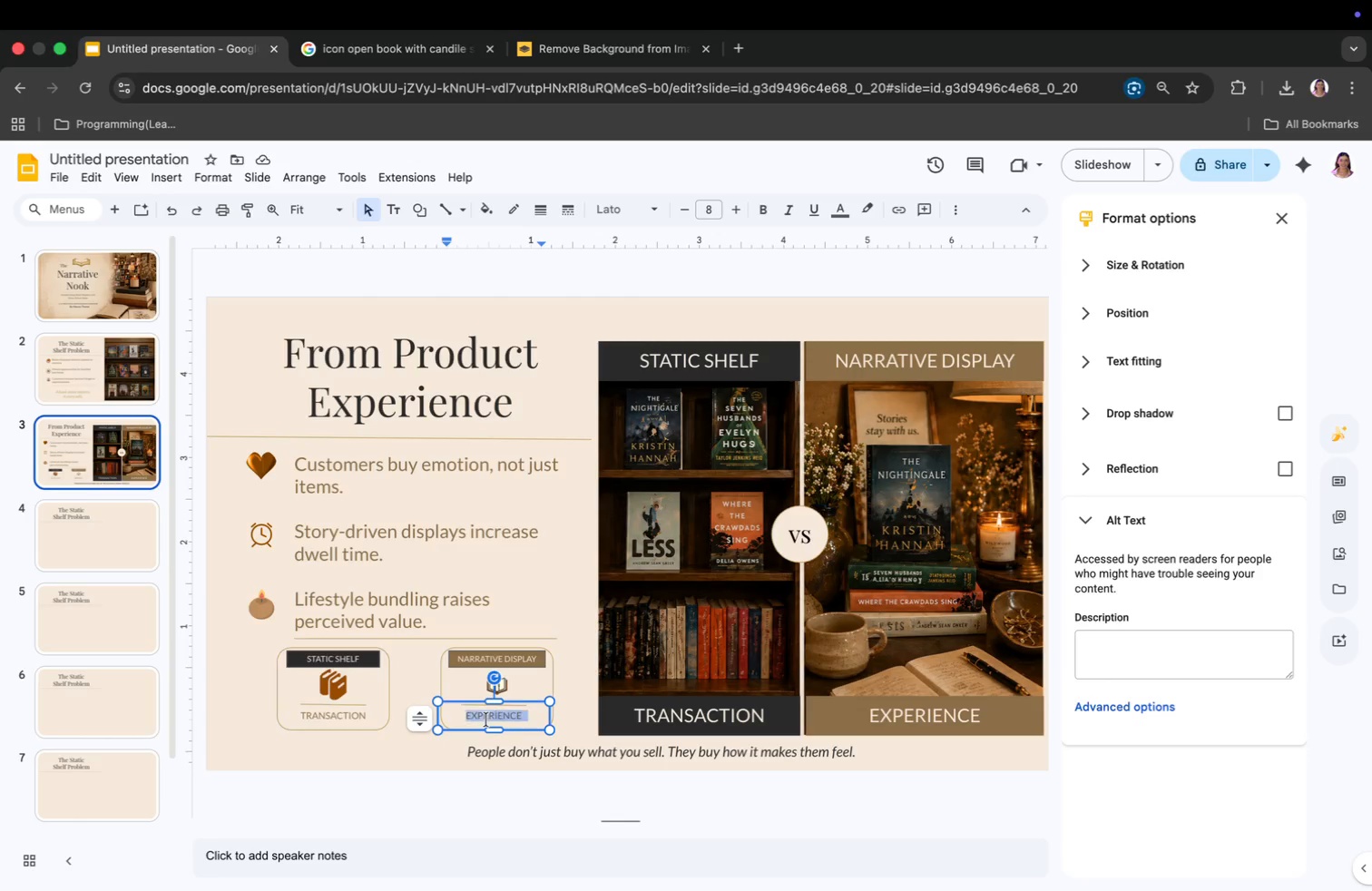 
key(Meta+A)
 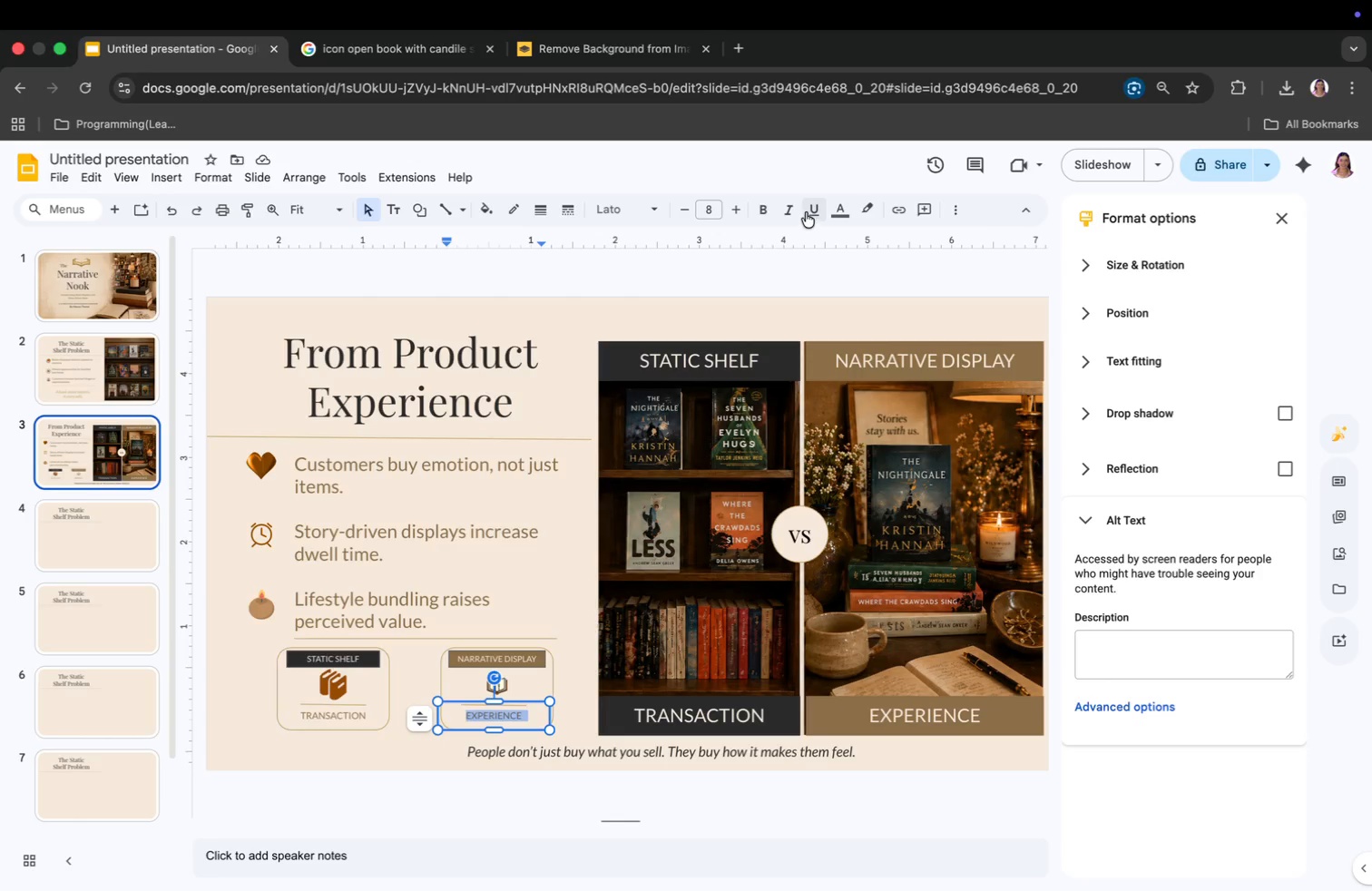 
left_click([837, 203])
 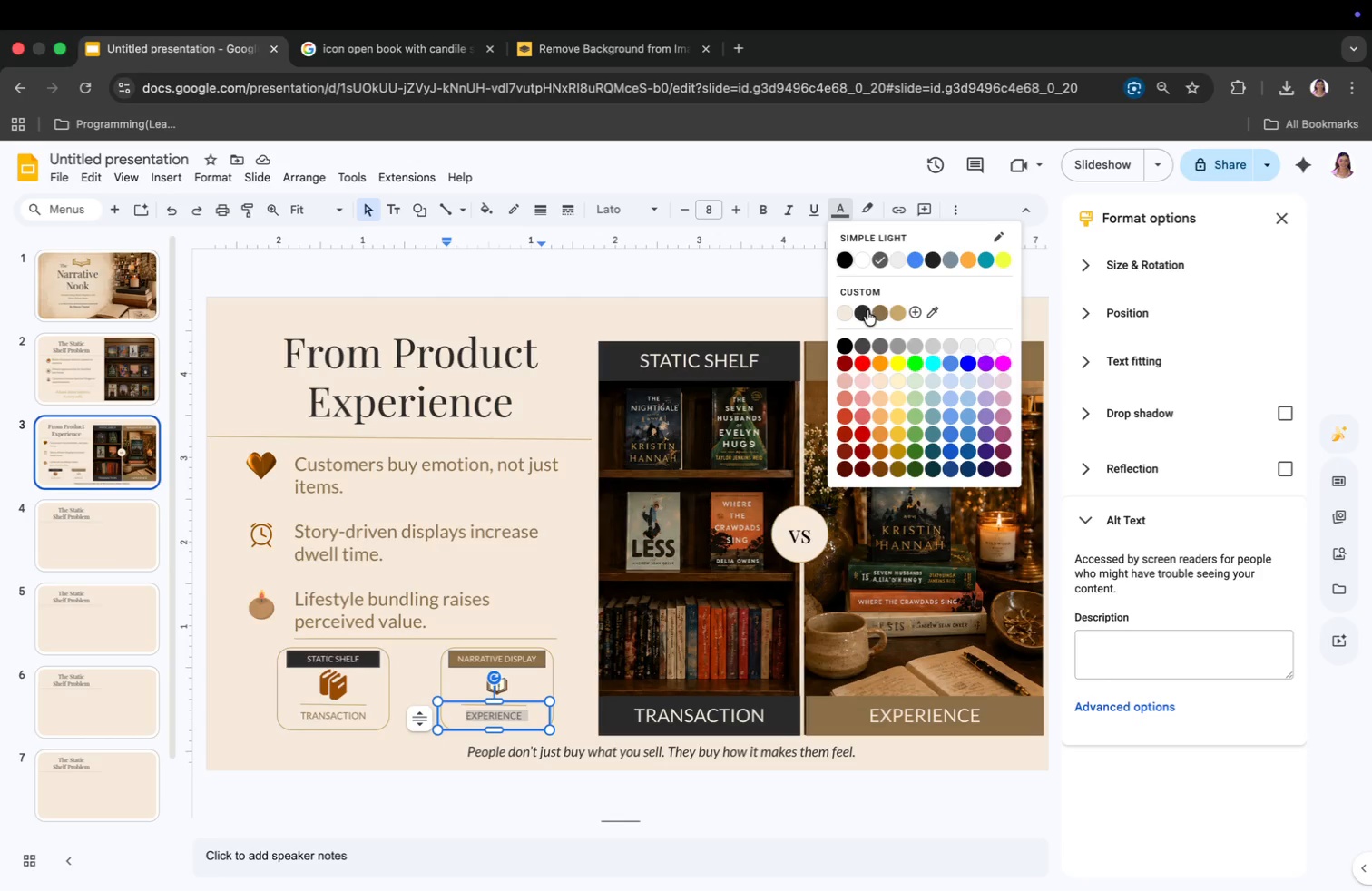 
left_click([877, 310])
 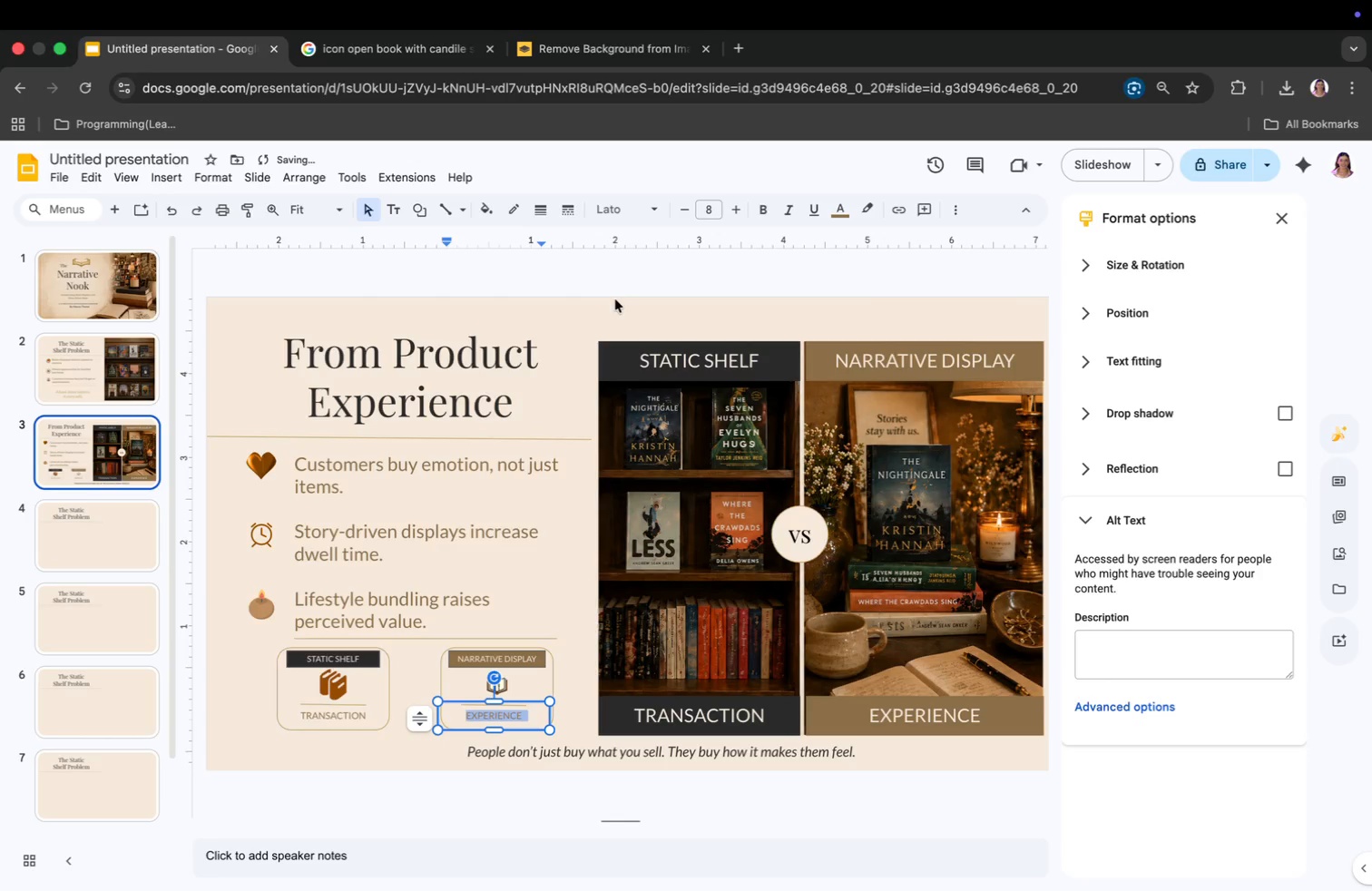 
left_click([614, 274])
 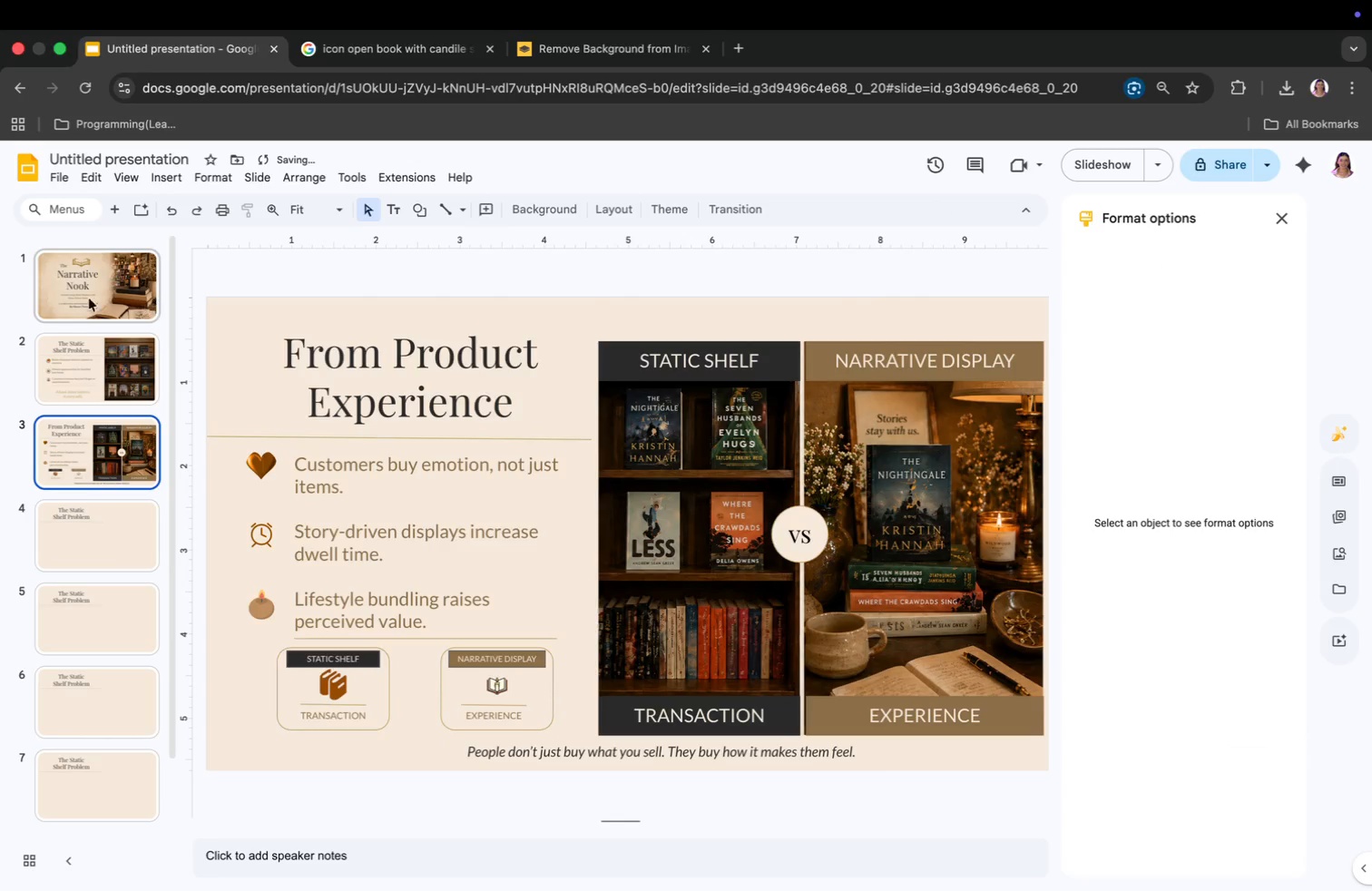 
left_click([62, 349])
 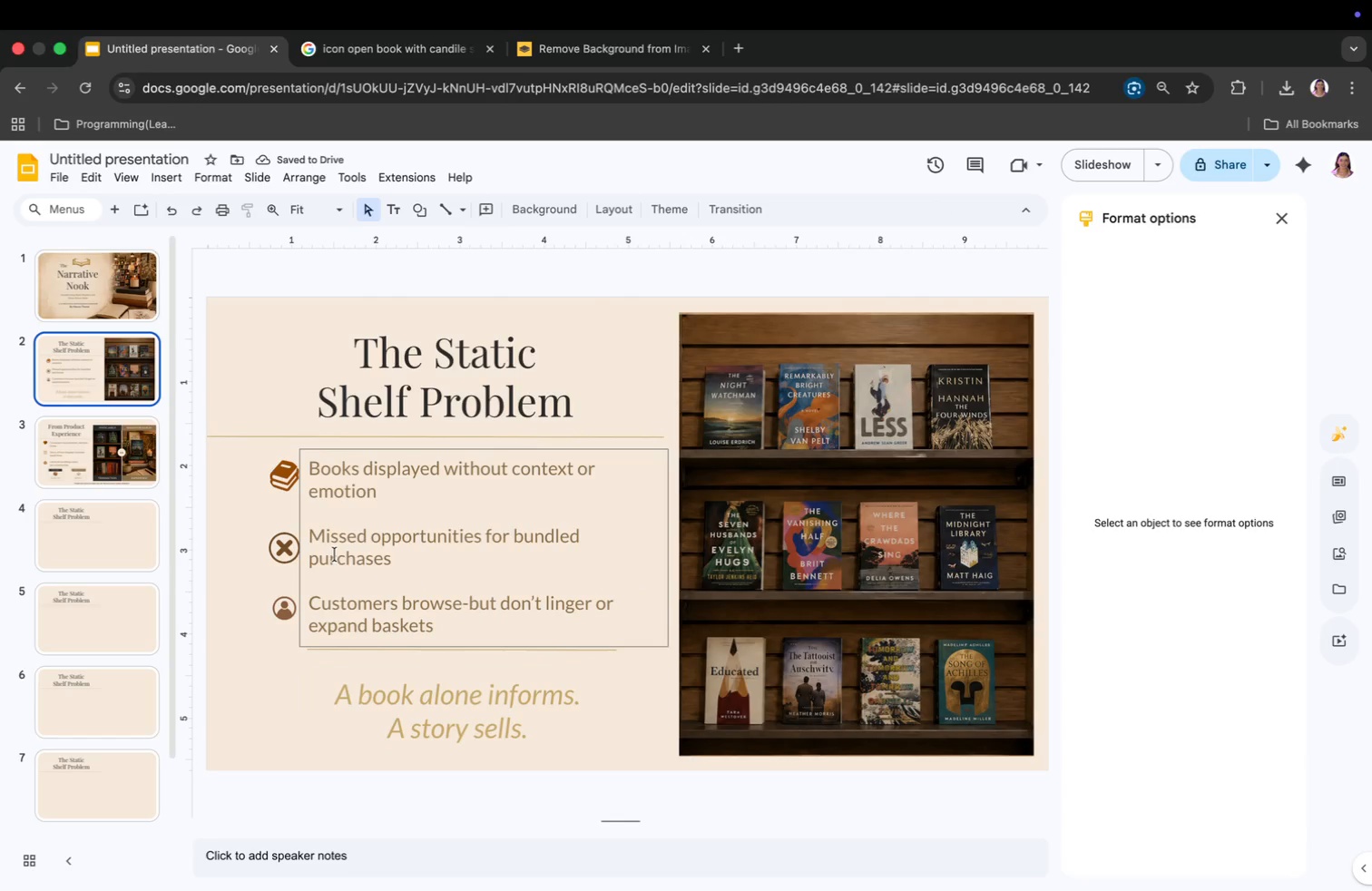 
left_click([403, 700])
 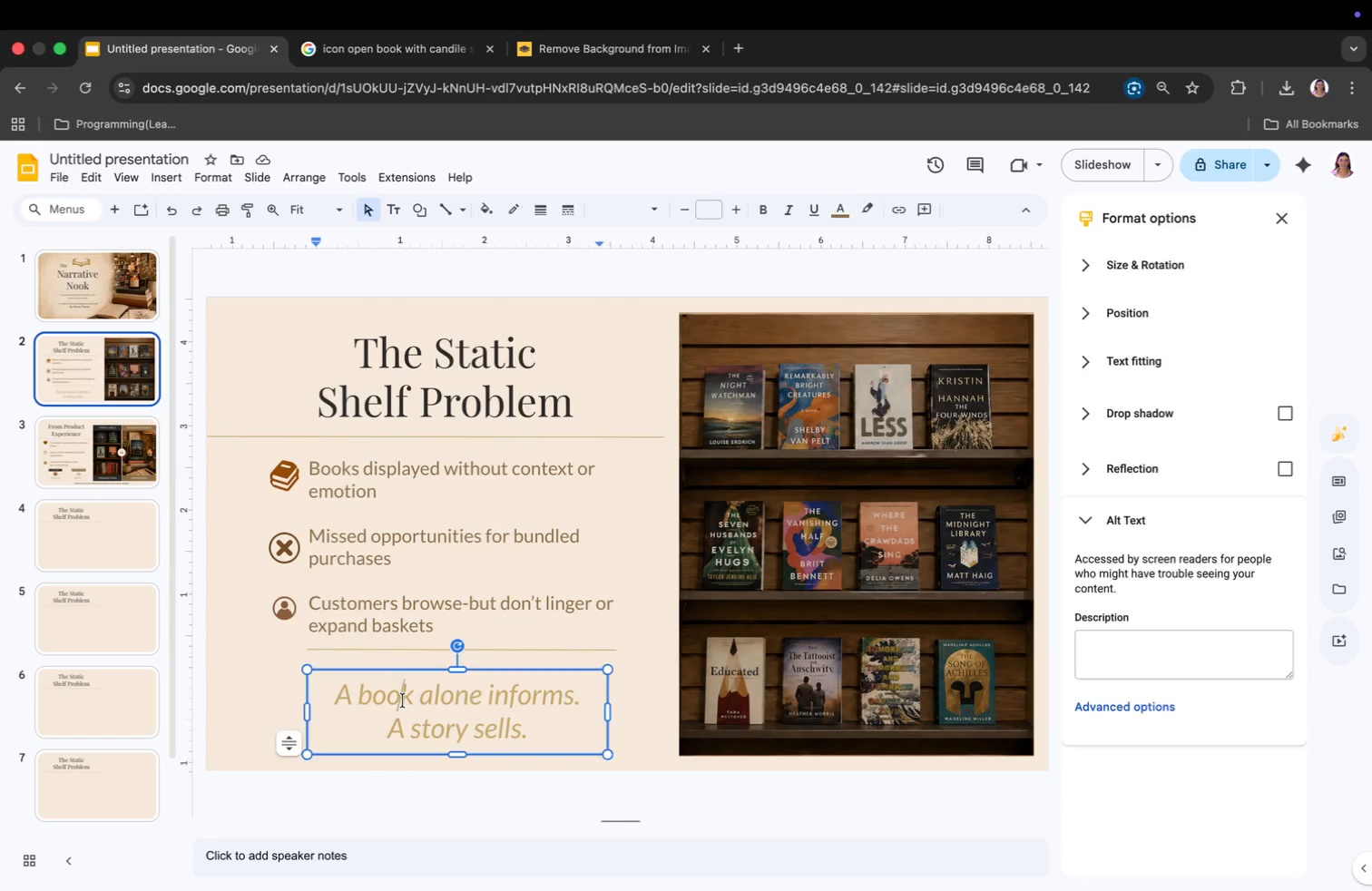 
key(Meta+CommandLeft)
 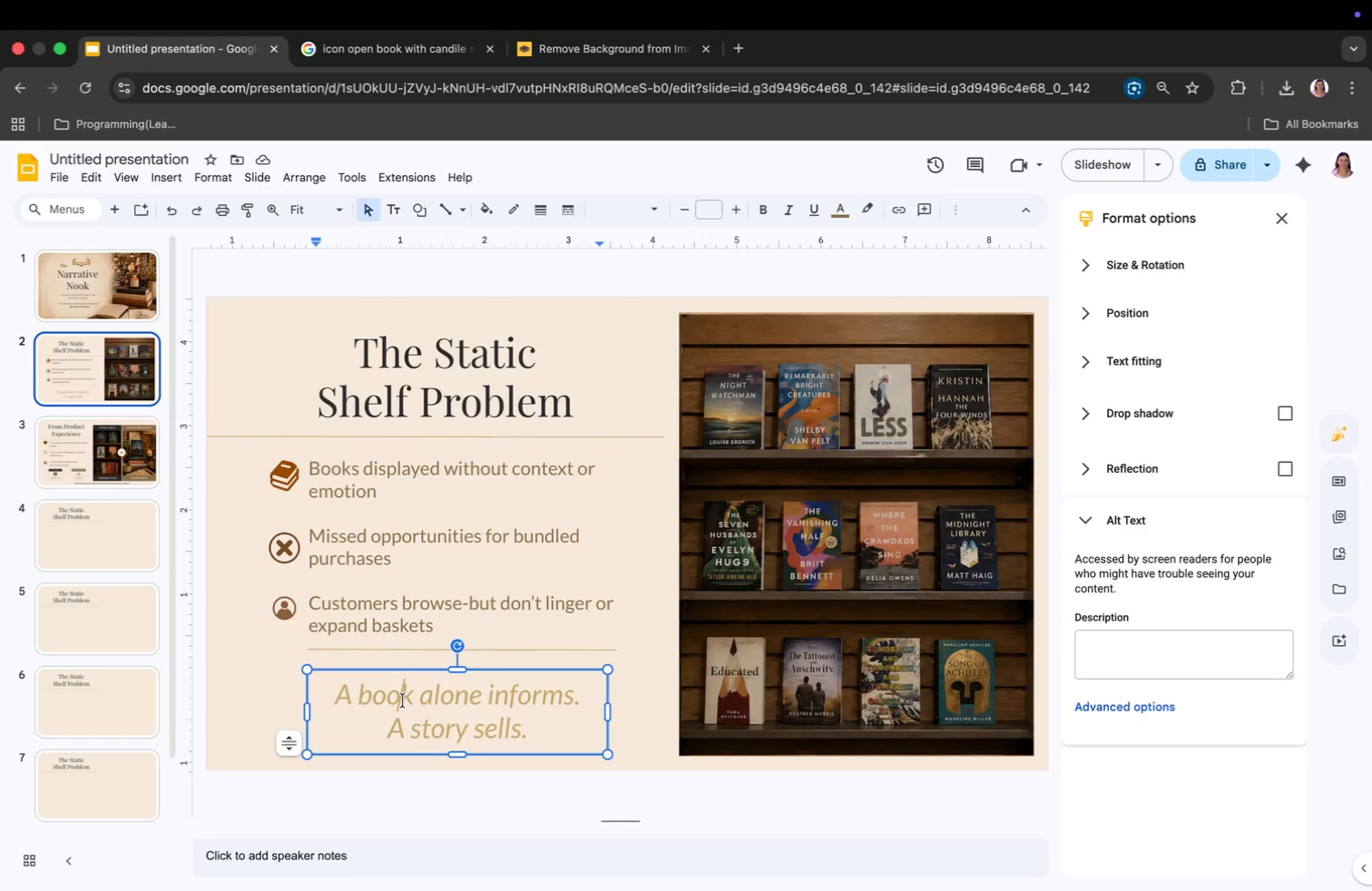 
key(Meta+A)
 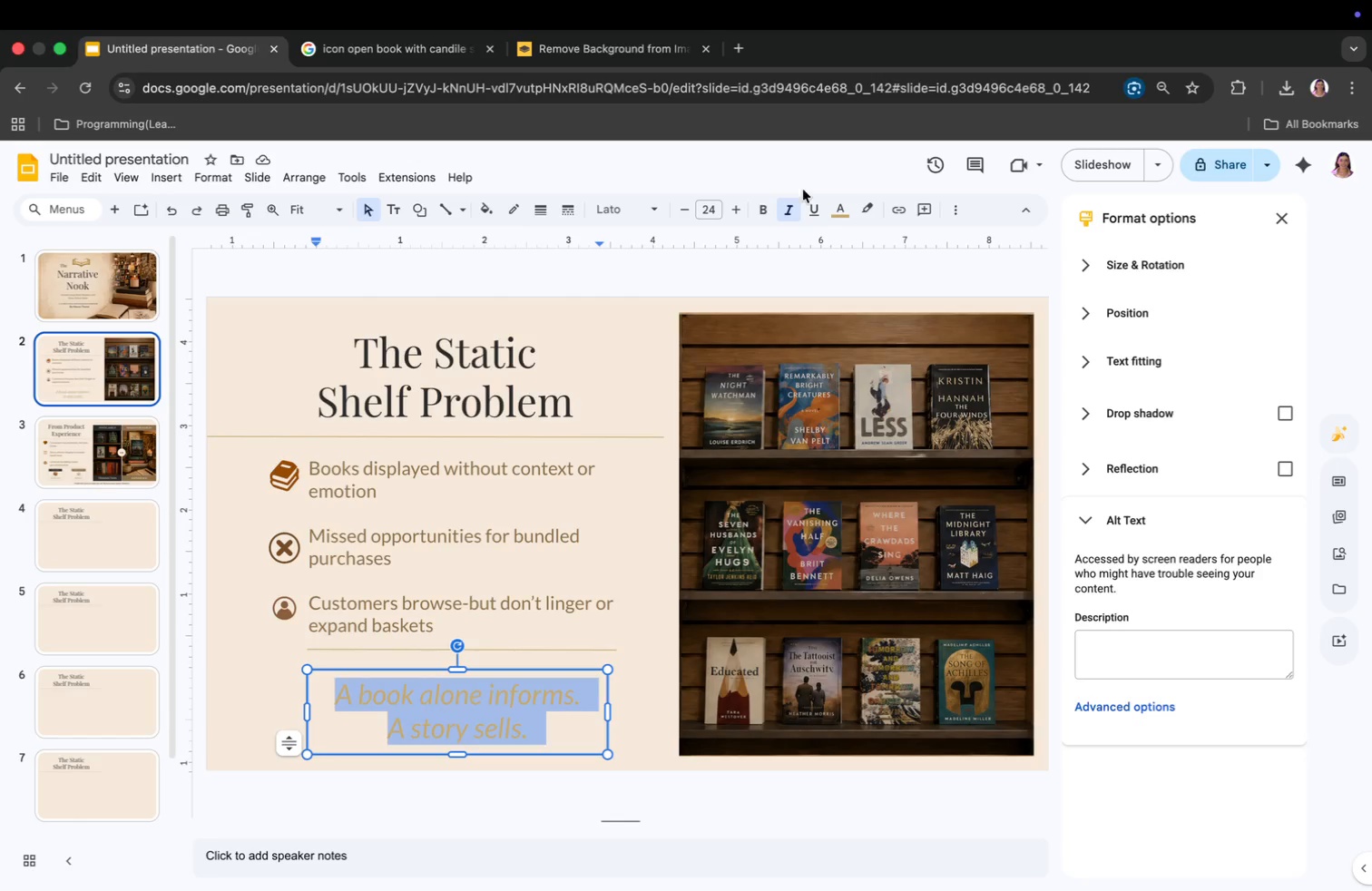 
left_click([841, 203])
 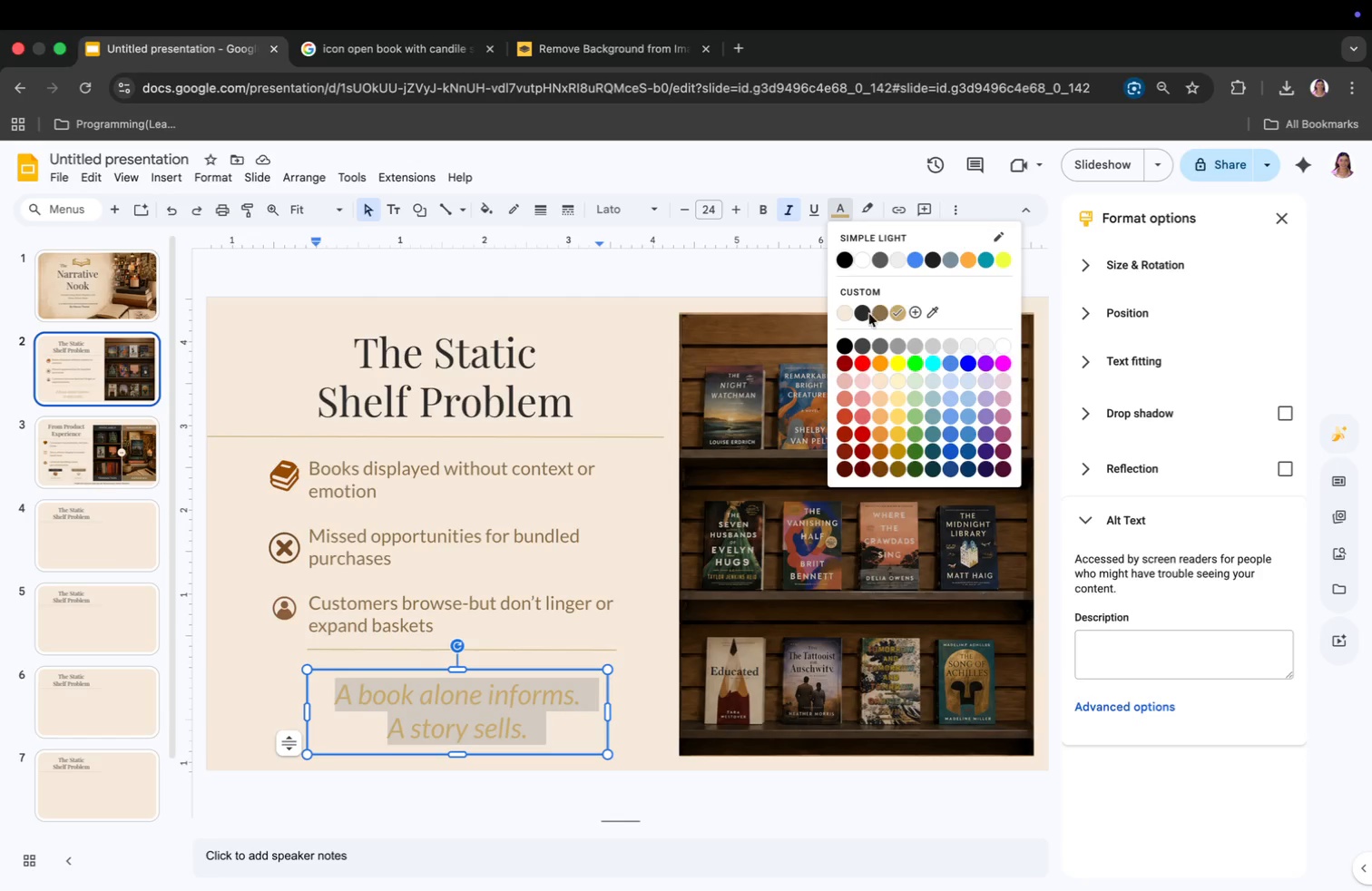 
left_click([867, 312])
 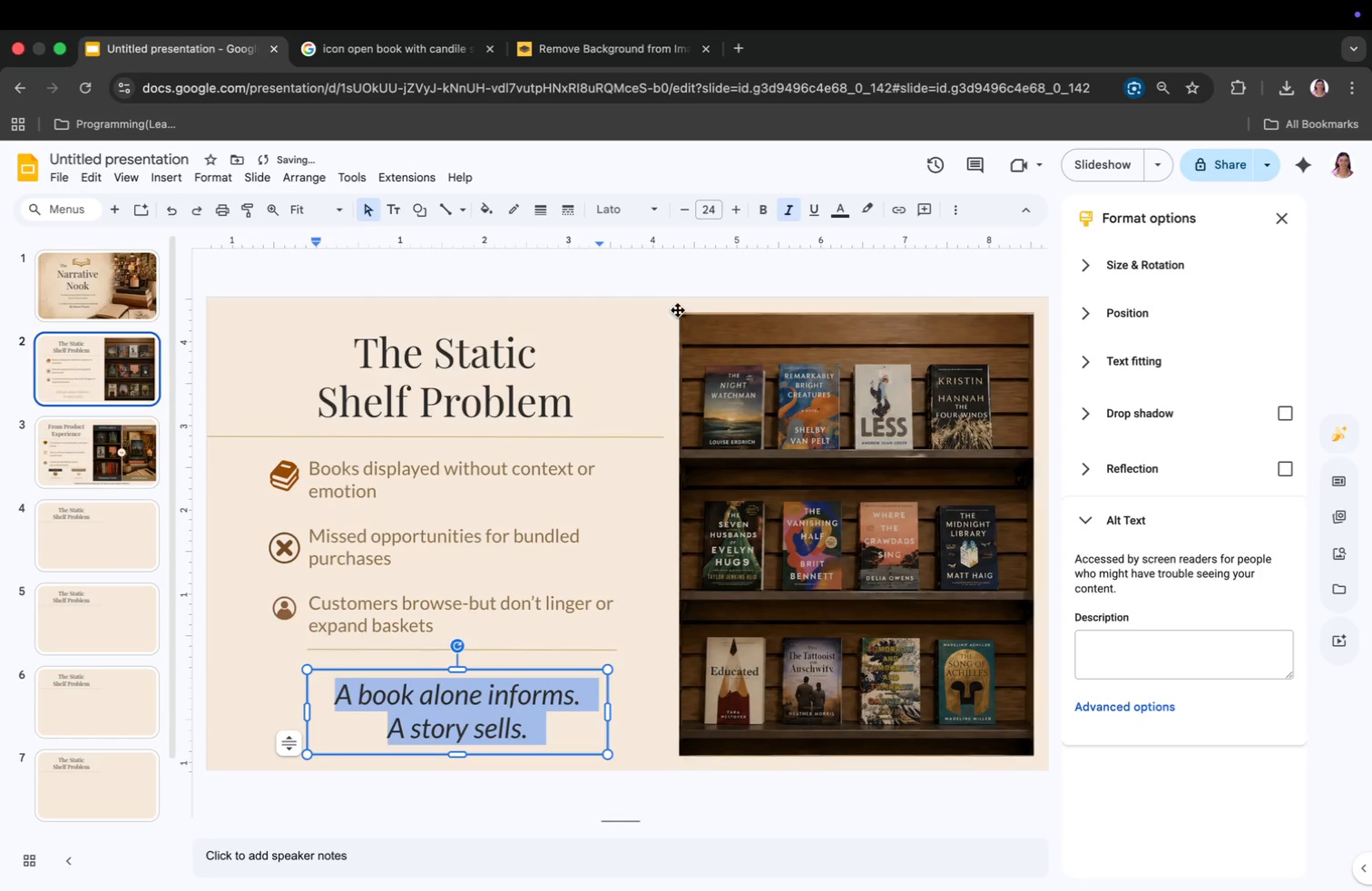 
left_click([606, 303])
 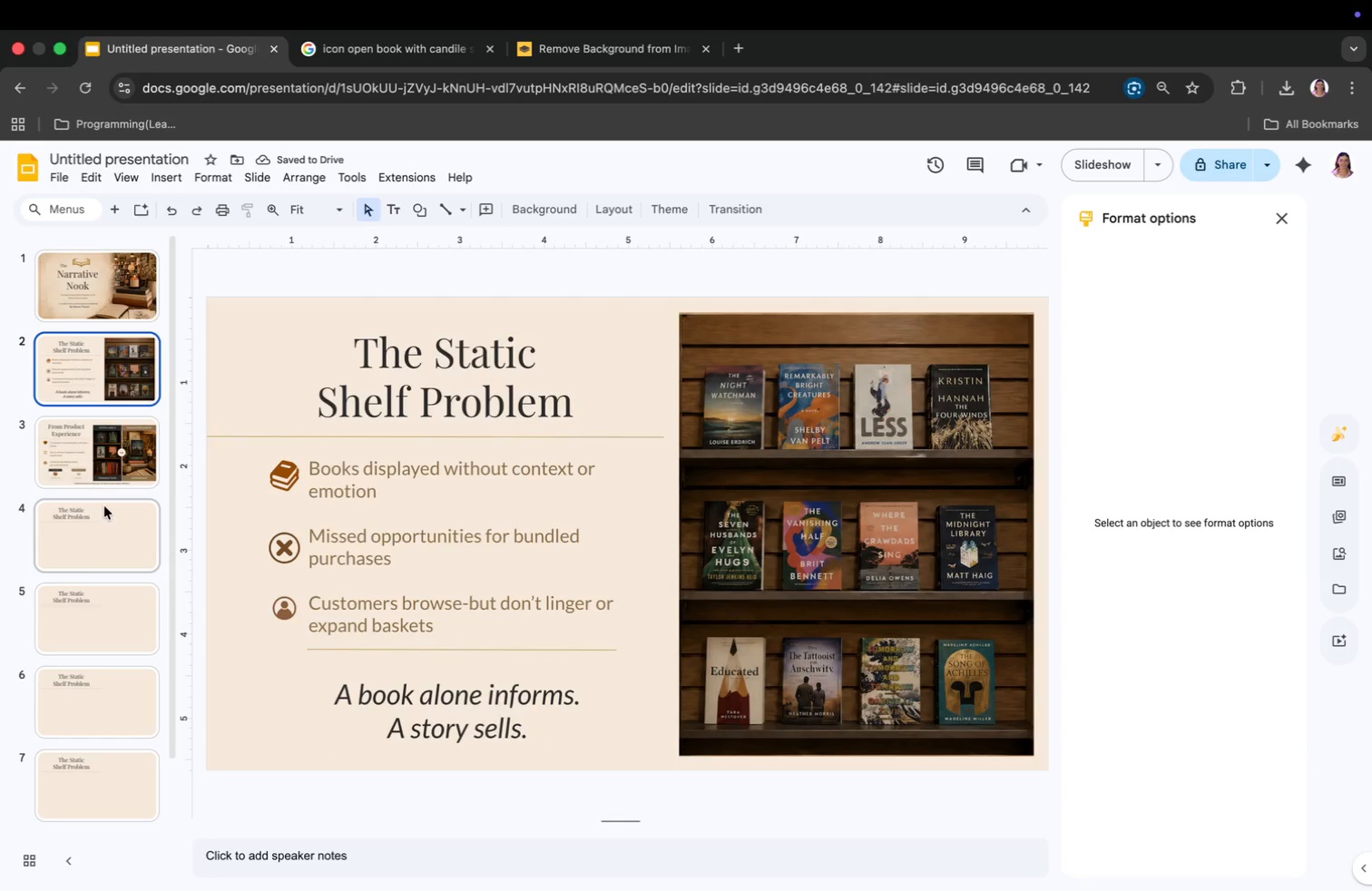 
left_click([80, 479])
 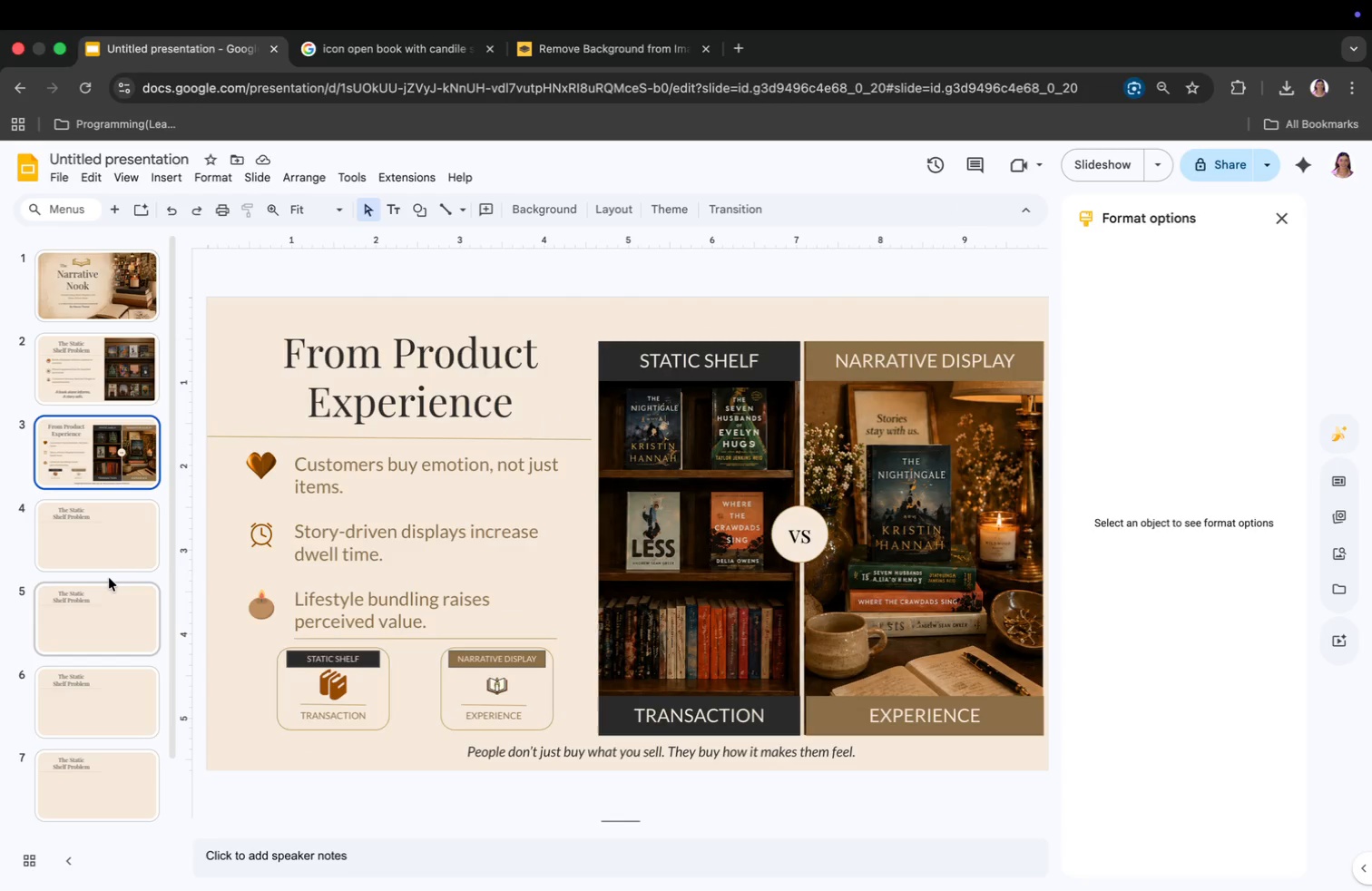 
left_click([109, 539])
 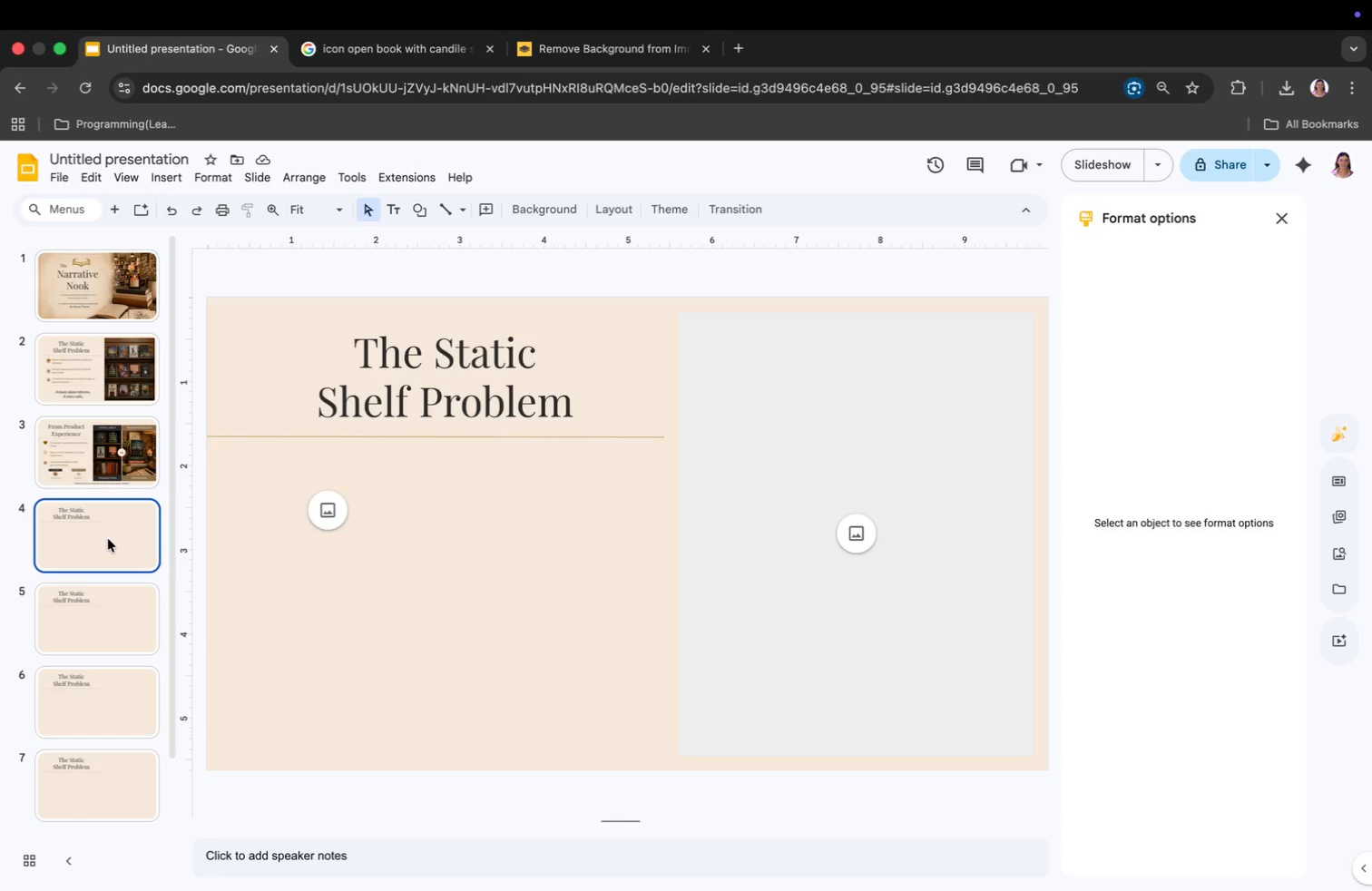 
wait(5.33)
 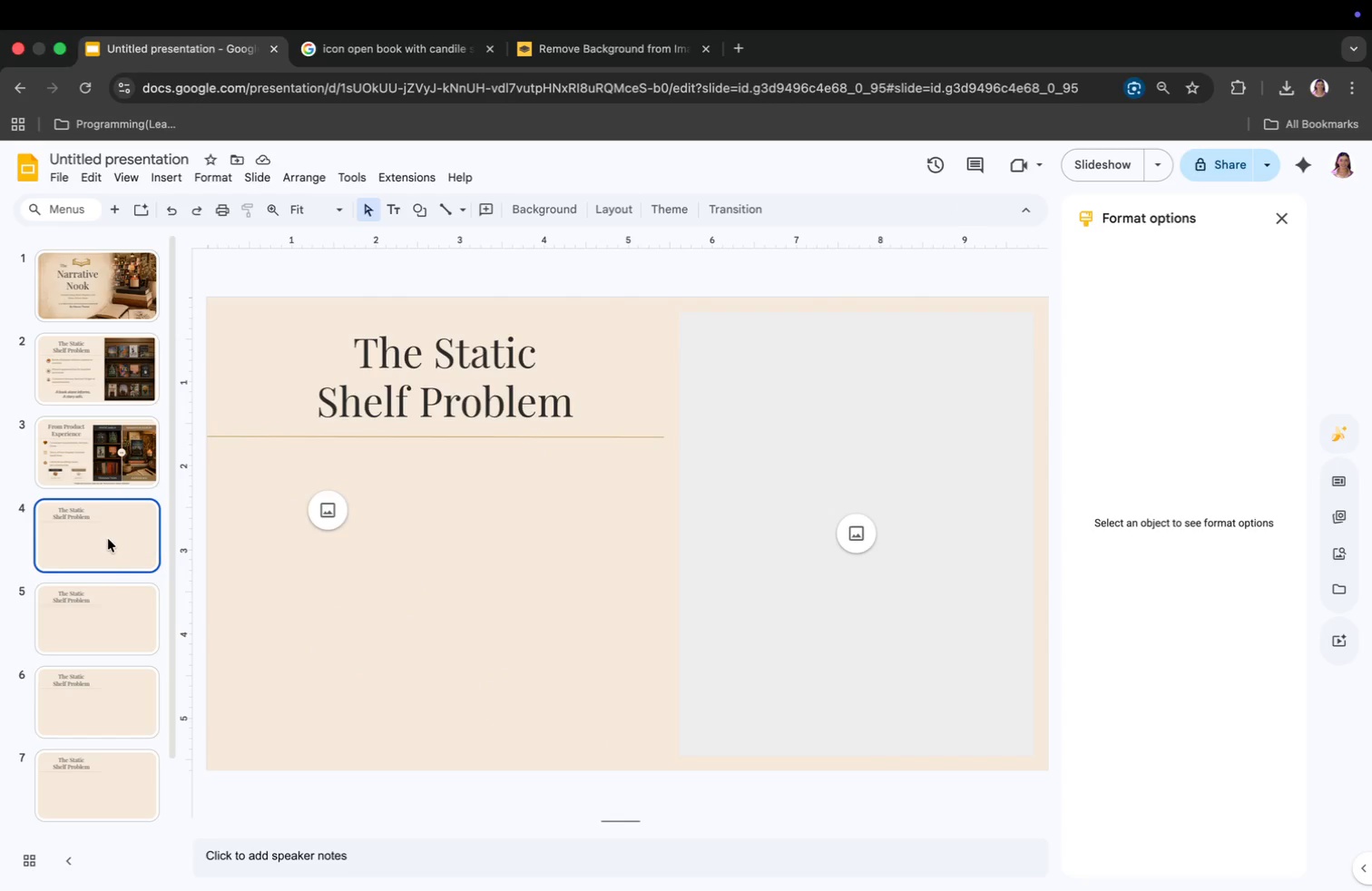 
left_click([769, 689])
 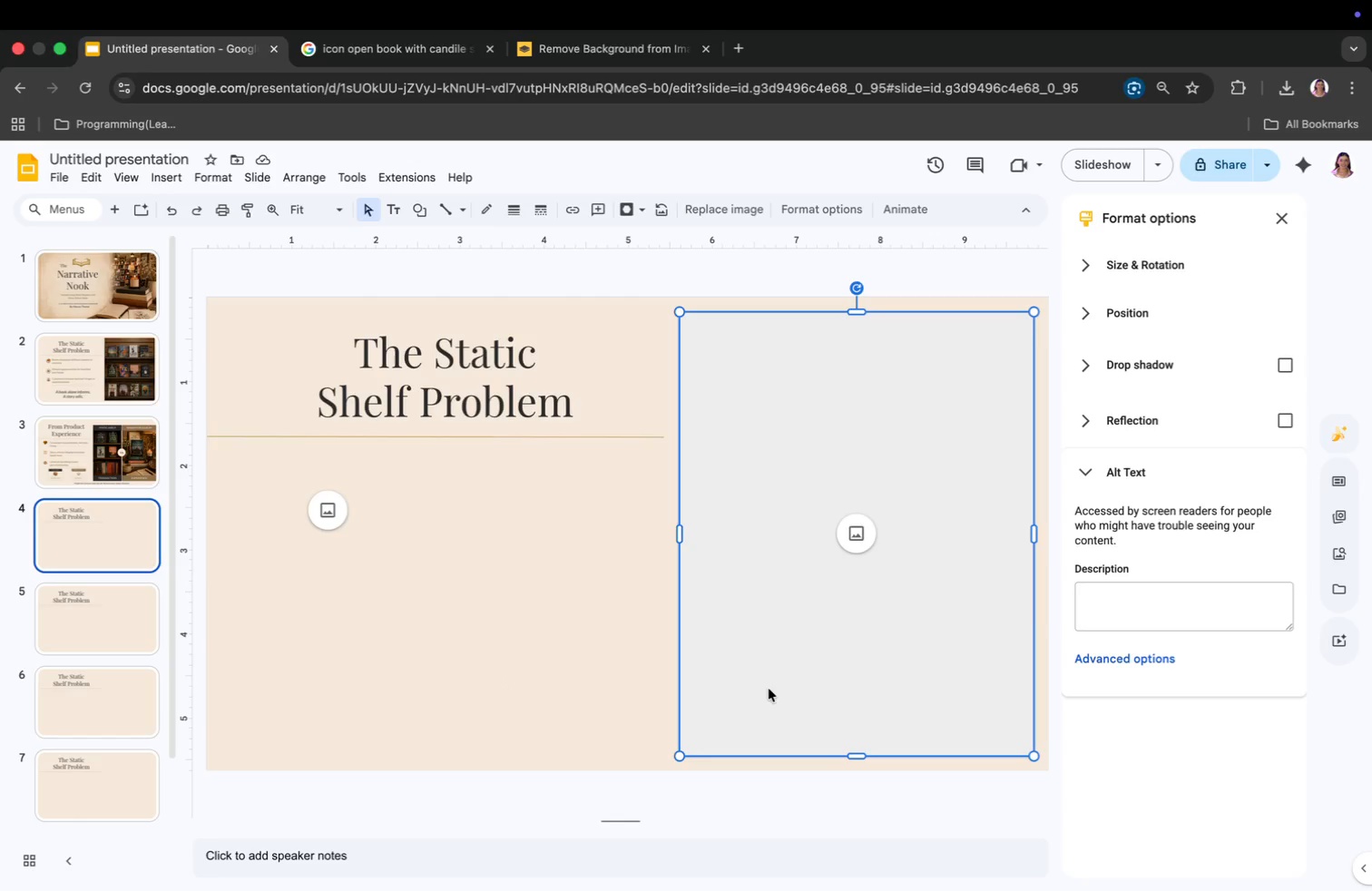 
key(Backspace)
 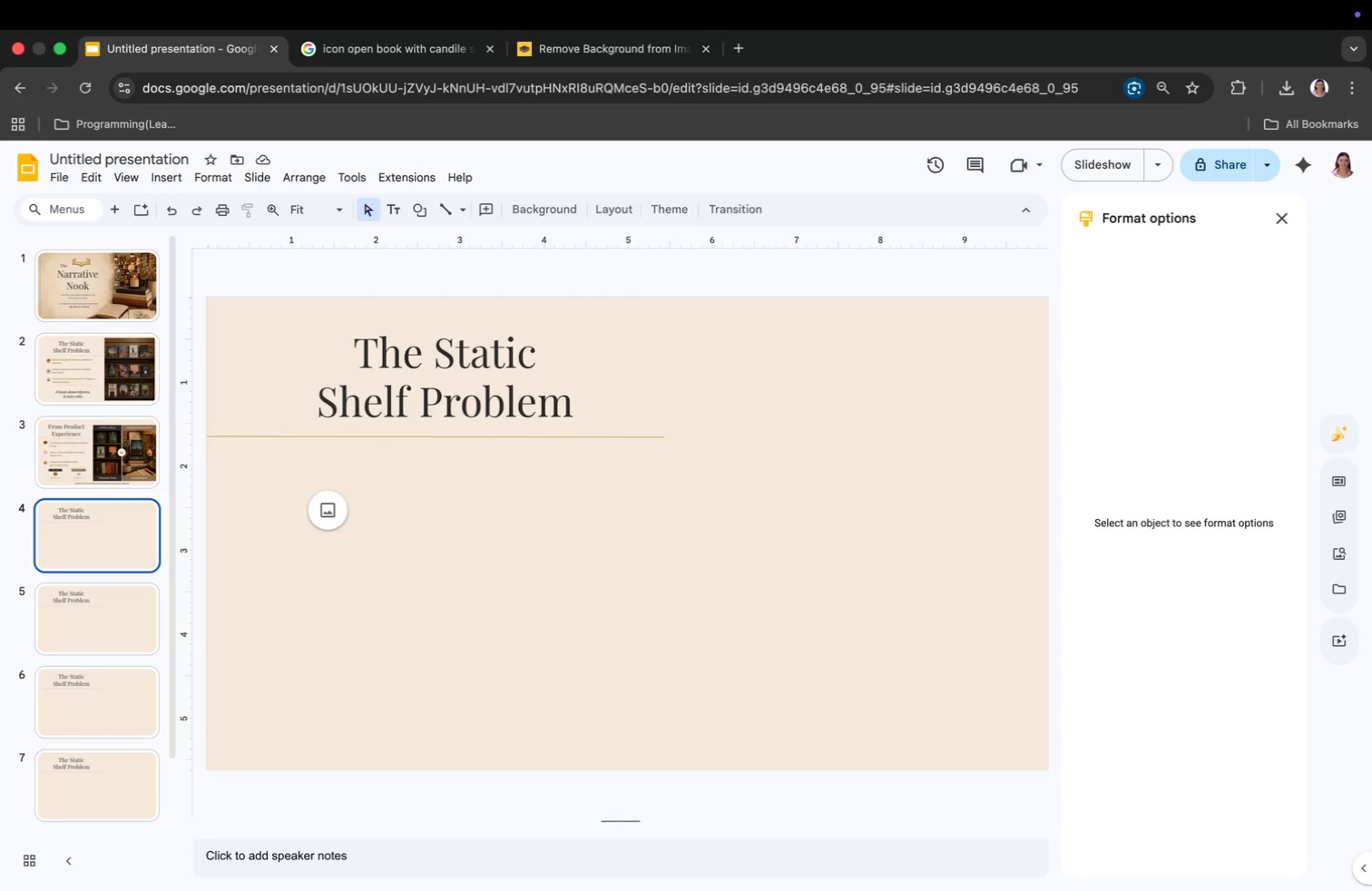 
wait(16.09)
 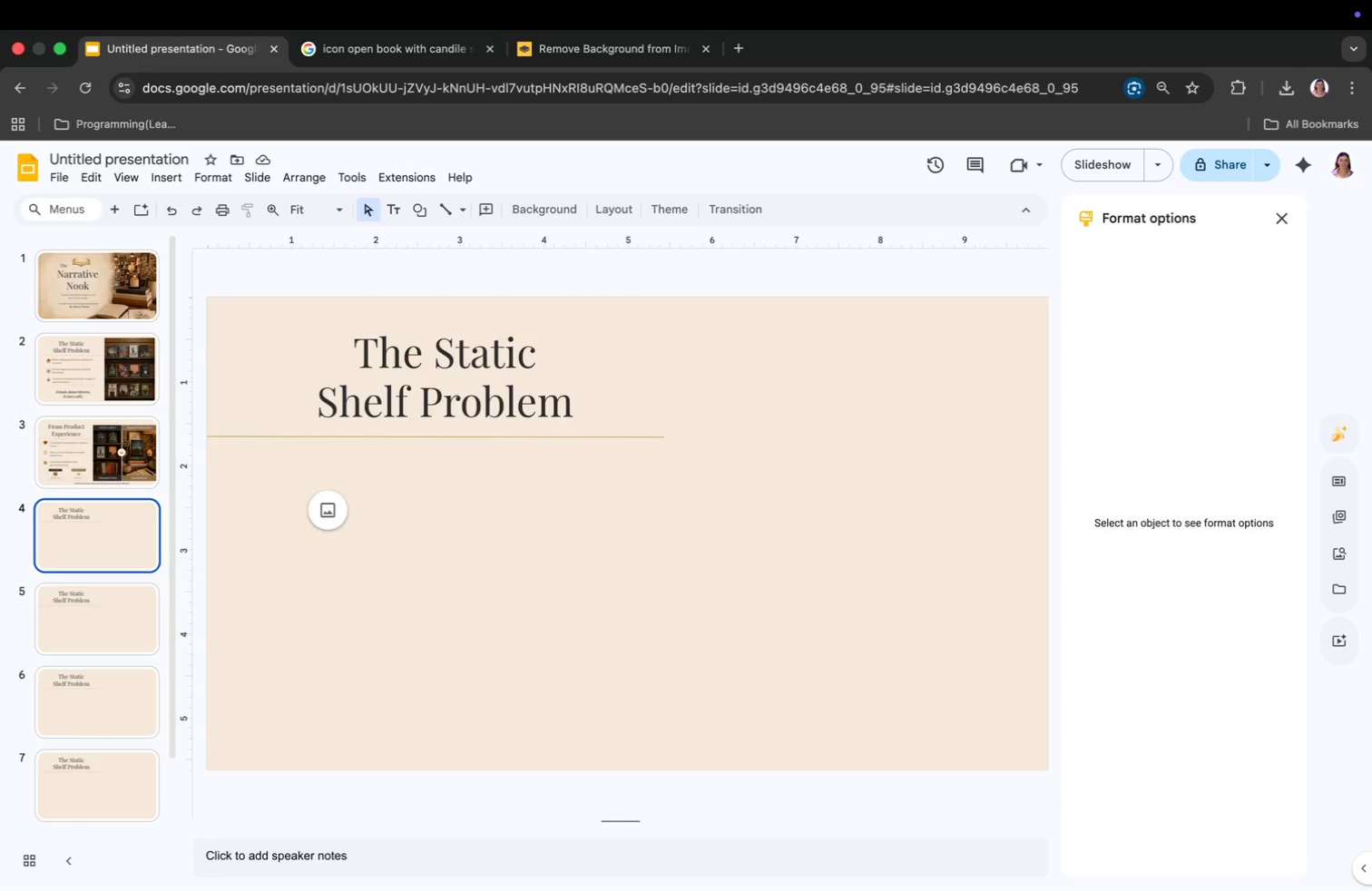 
left_click_drag(start_coordinate=[512, 431], to_coordinate=[687, 431])
 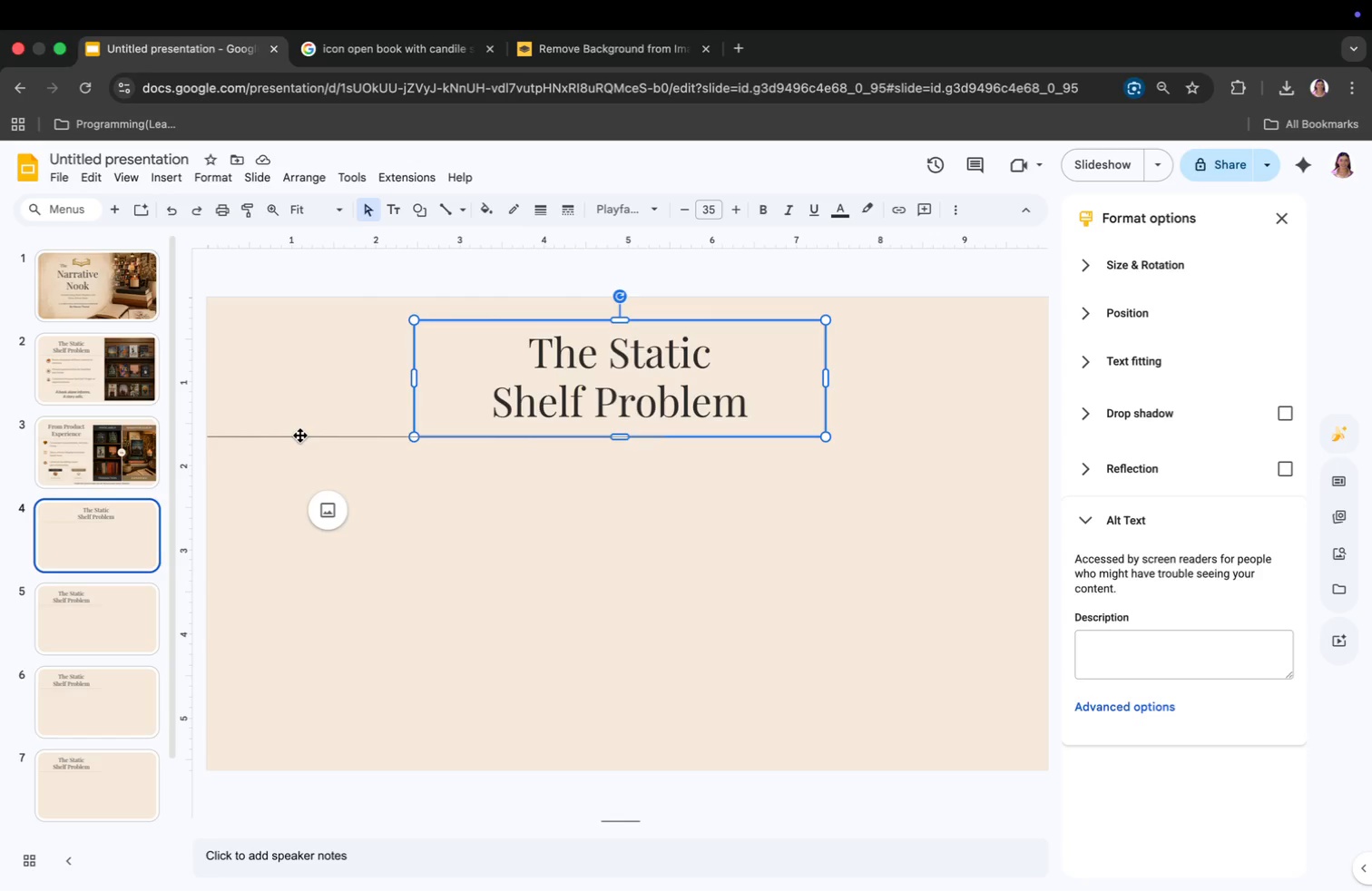 
wait(7.3)
 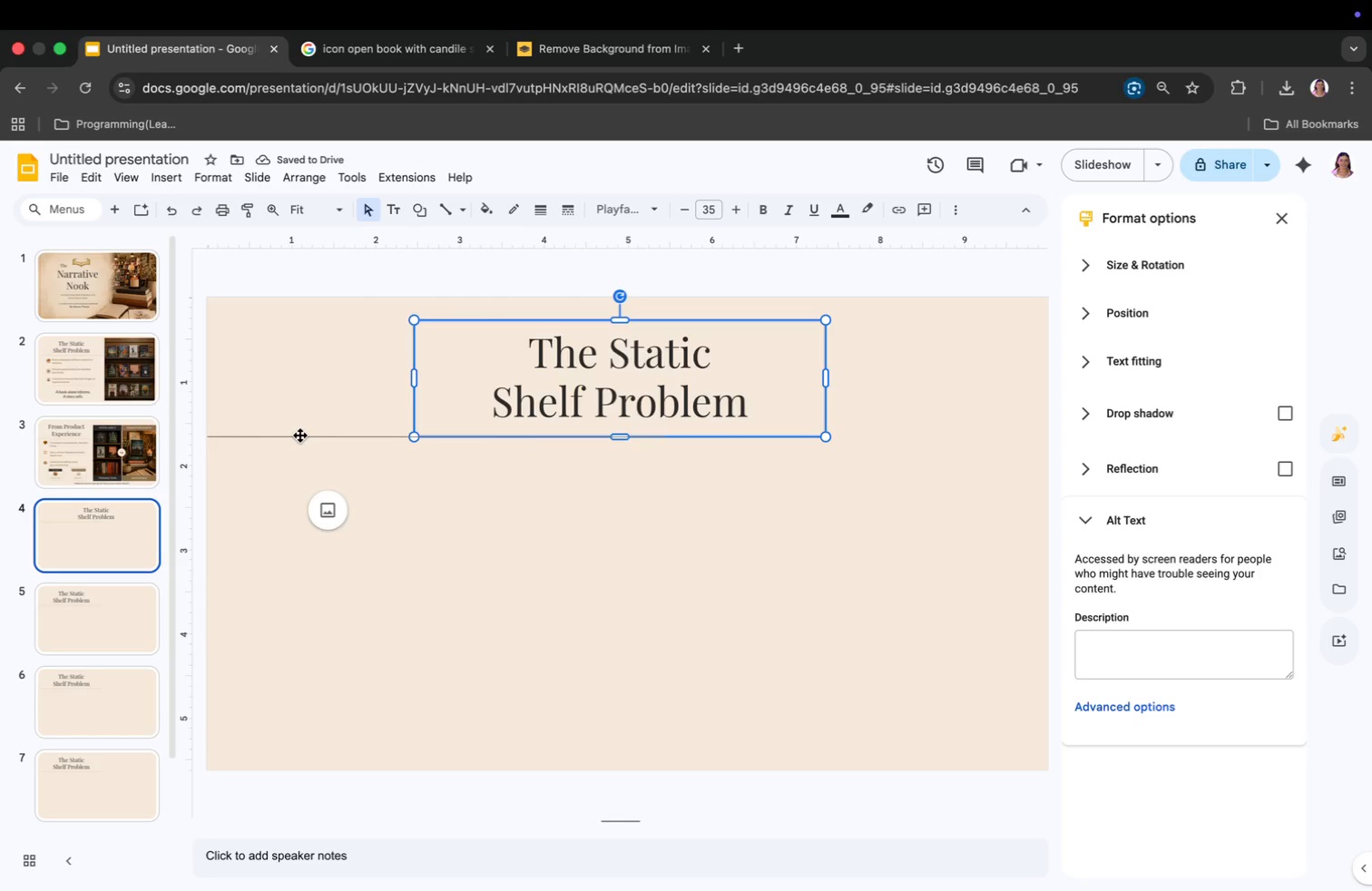 
left_click_drag(start_coordinate=[300, 436], to_coordinate=[514, 439])
 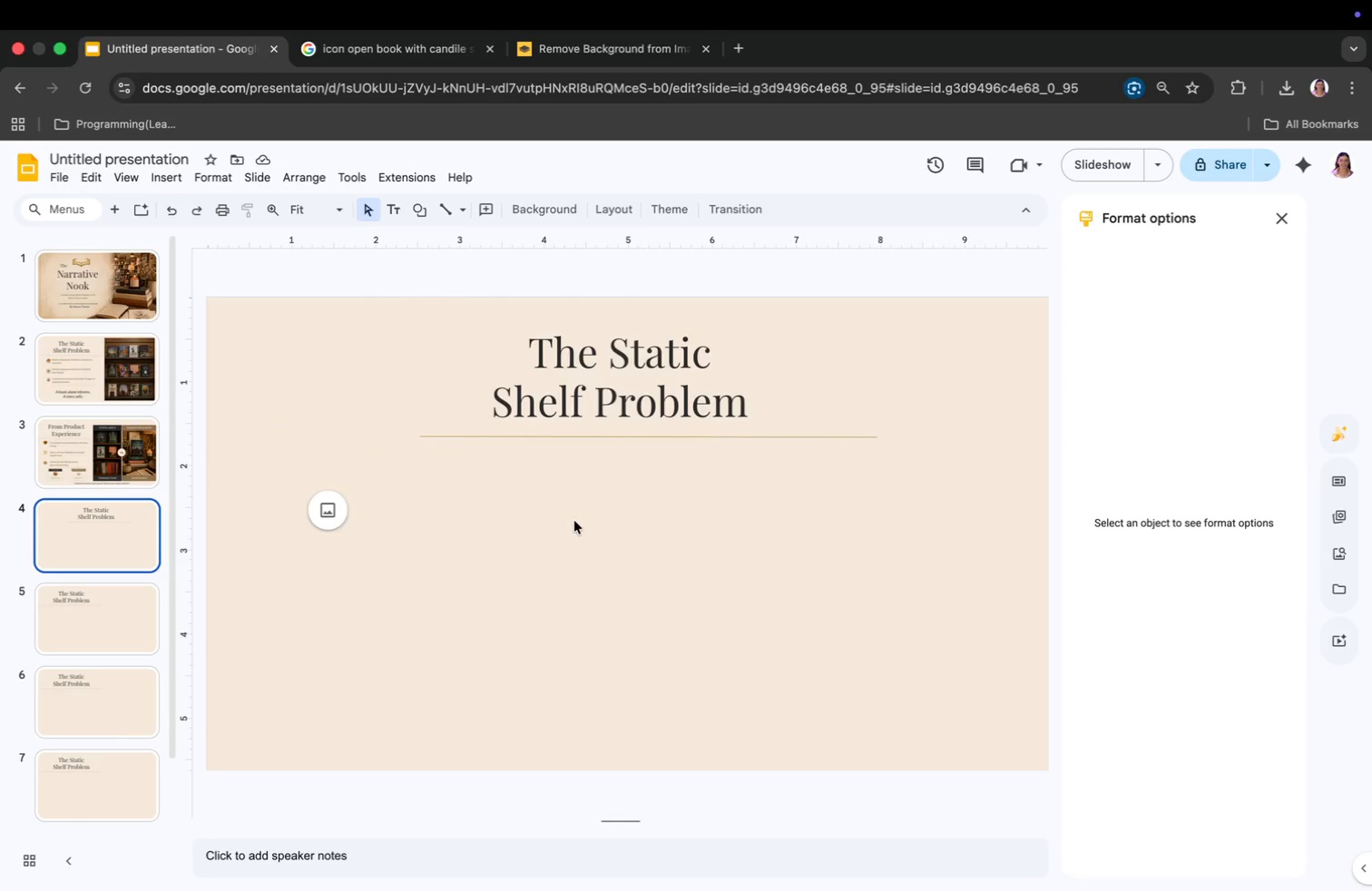 
wait(12.7)
 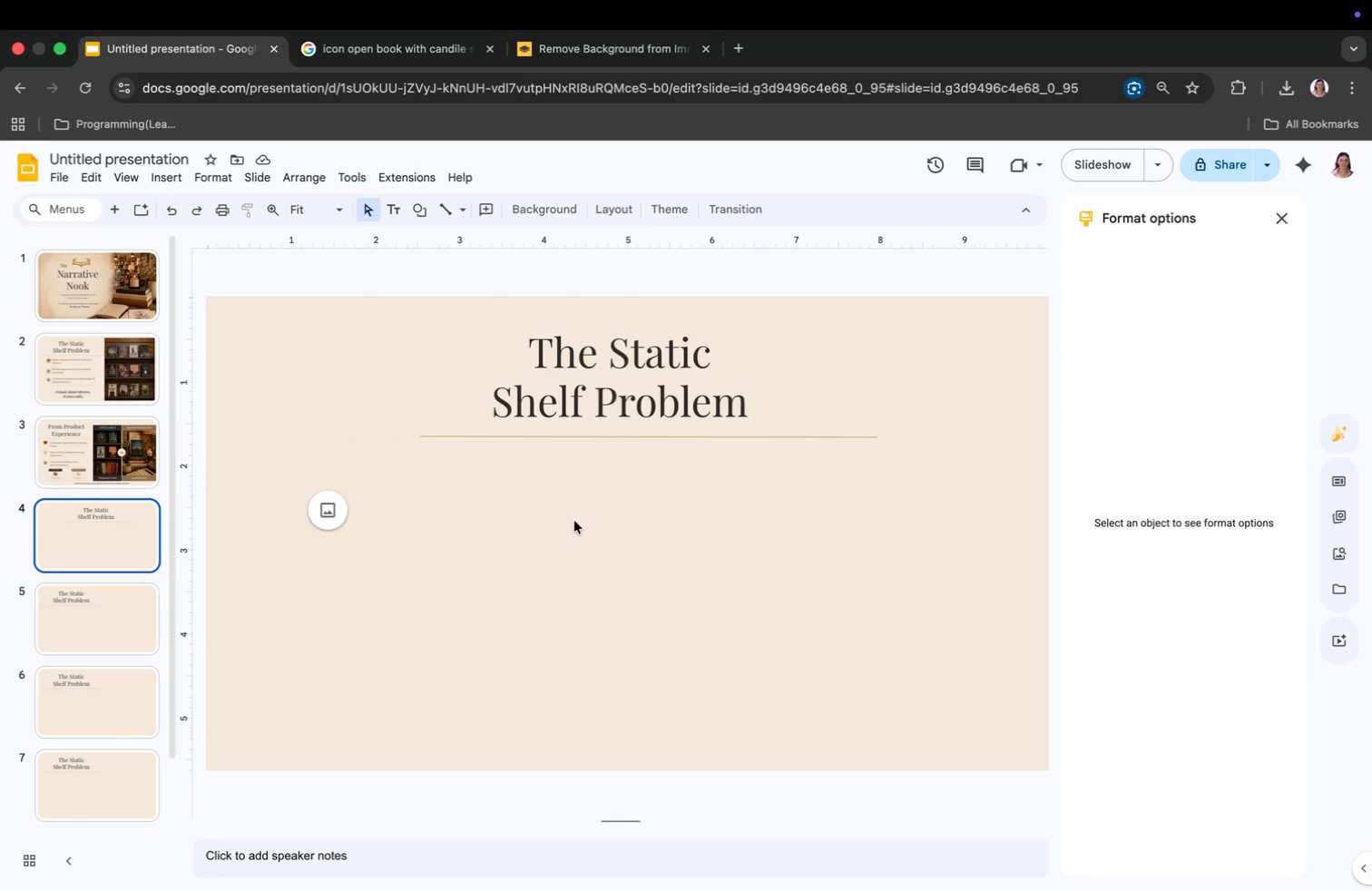 
left_click_drag(start_coordinate=[482, 449], to_coordinate=[486, 447])
 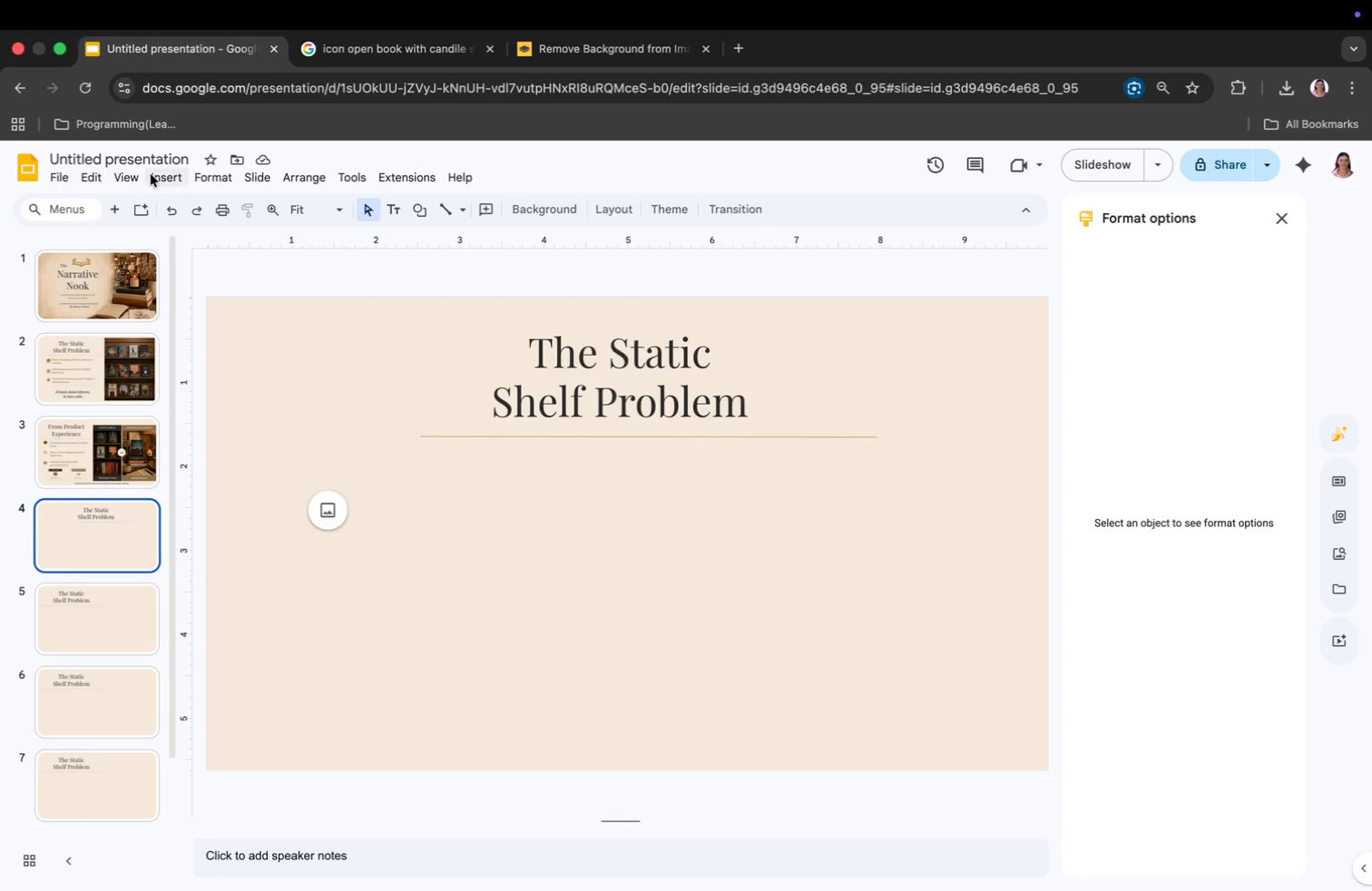 
left_click([201, 269])
 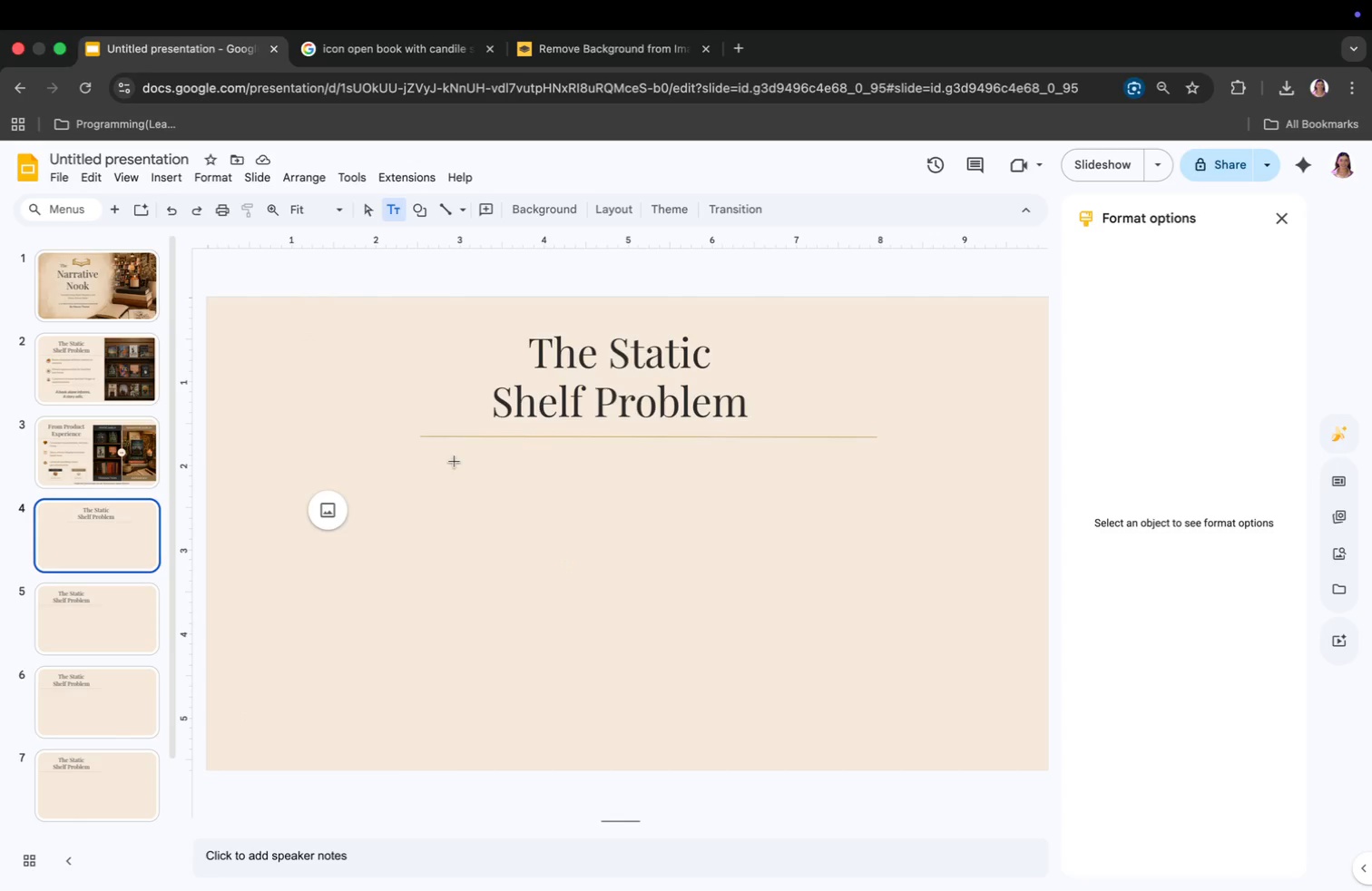 
left_click([462, 454])
 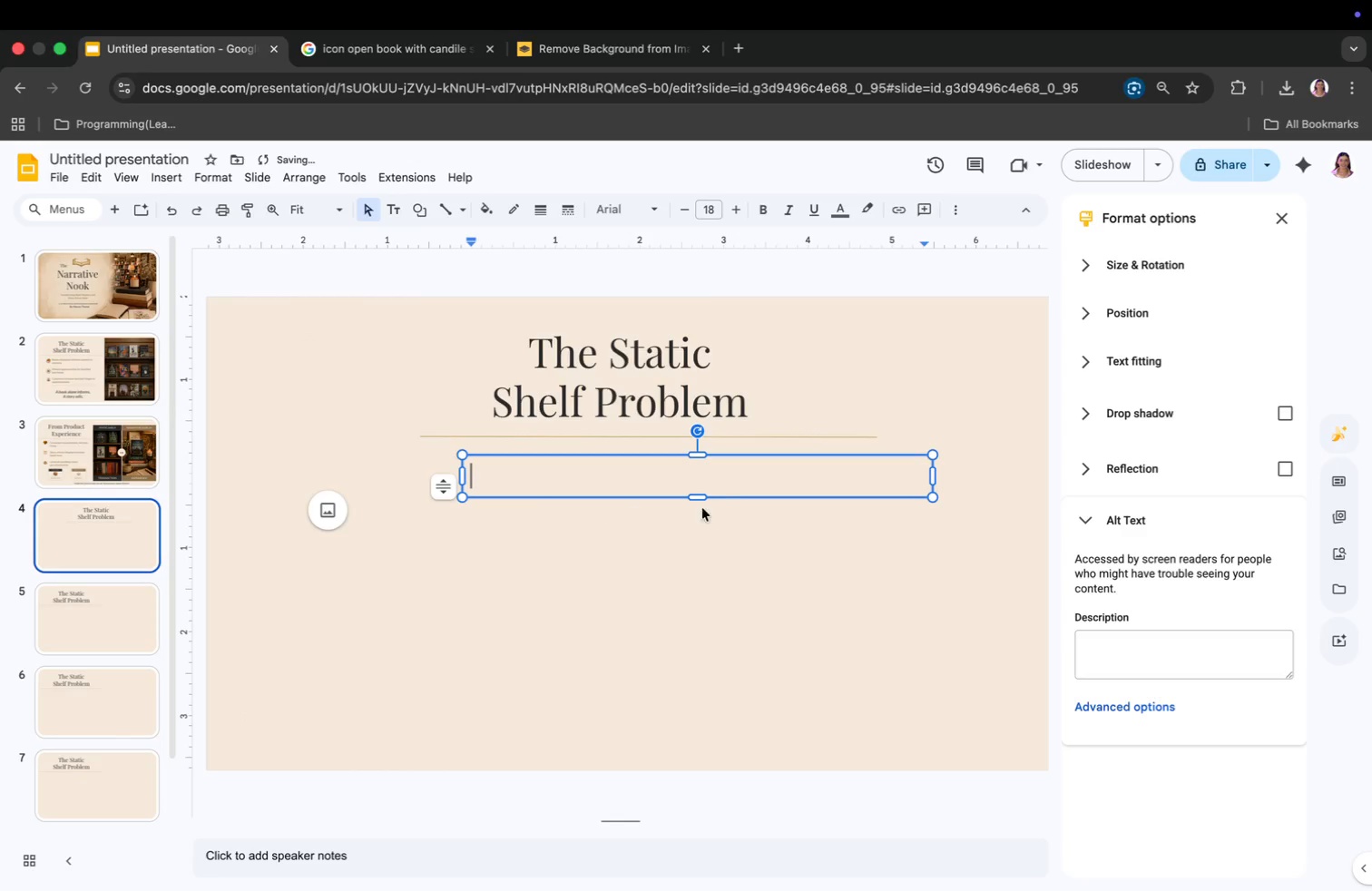 
left_click_drag(start_coordinate=[701, 485], to_coordinate=[678, 474])
 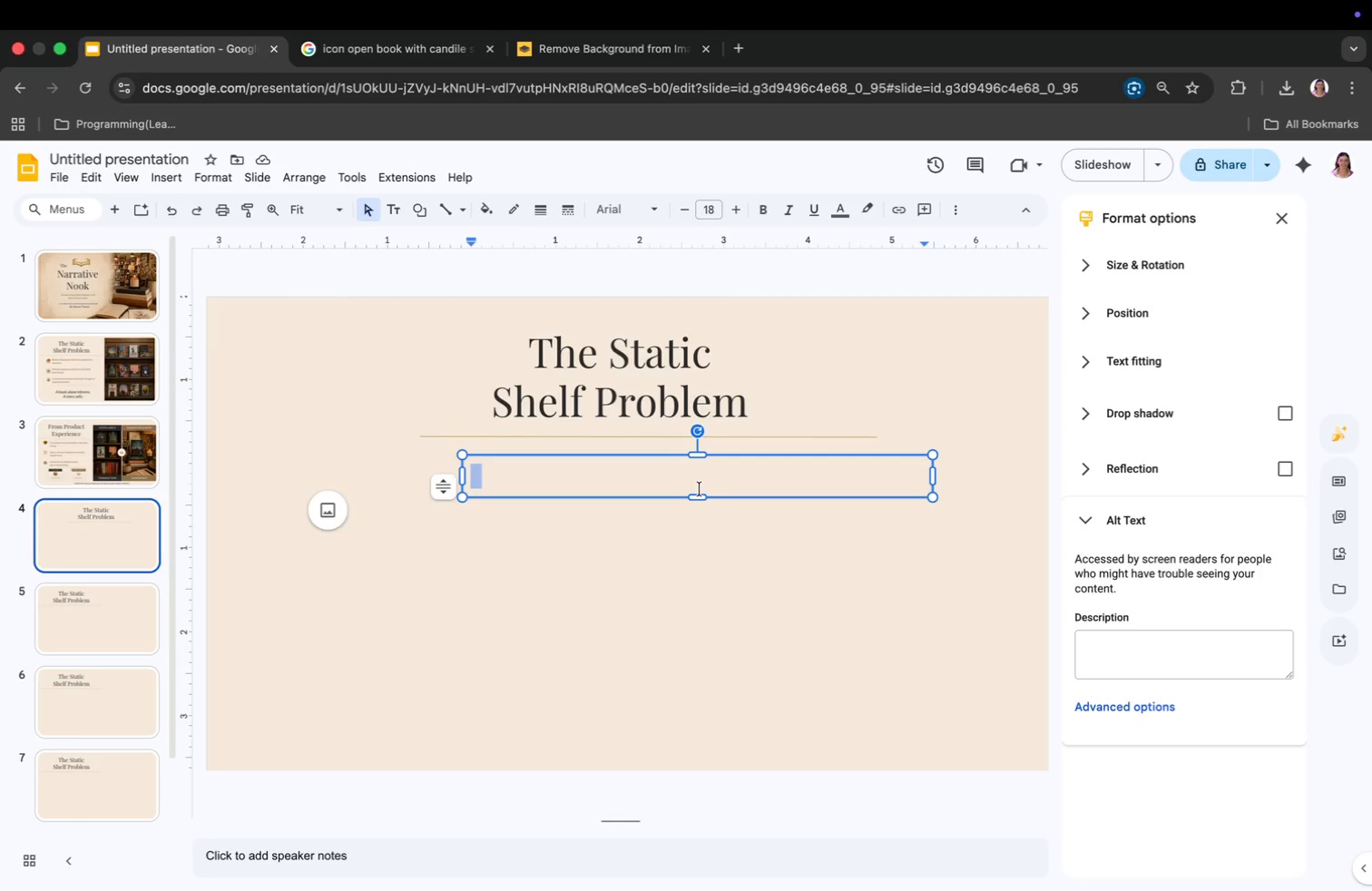 
left_click_drag(start_coordinate=[700, 491], to_coordinate=[654, 474])
 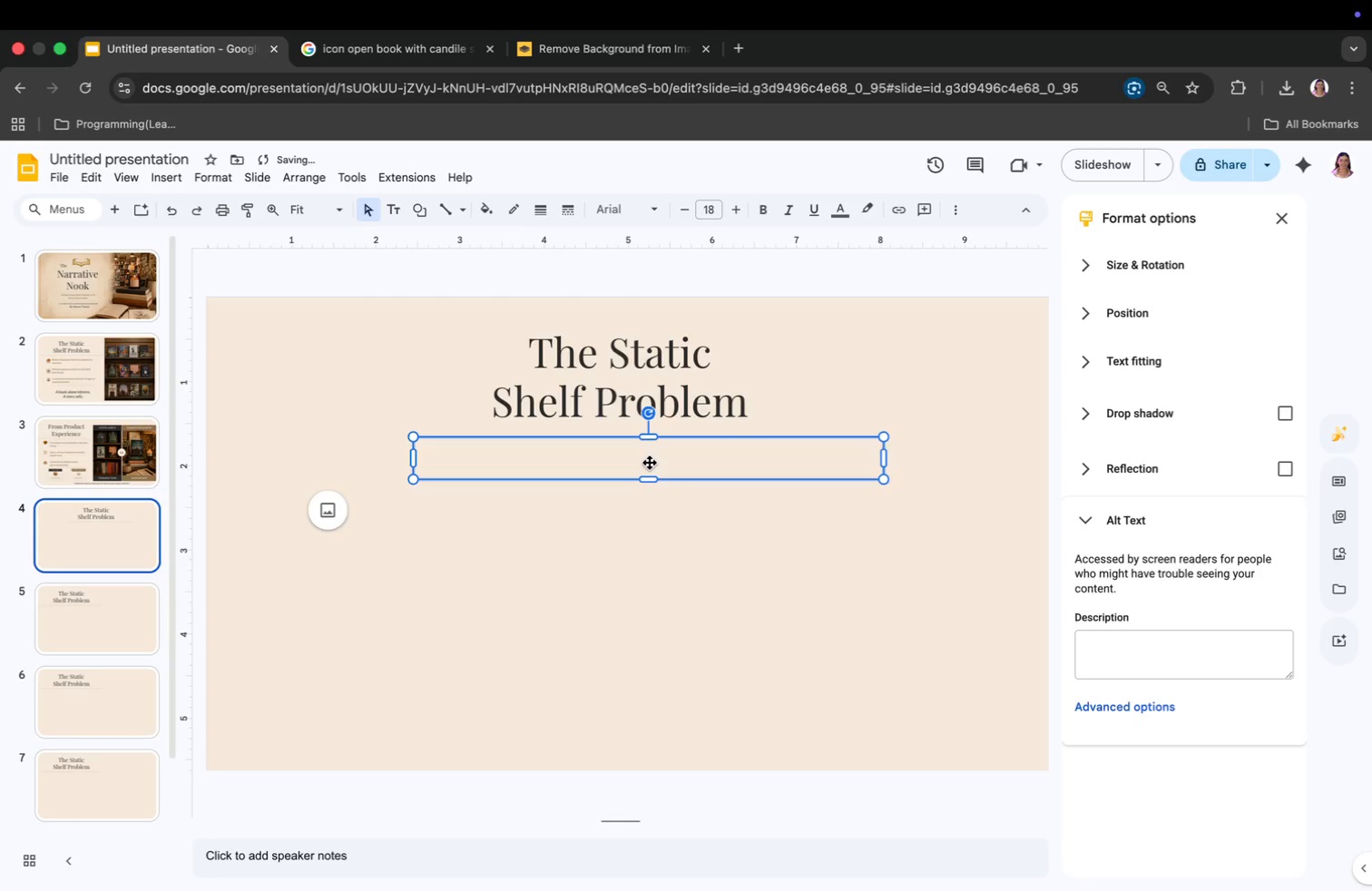 
double_click([650, 463])
 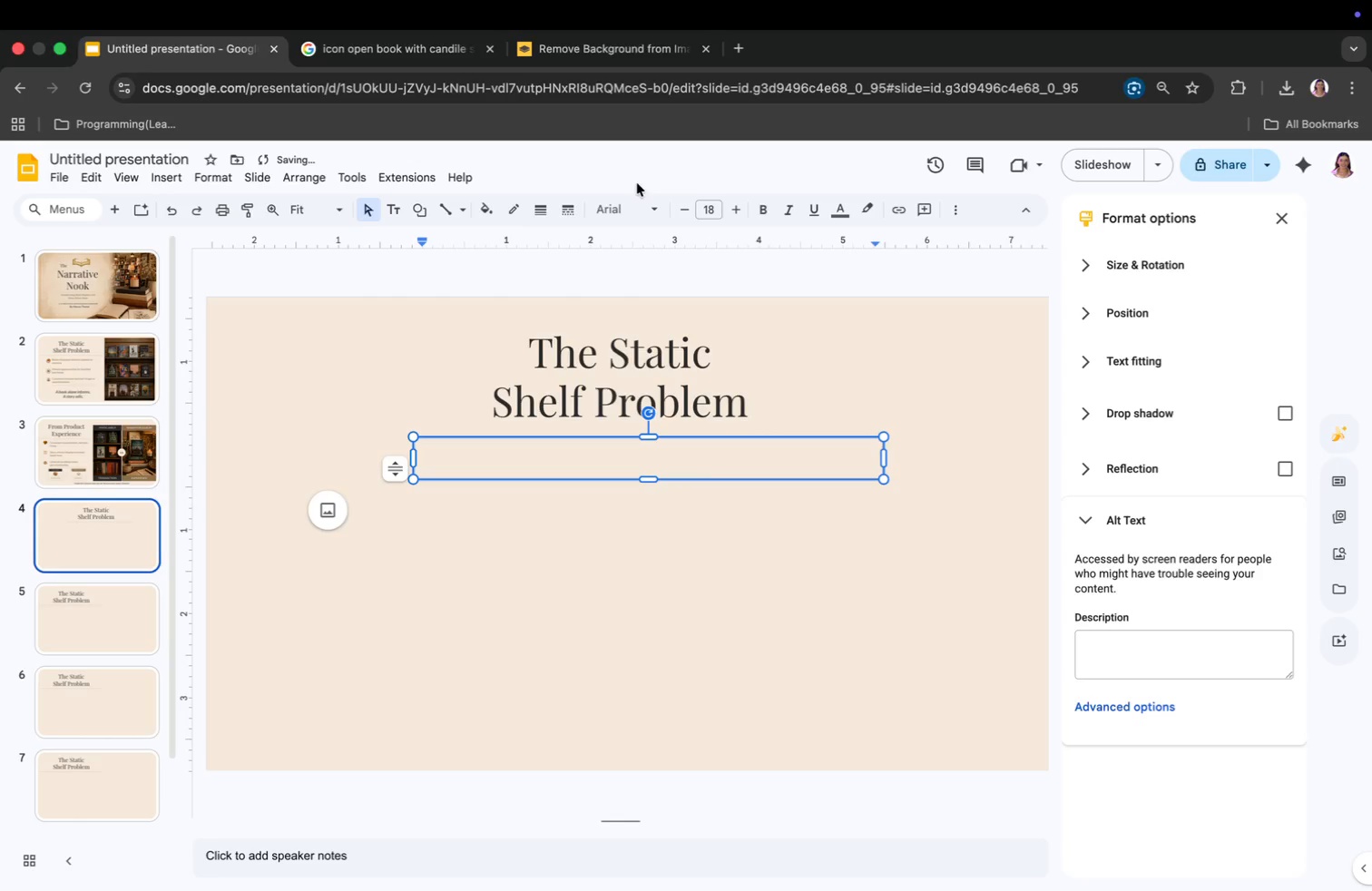 
left_click_drag(start_coordinate=[635, 202], to_coordinate=[635, 215])
 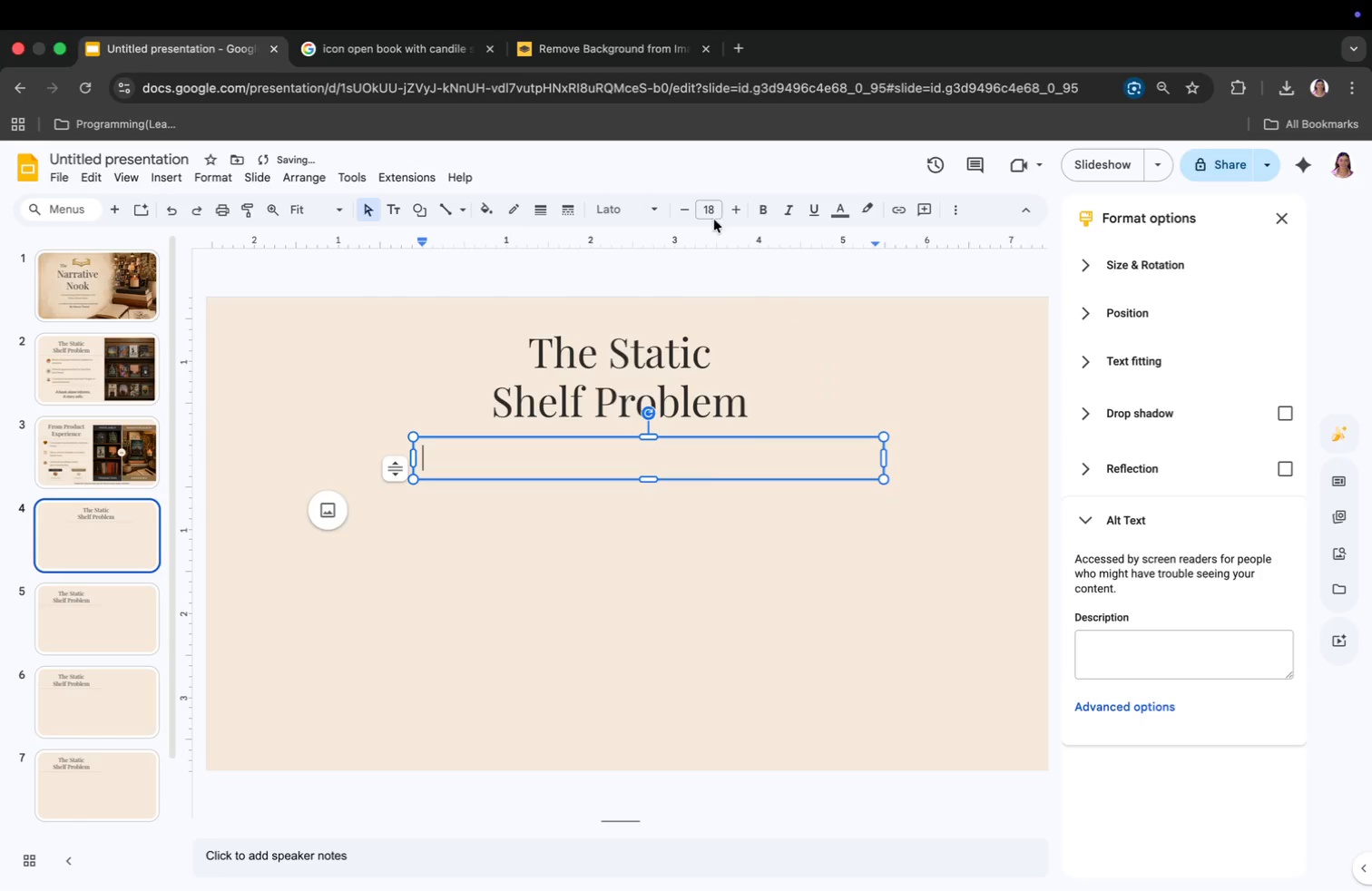 
left_click([715, 208])
 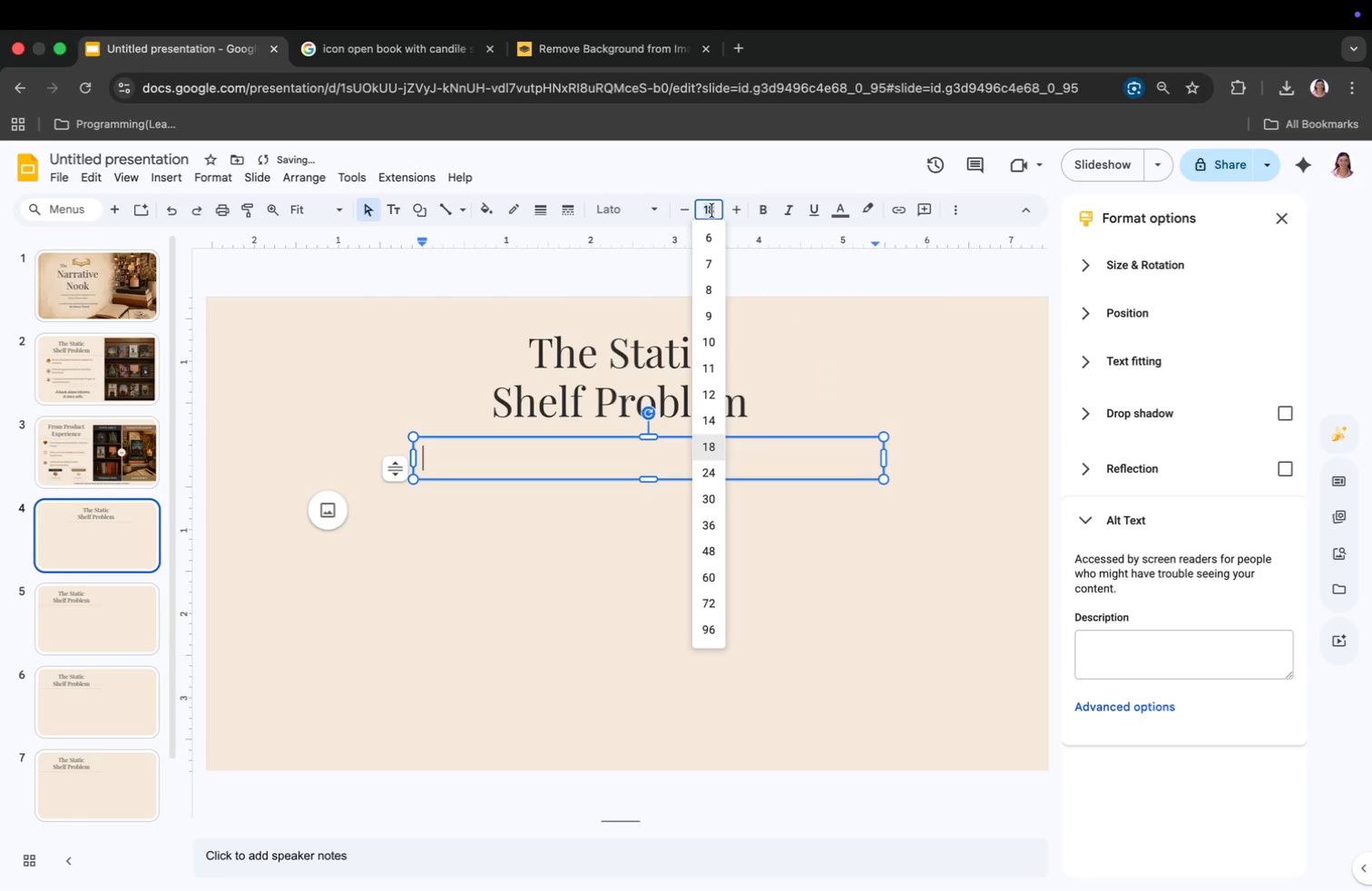 
type(10)
 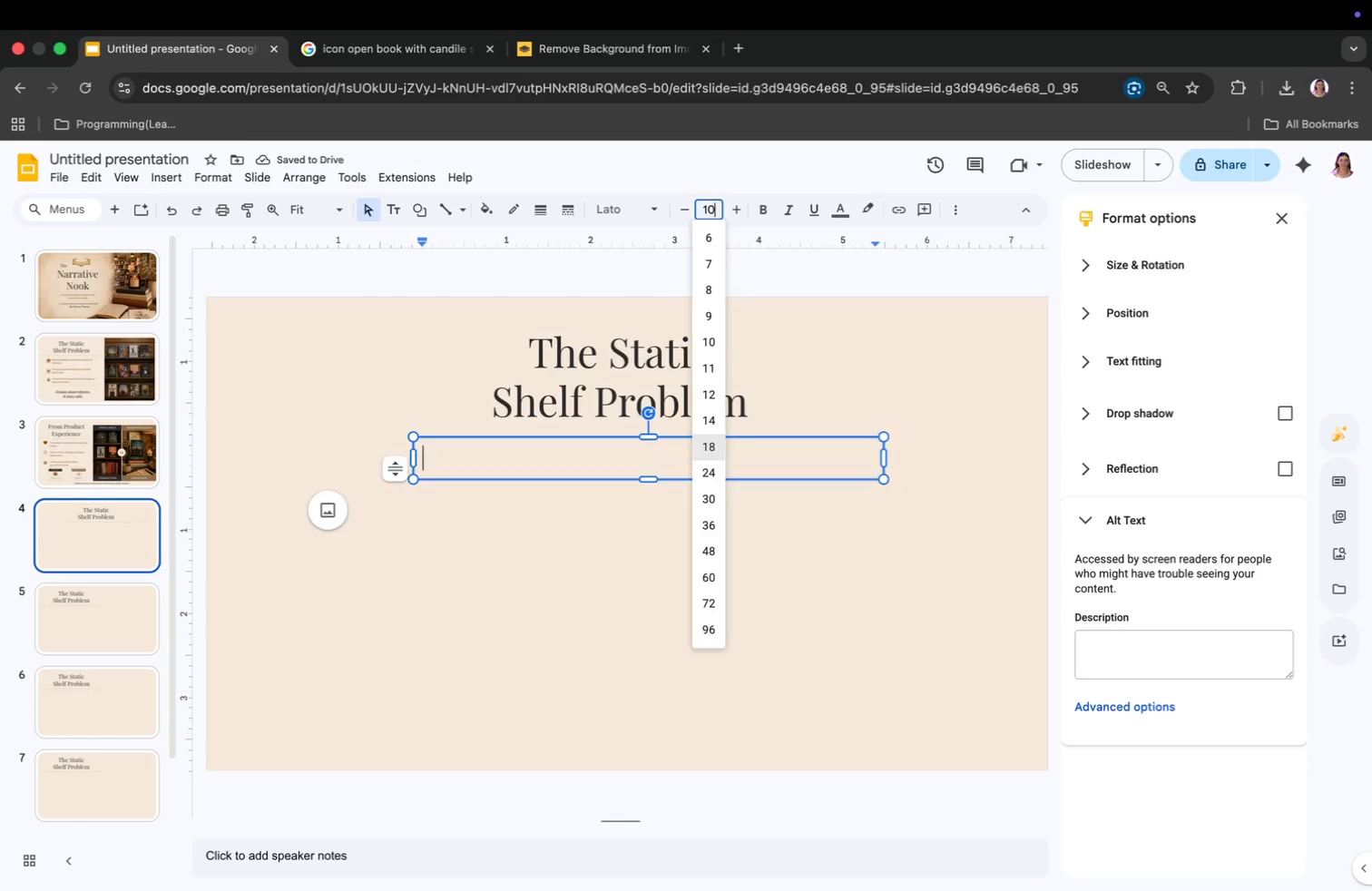 
key(Enter)
 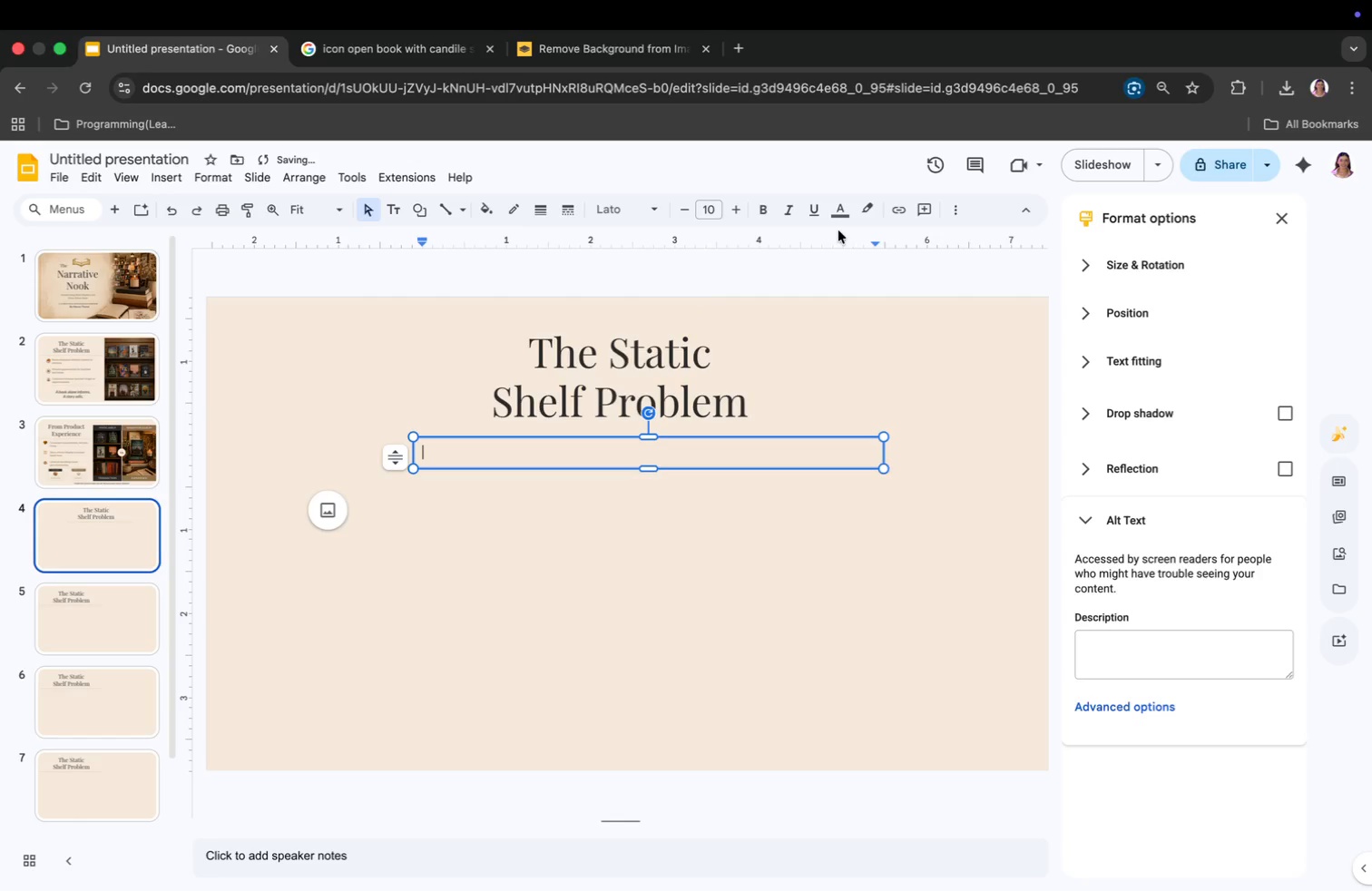 
left_click([838, 214])
 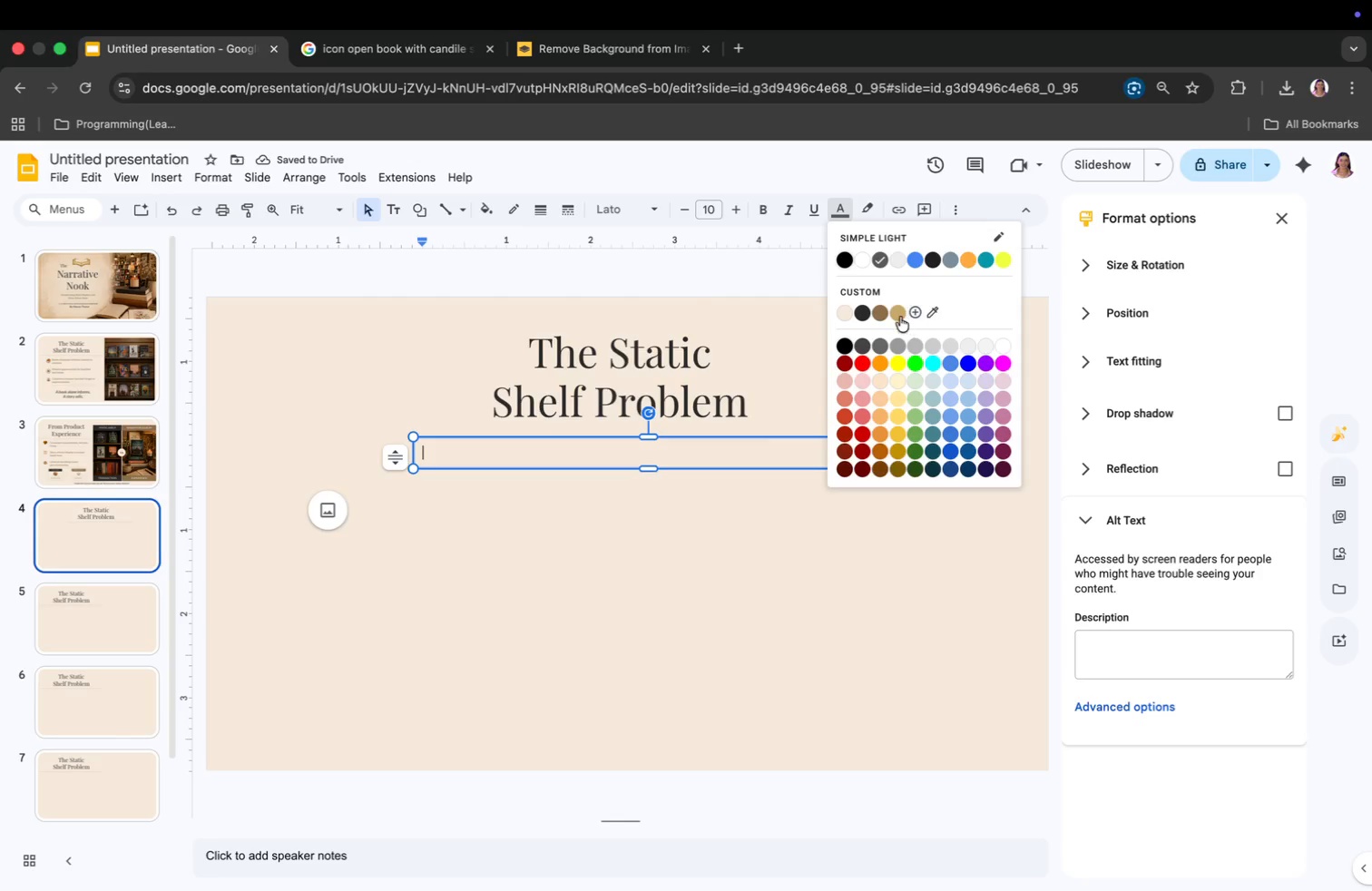 
left_click([885, 314])
 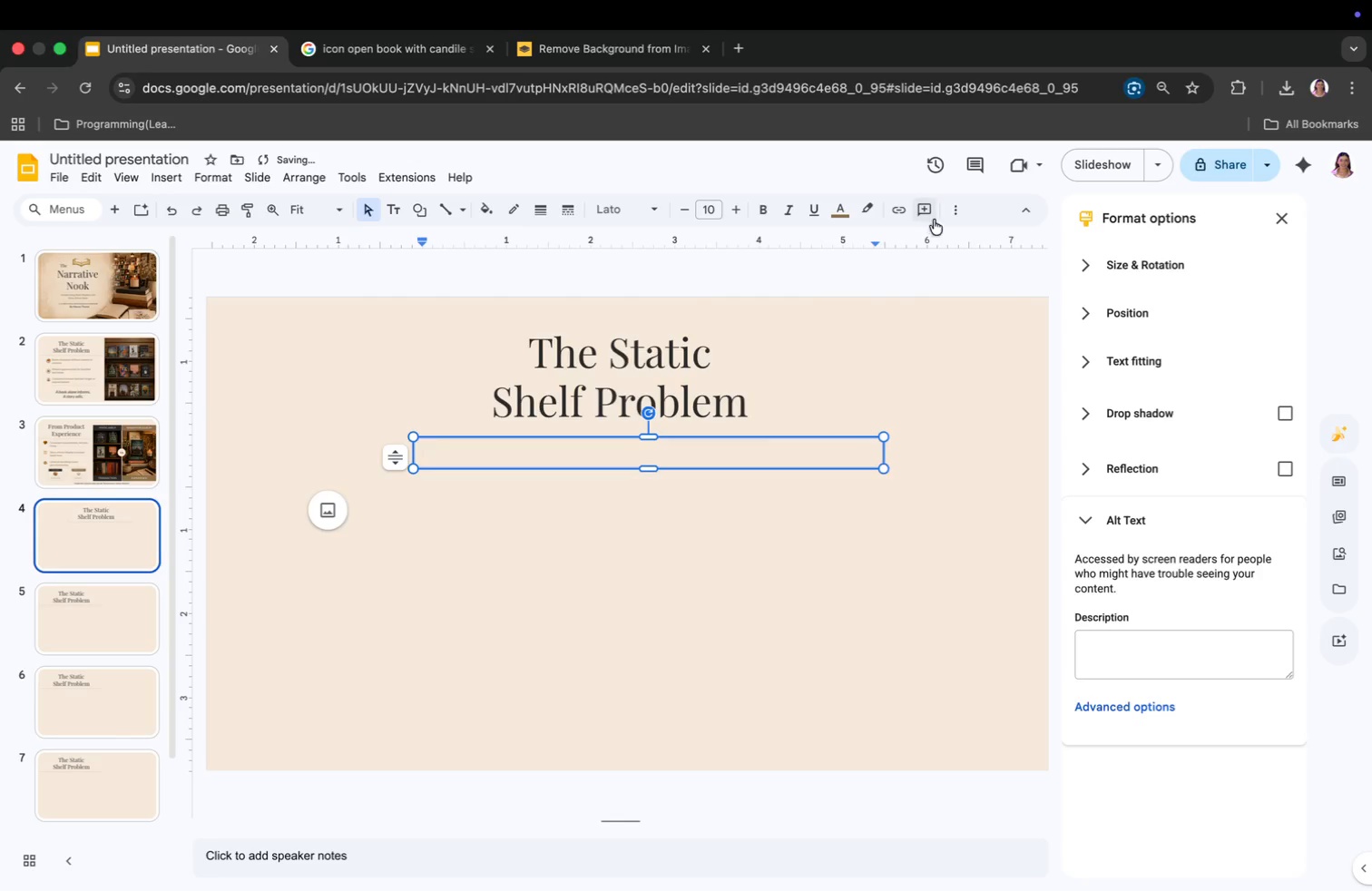 
left_click([956, 203])
 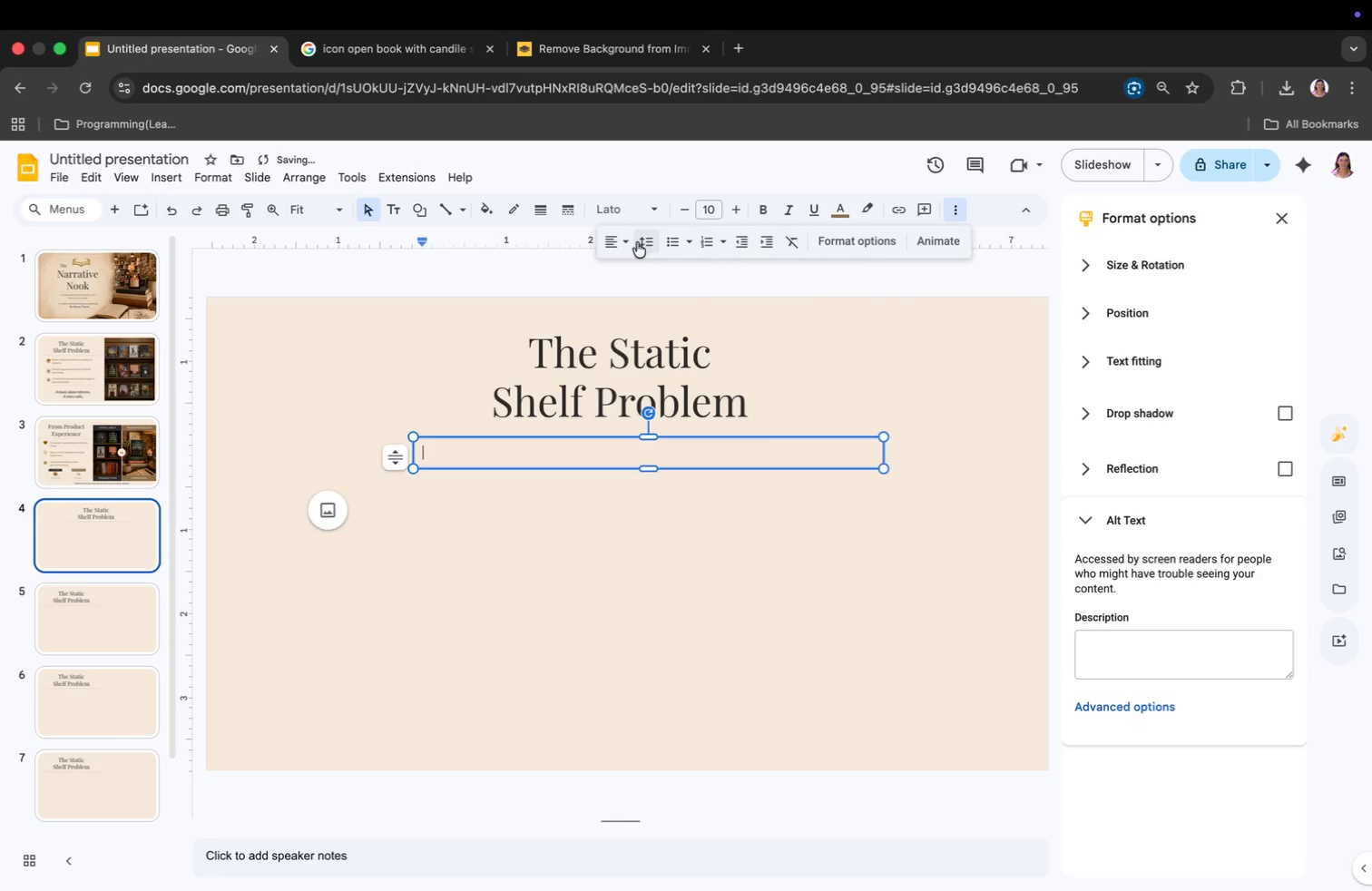 
left_click([614, 243])
 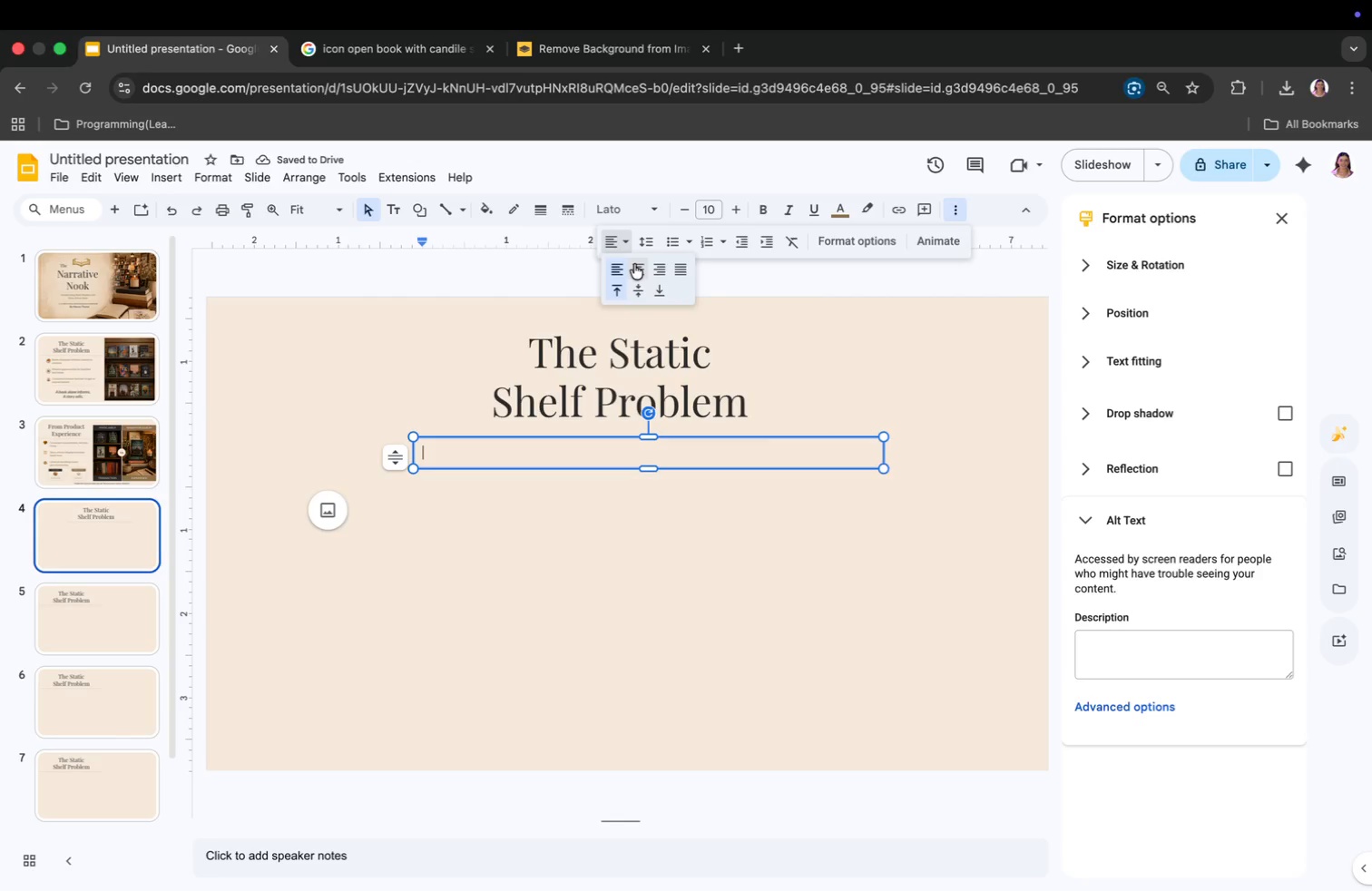 
left_click([636, 265])
 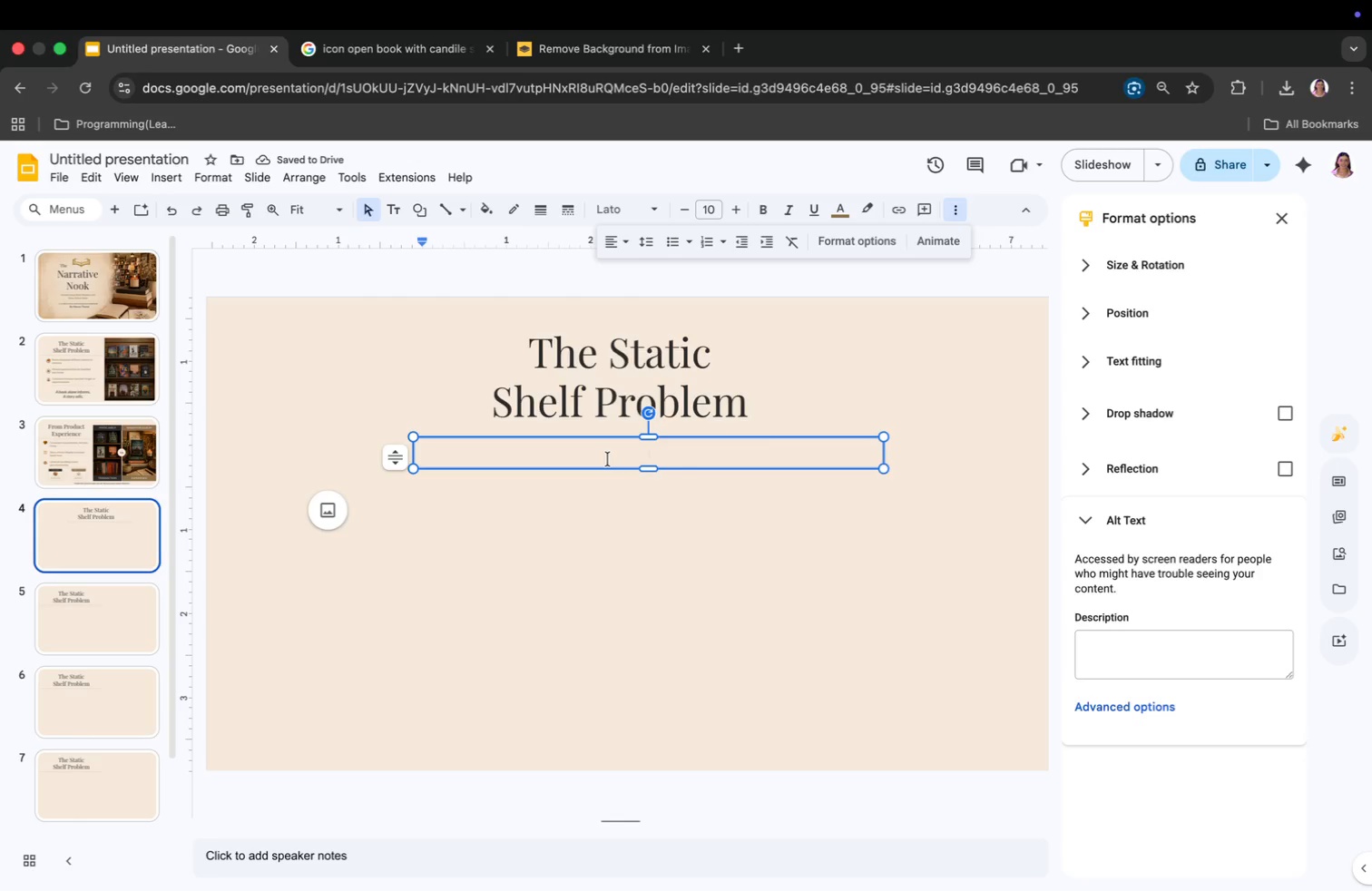 
type(A 3-STEP FRAMEWORK Y)
key(Backspace)
type(TO TURN BOOK DISPLAYS INTO STORY-DRIVEN SALES)
 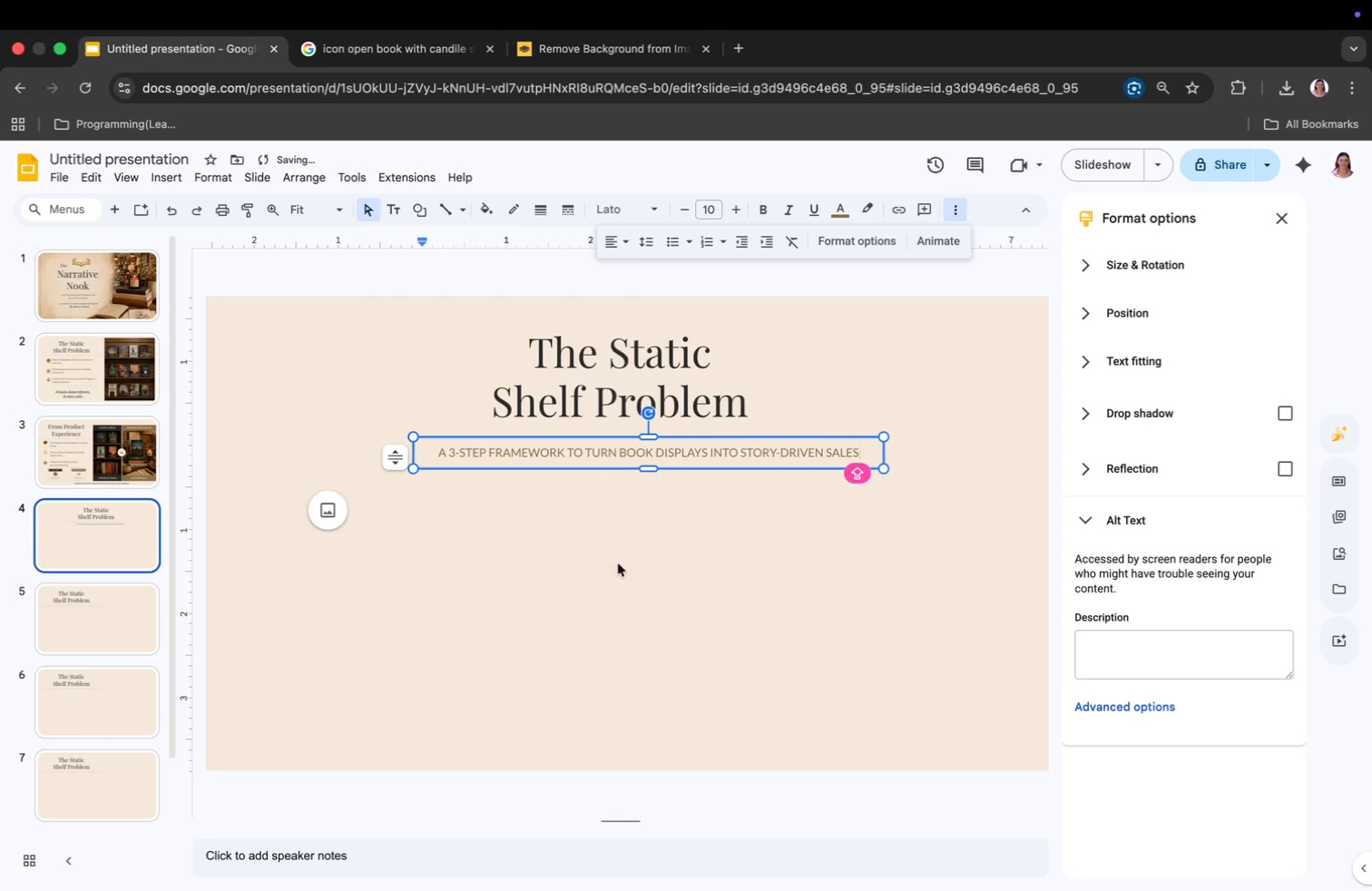 
left_click([652, 608])
 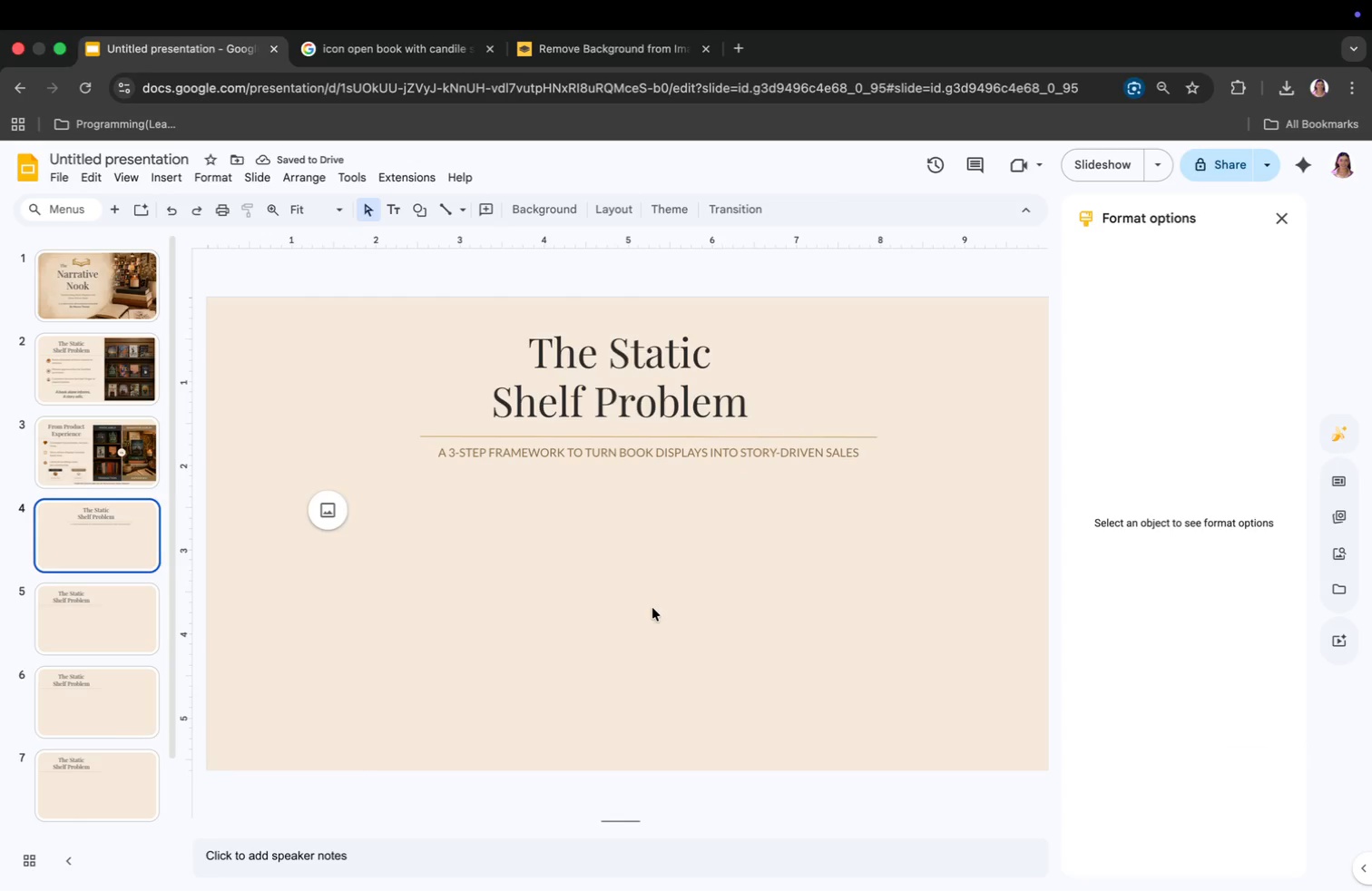 
left_click_drag(start_coordinate=[322, 507], to_coordinate=[432, 487])
 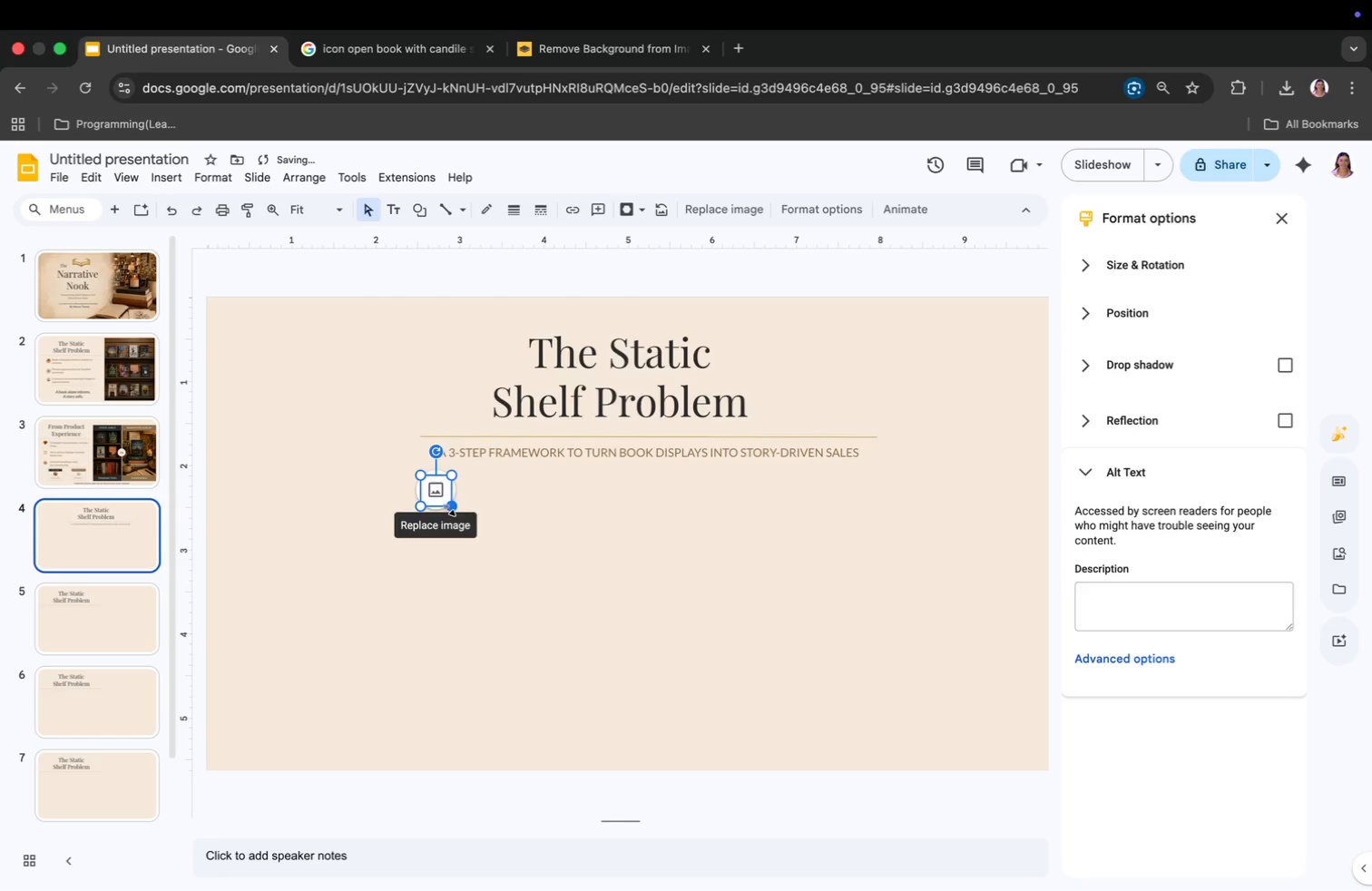 
left_click_drag(start_coordinate=[449, 510], to_coordinate=[478, 533])
 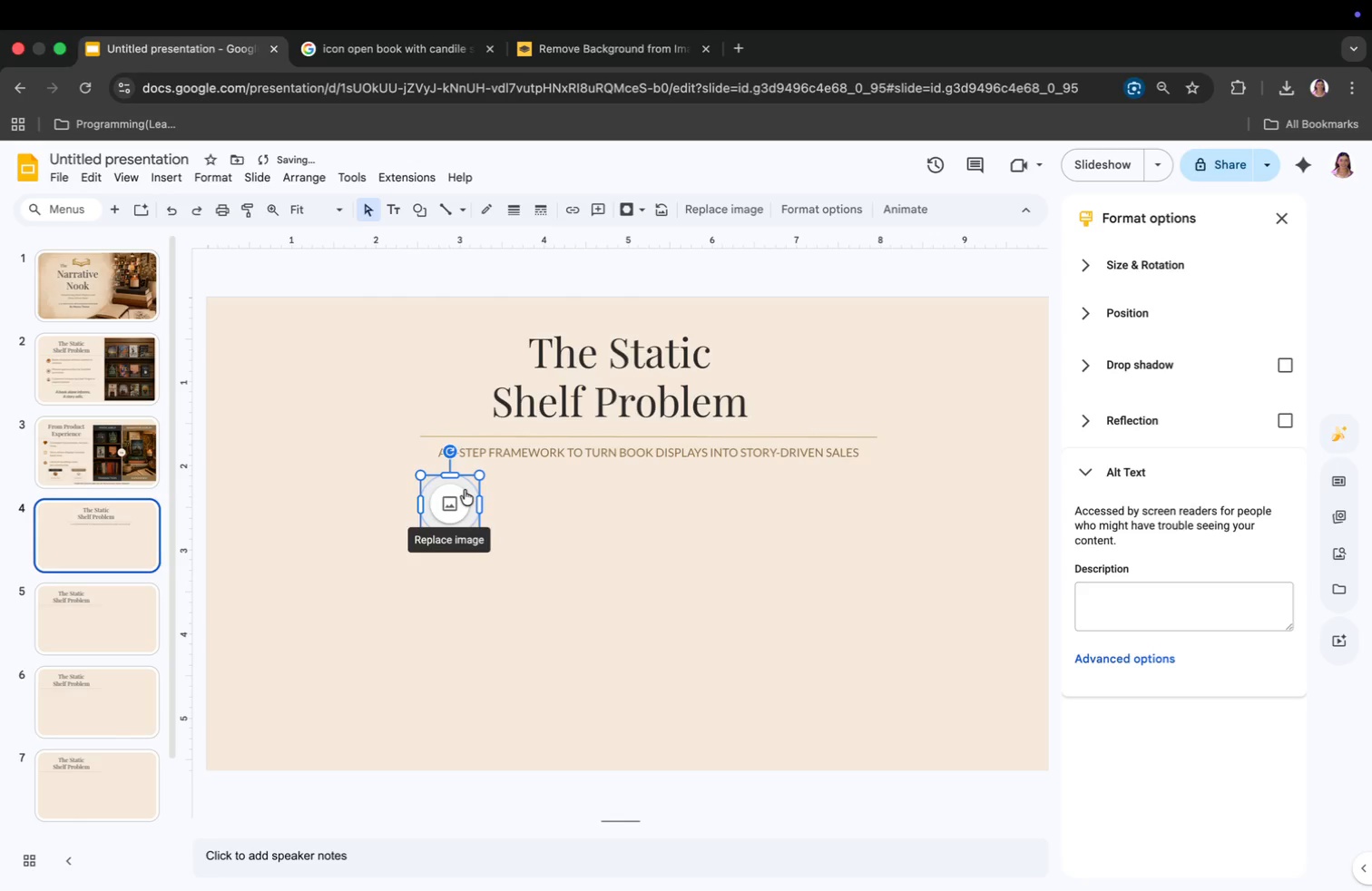 
left_click_drag(start_coordinate=[461, 493], to_coordinate=[443, 485])
 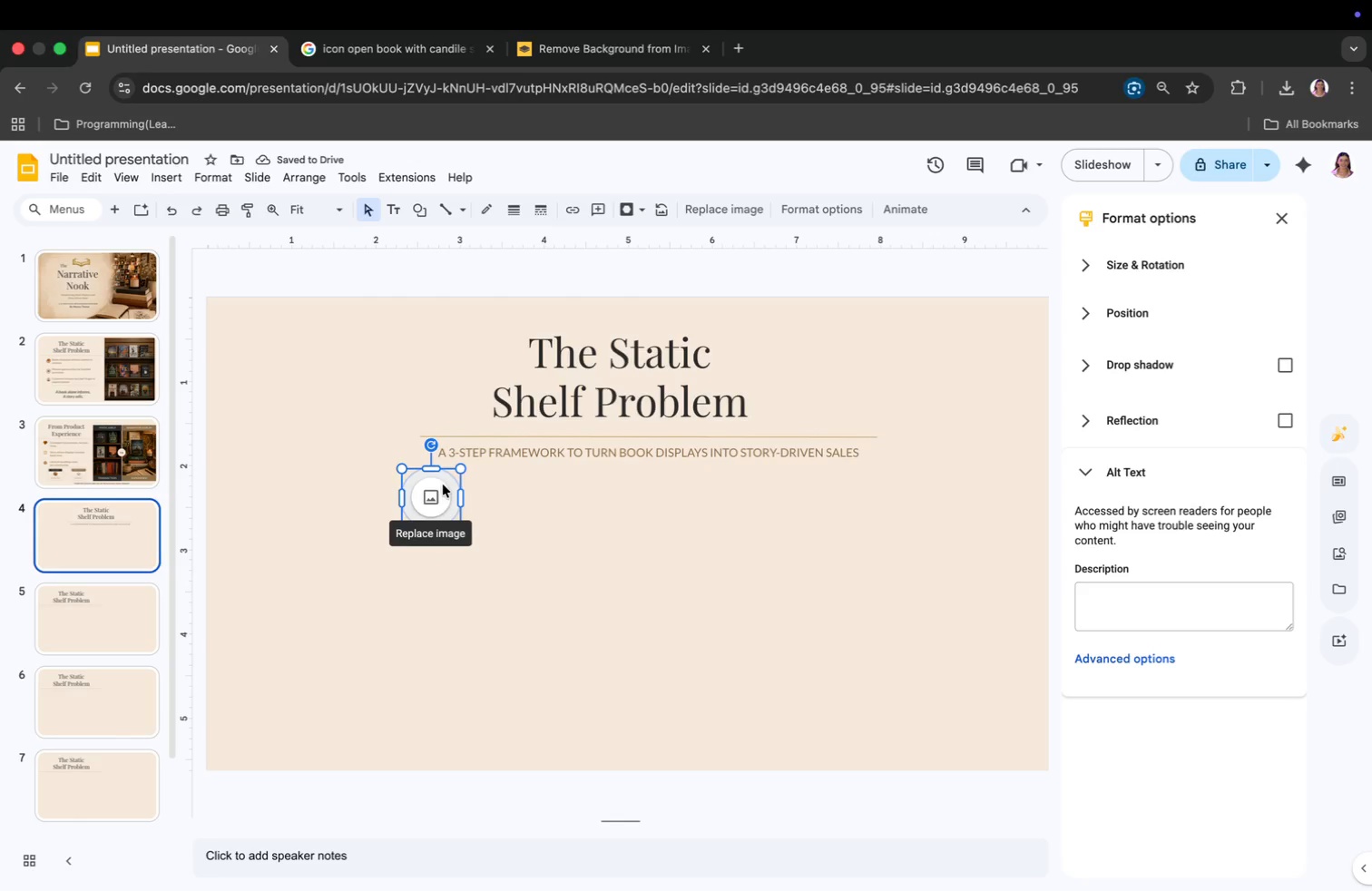 
right_click([439, 487])
 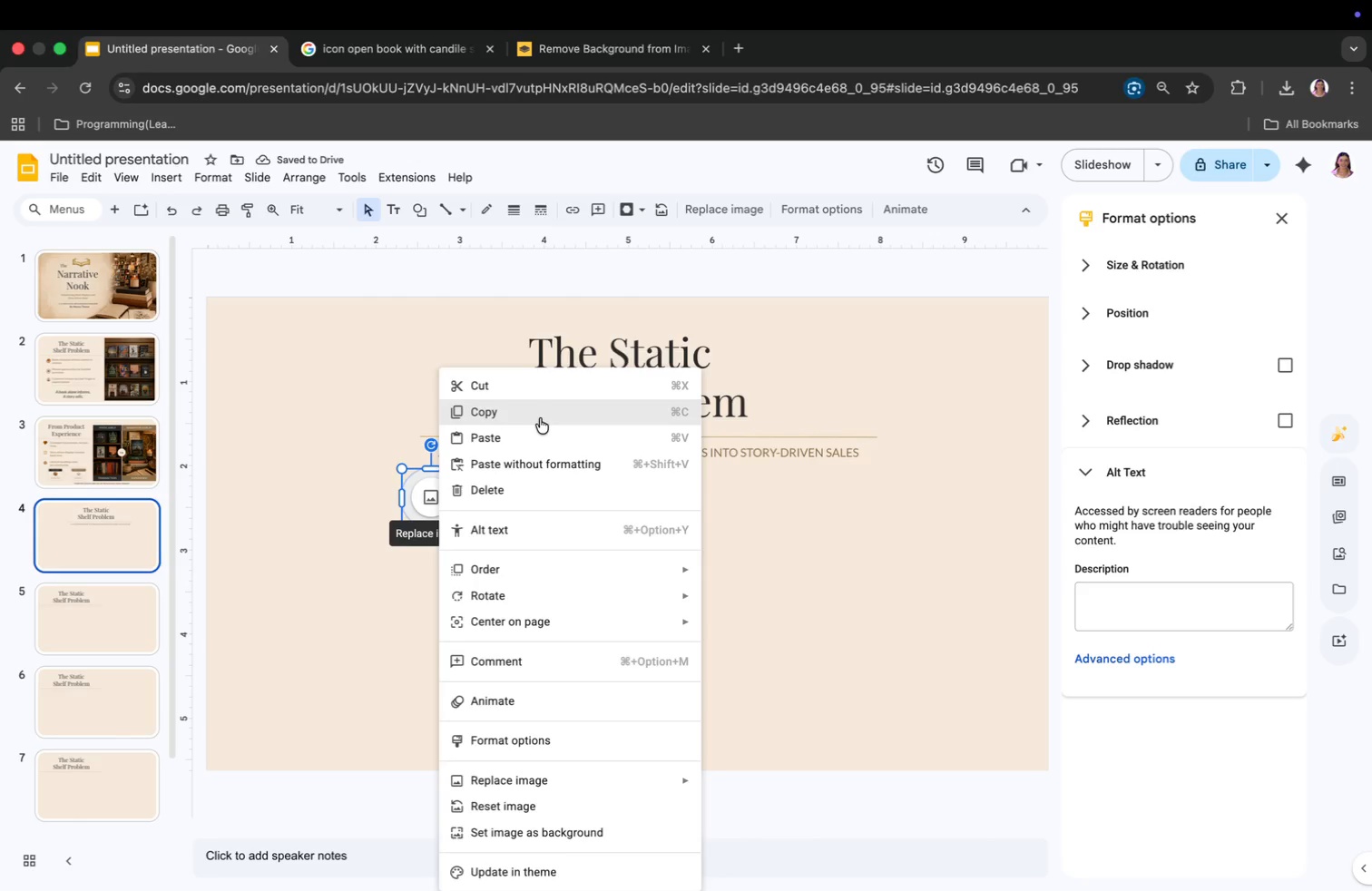 
left_click([540, 418])
 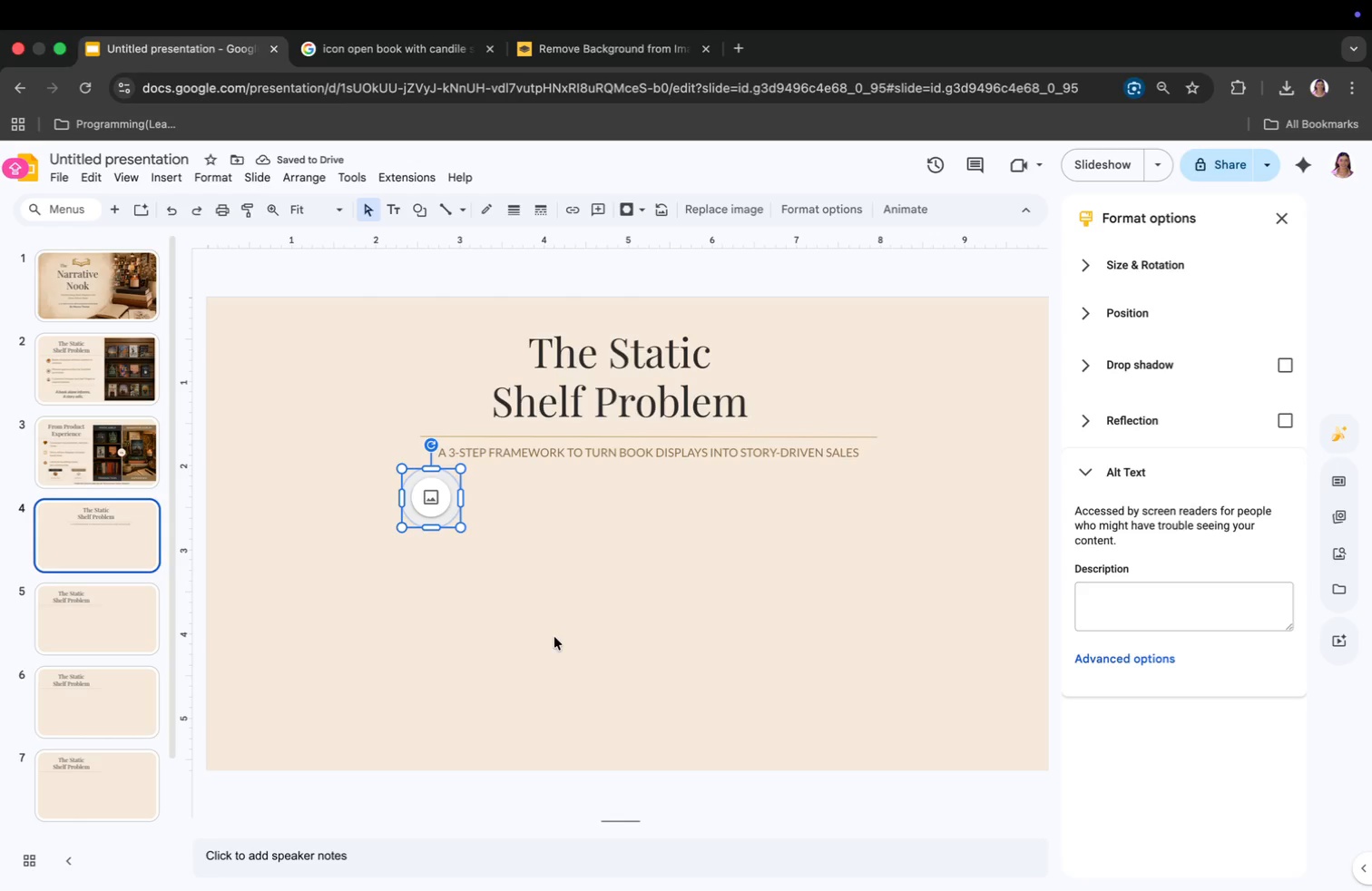 
key(Meta+V)
 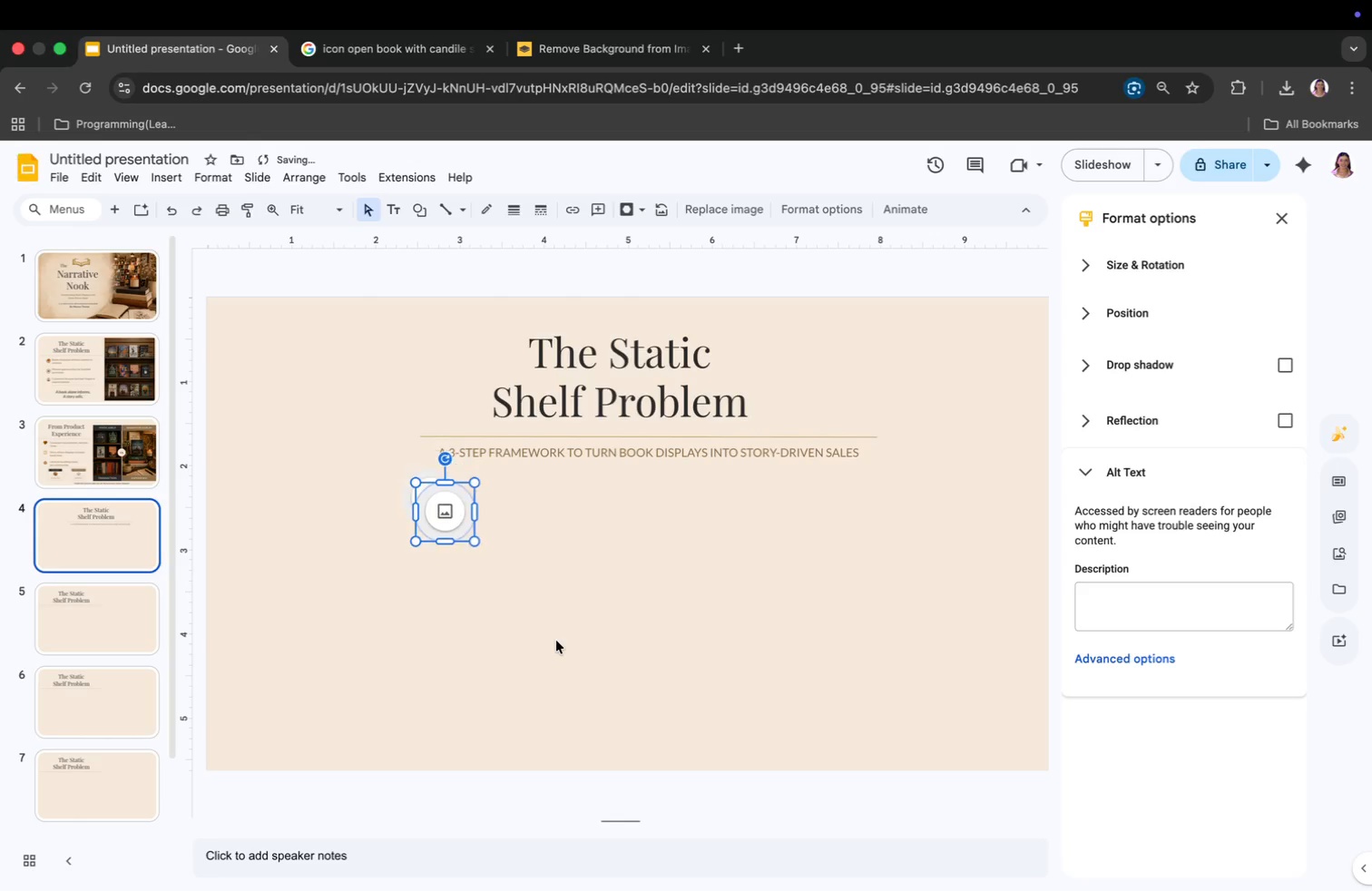 
key(Meta+V)
 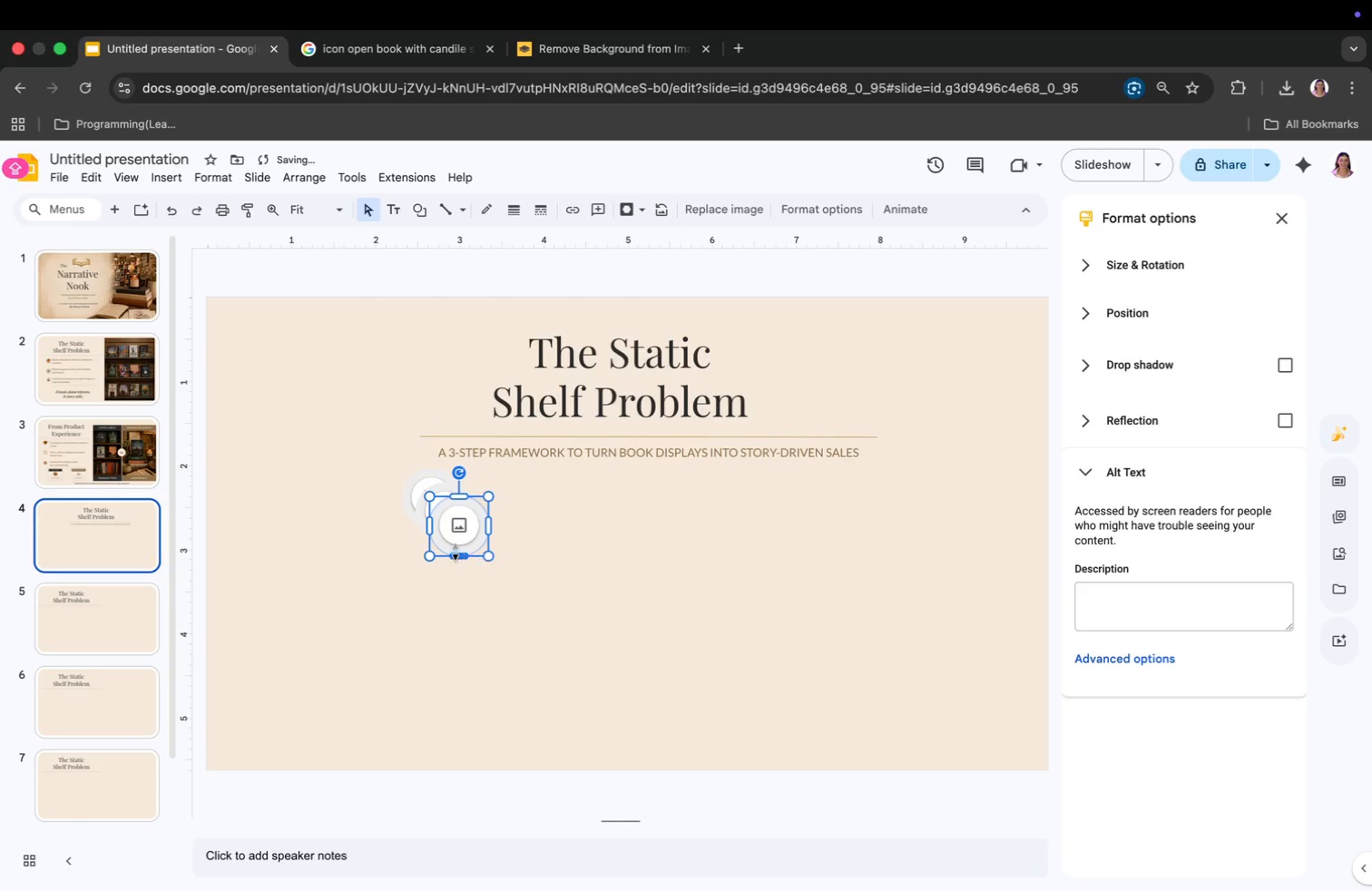 
left_click_drag(start_coordinate=[458, 534], to_coordinate=[844, 504])
 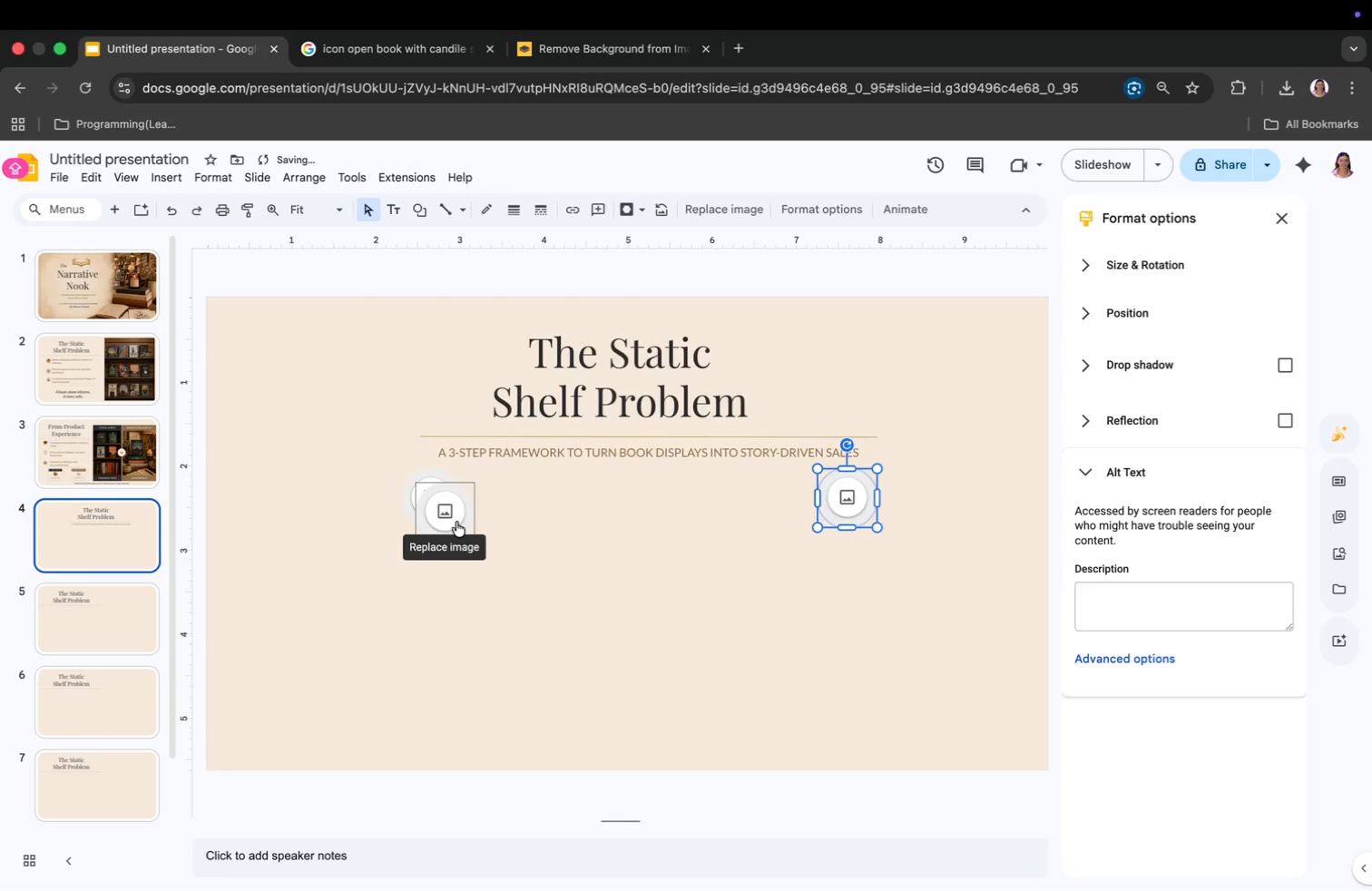 
left_click_drag(start_coordinate=[455, 506], to_coordinate=[661, 487])
 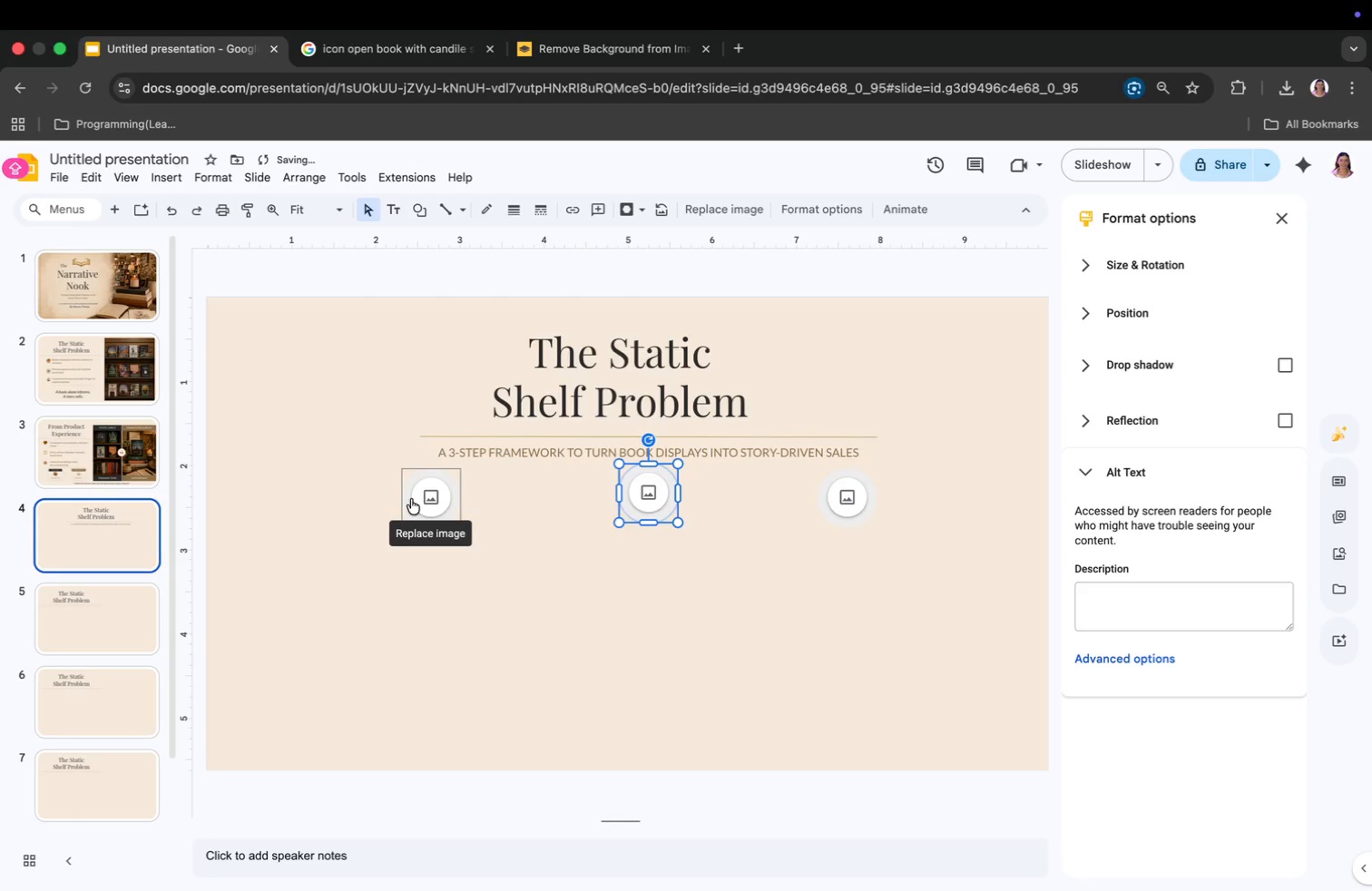 
left_click_drag(start_coordinate=[408, 499], to_coordinate=[349, 498])
 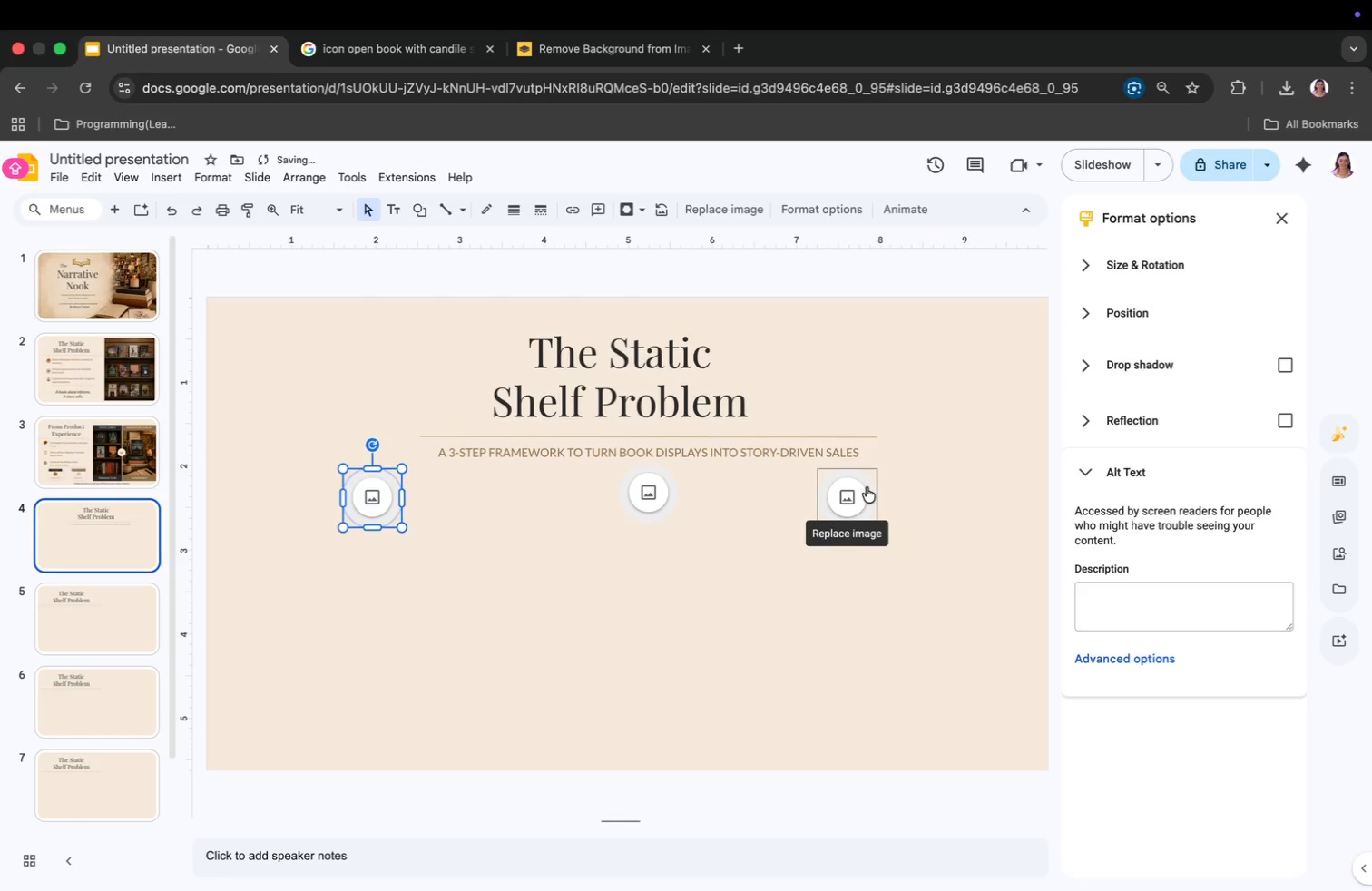 
left_click_drag(start_coordinate=[862, 486], to_coordinate=[882, 485])
 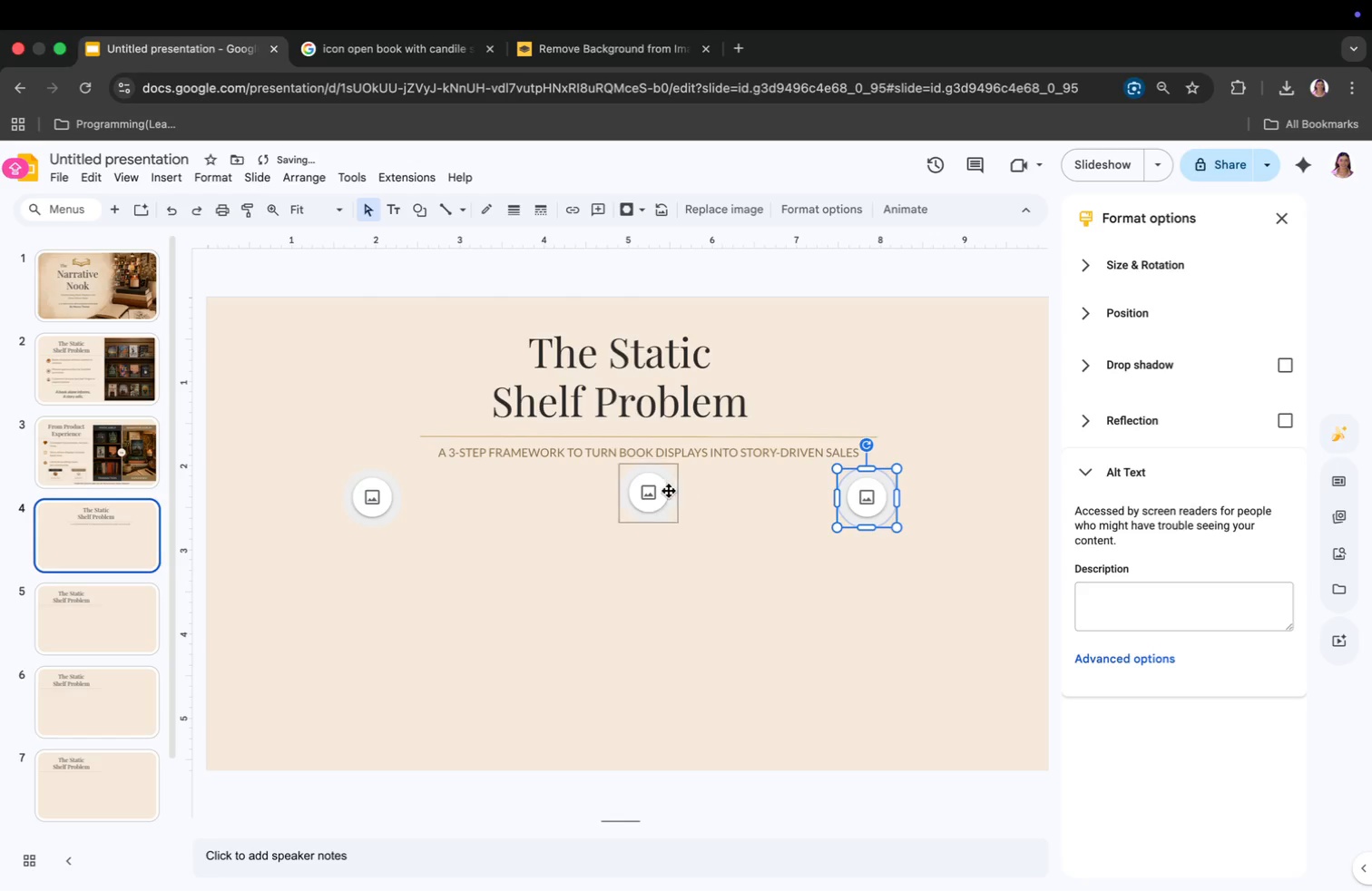 
left_click_drag(start_coordinate=[649, 493], to_coordinate=[635, 495])
 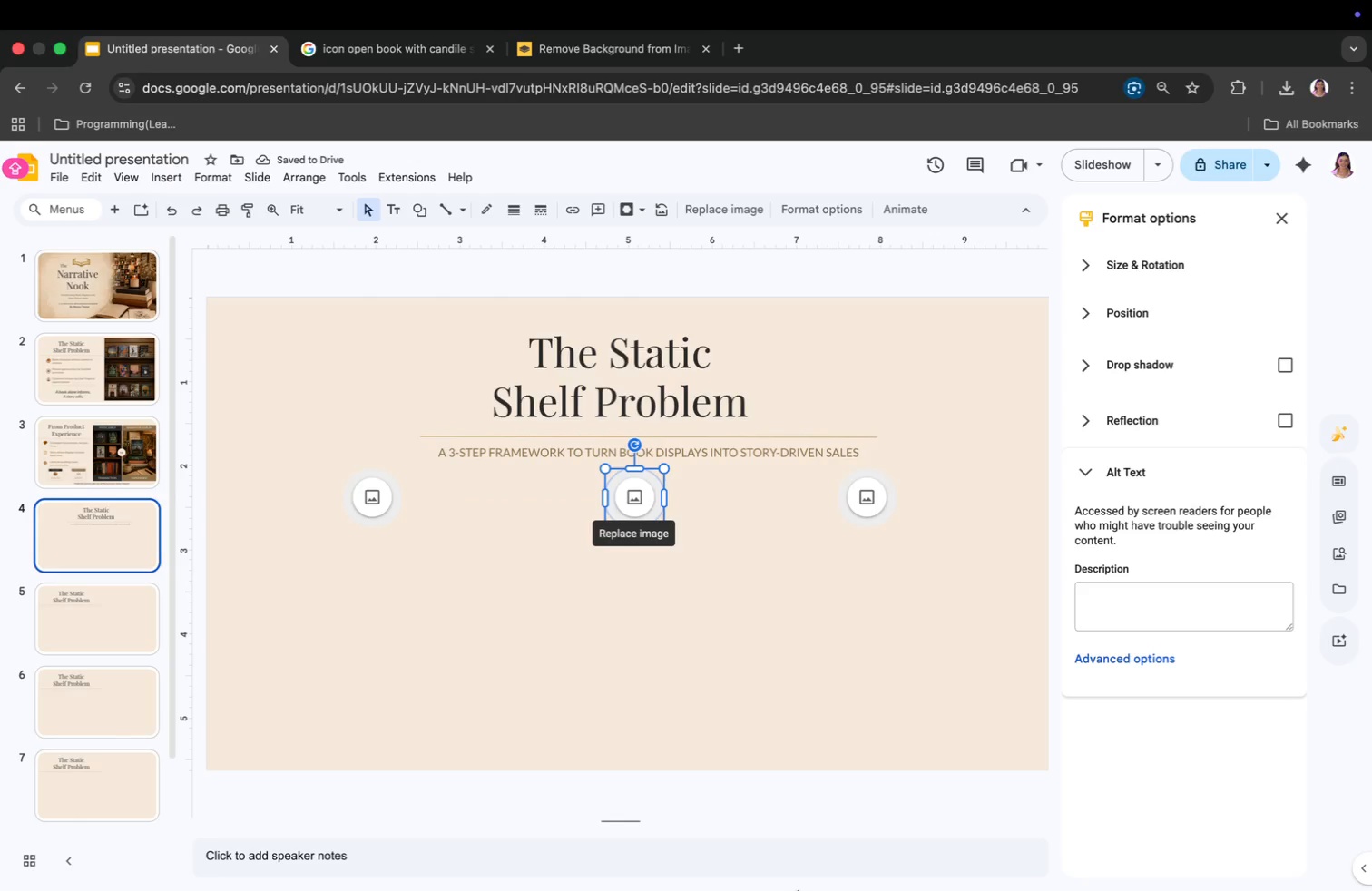 
wait(6.74)
 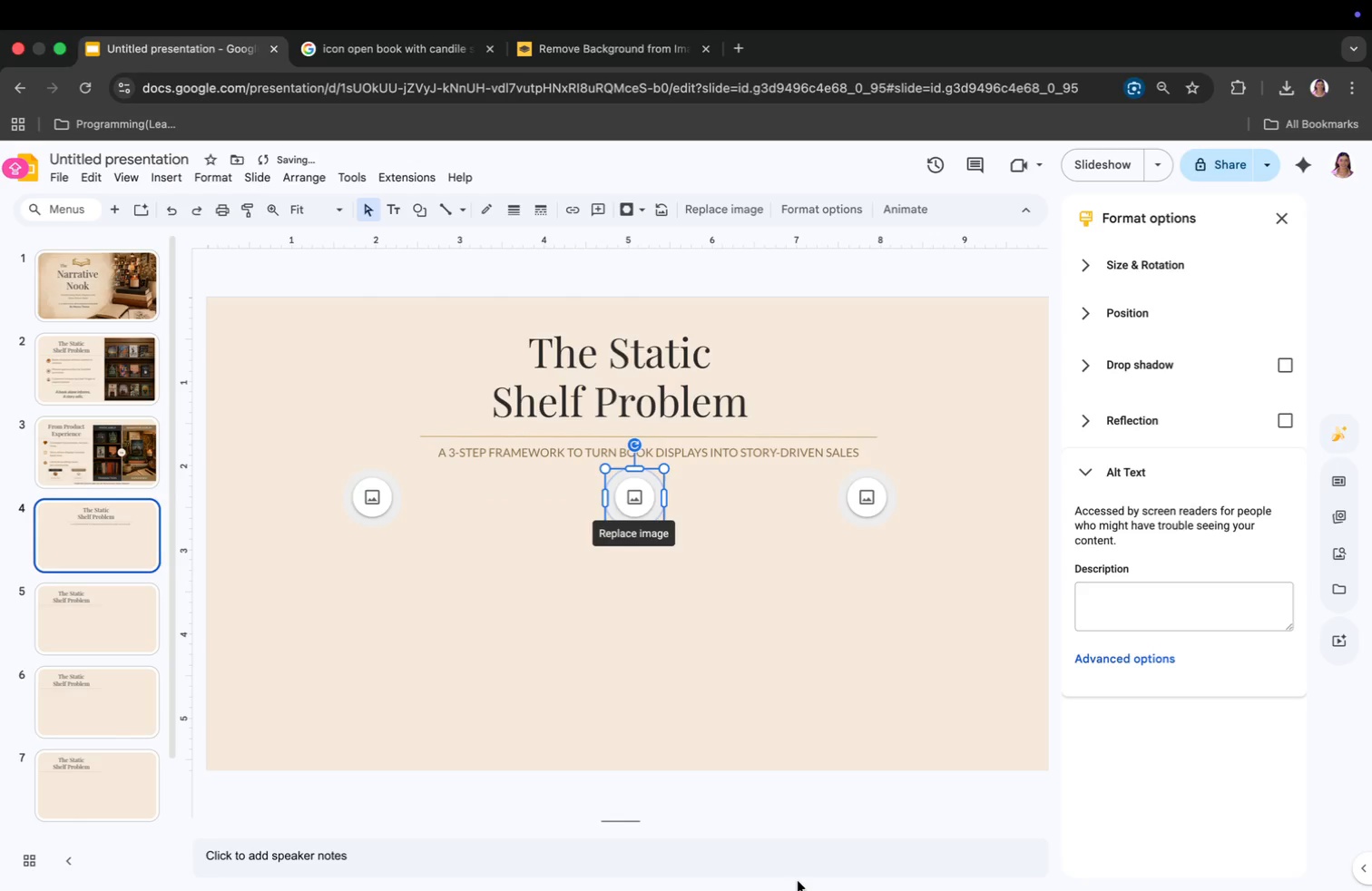 
left_click([79, 637])
 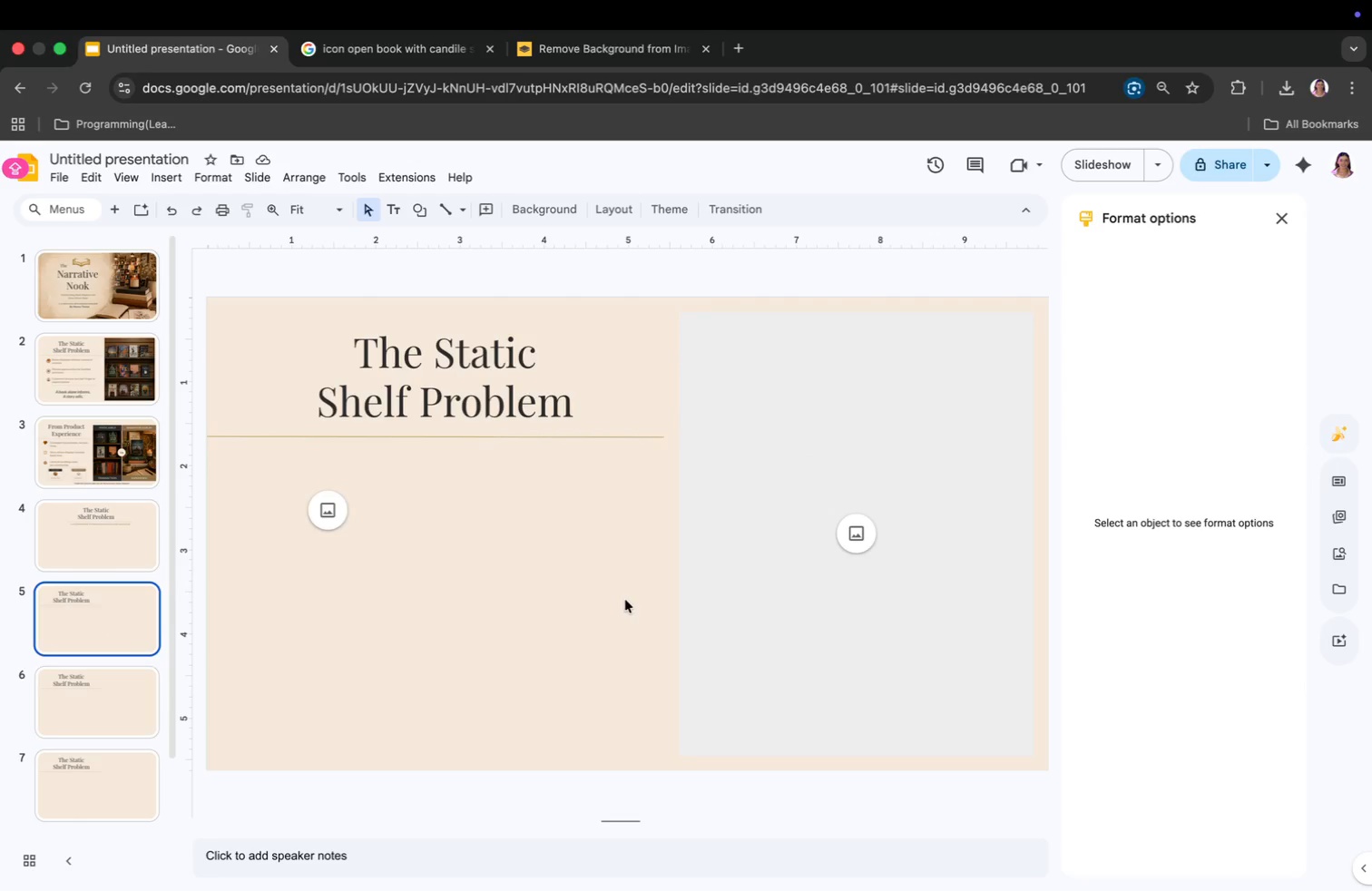 
left_click([113, 535])
 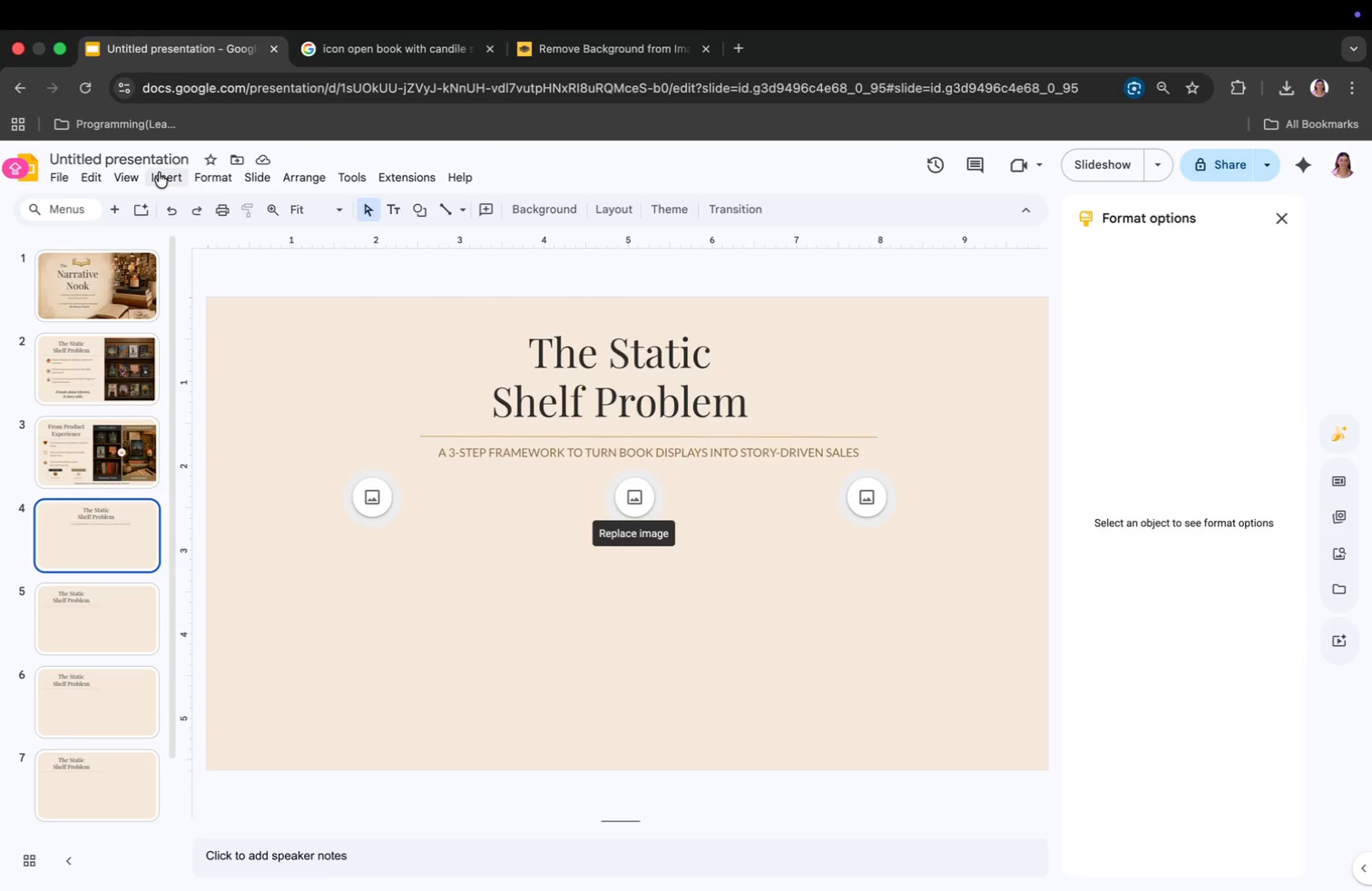 
wait(12.68)
 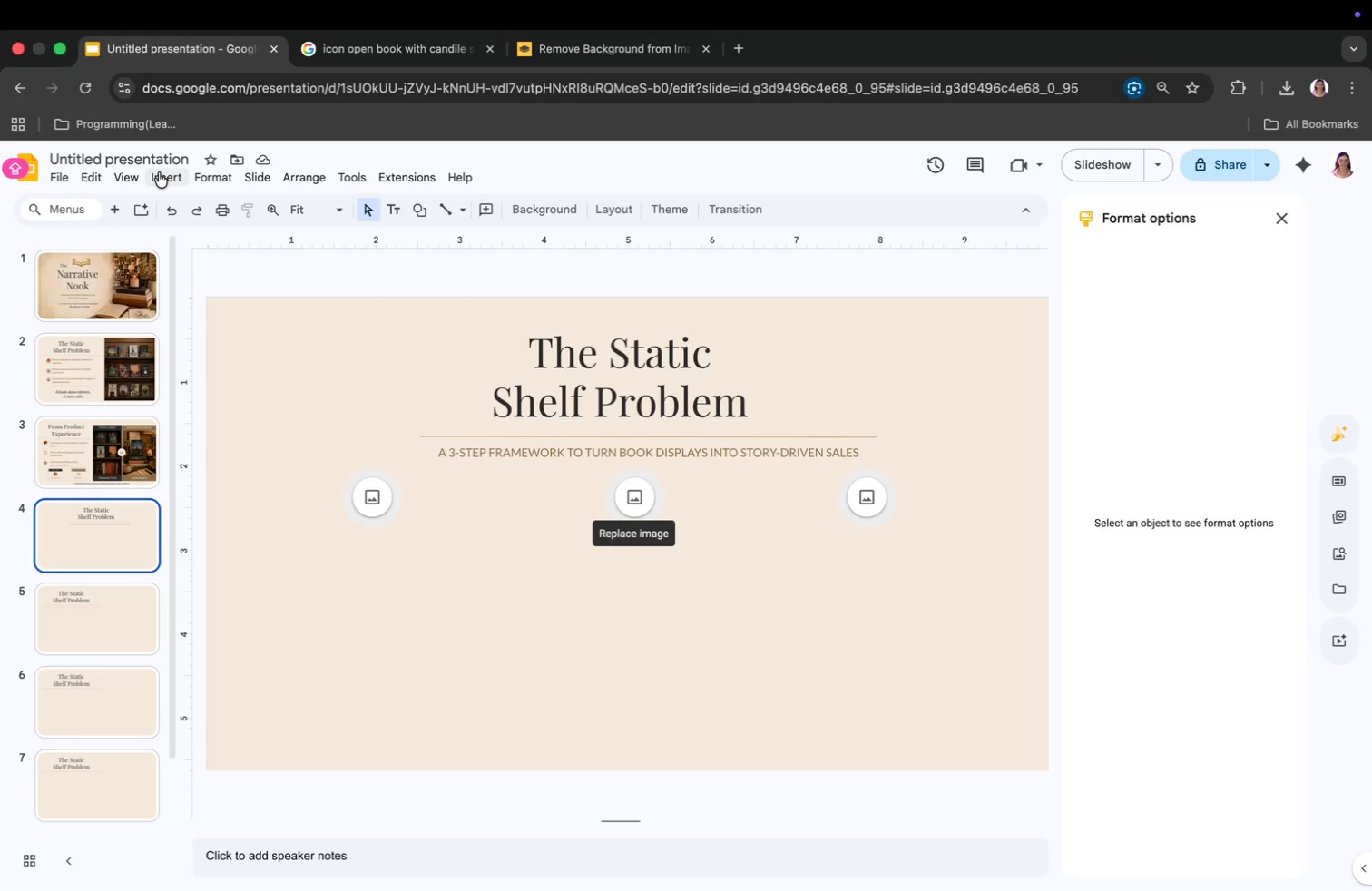 
left_click([162, 181])
 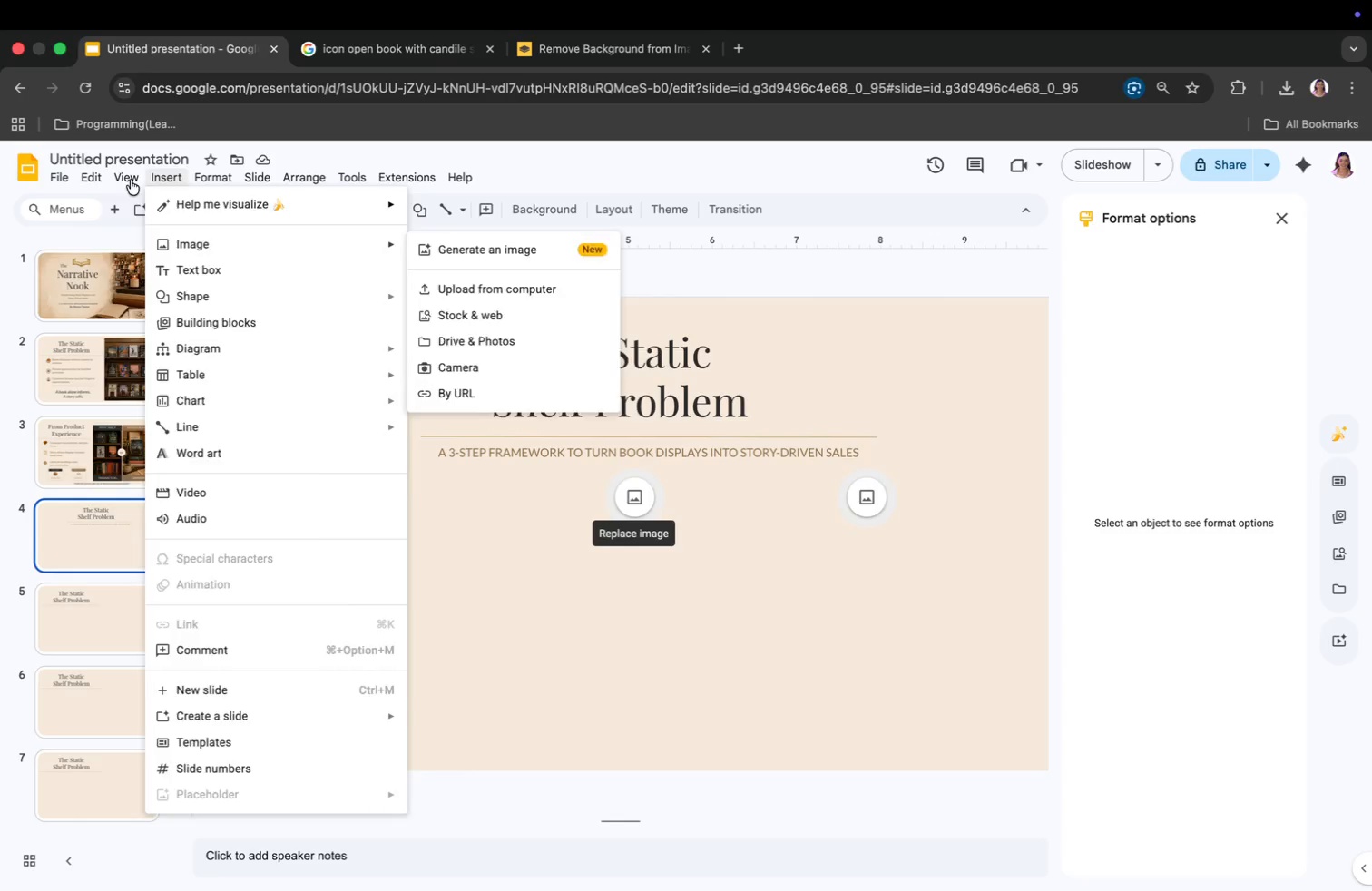 
left_click([130, 179])
 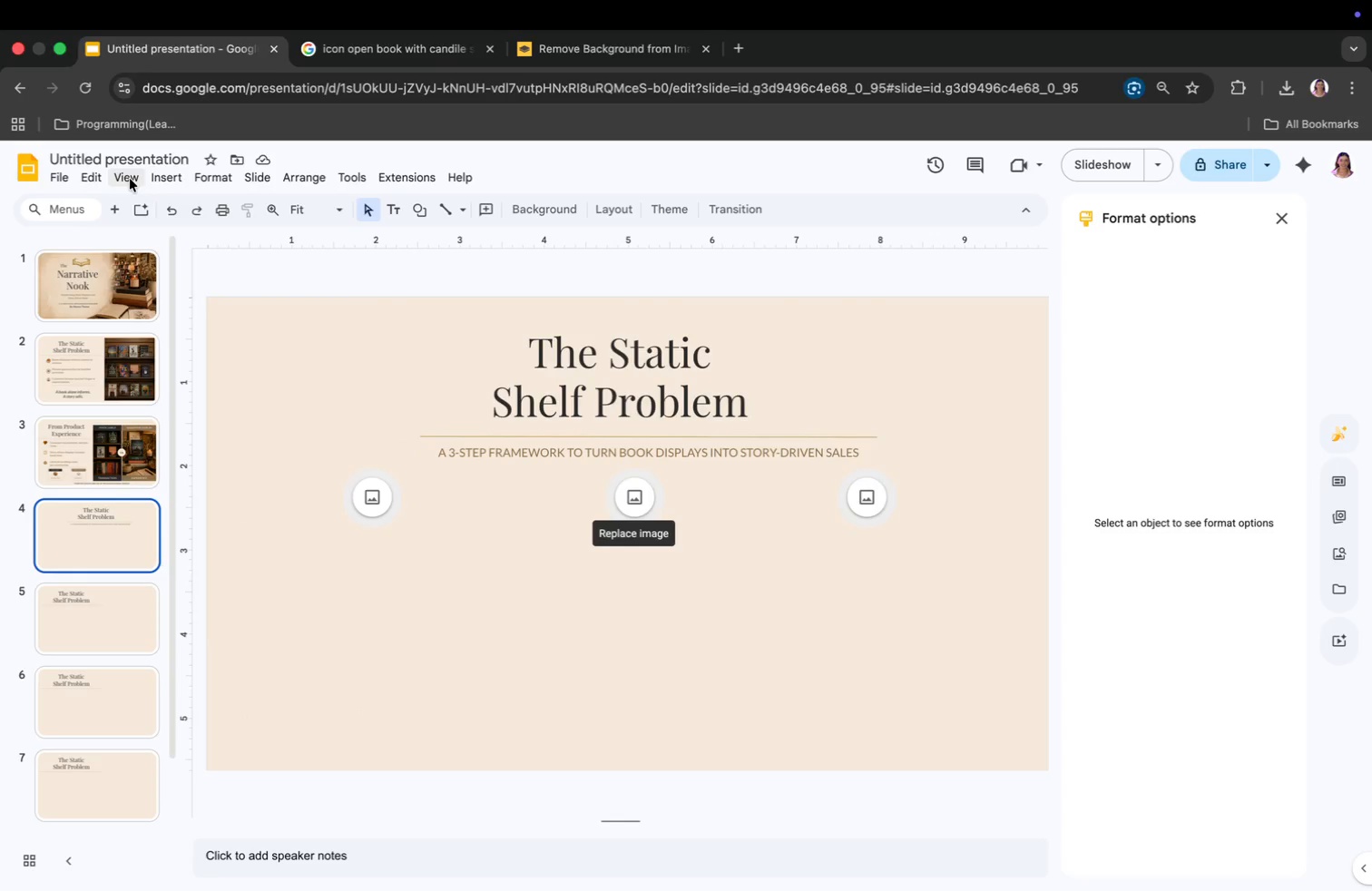 
left_click([130, 179])
 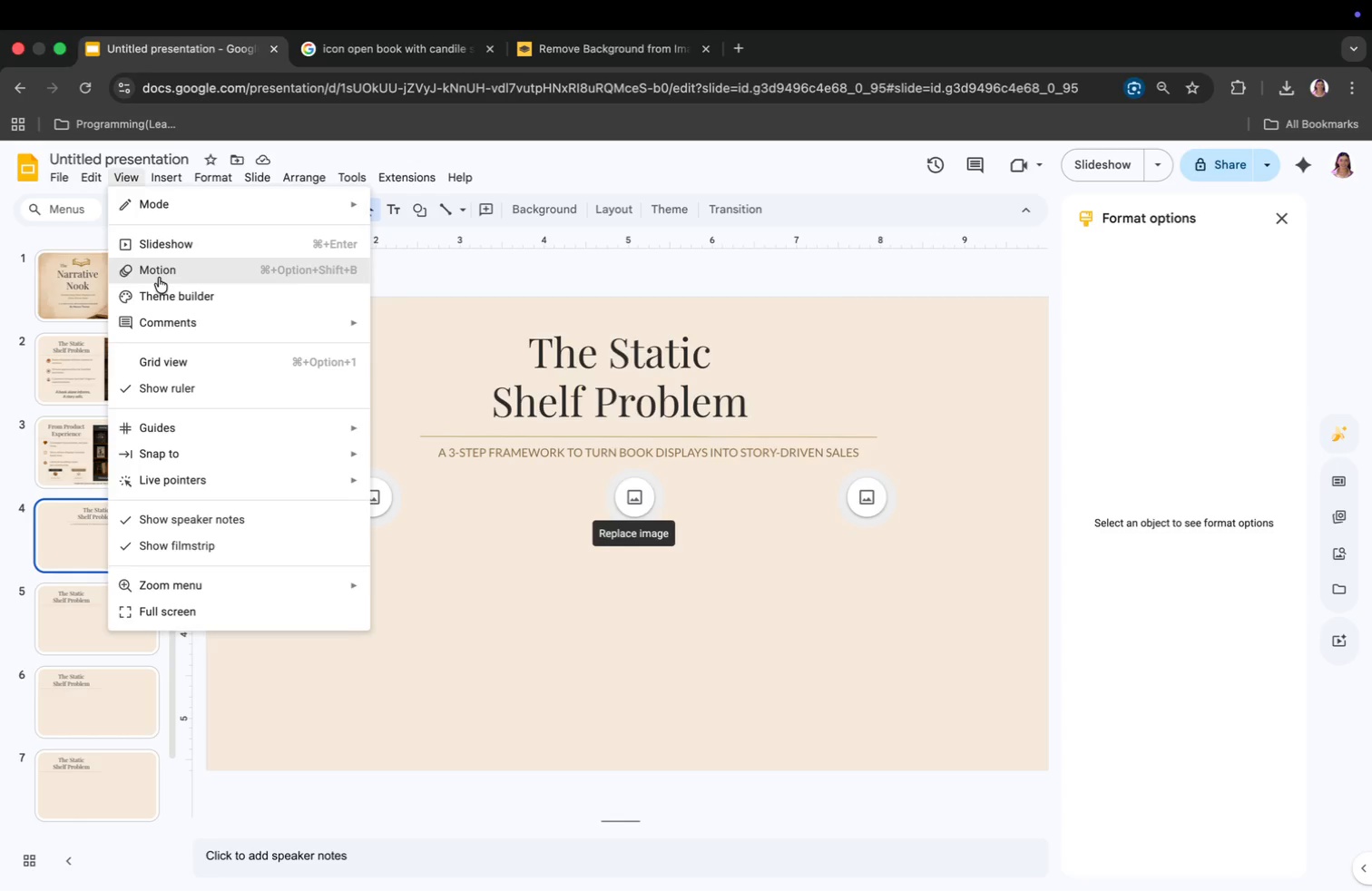 
left_click([162, 294])
 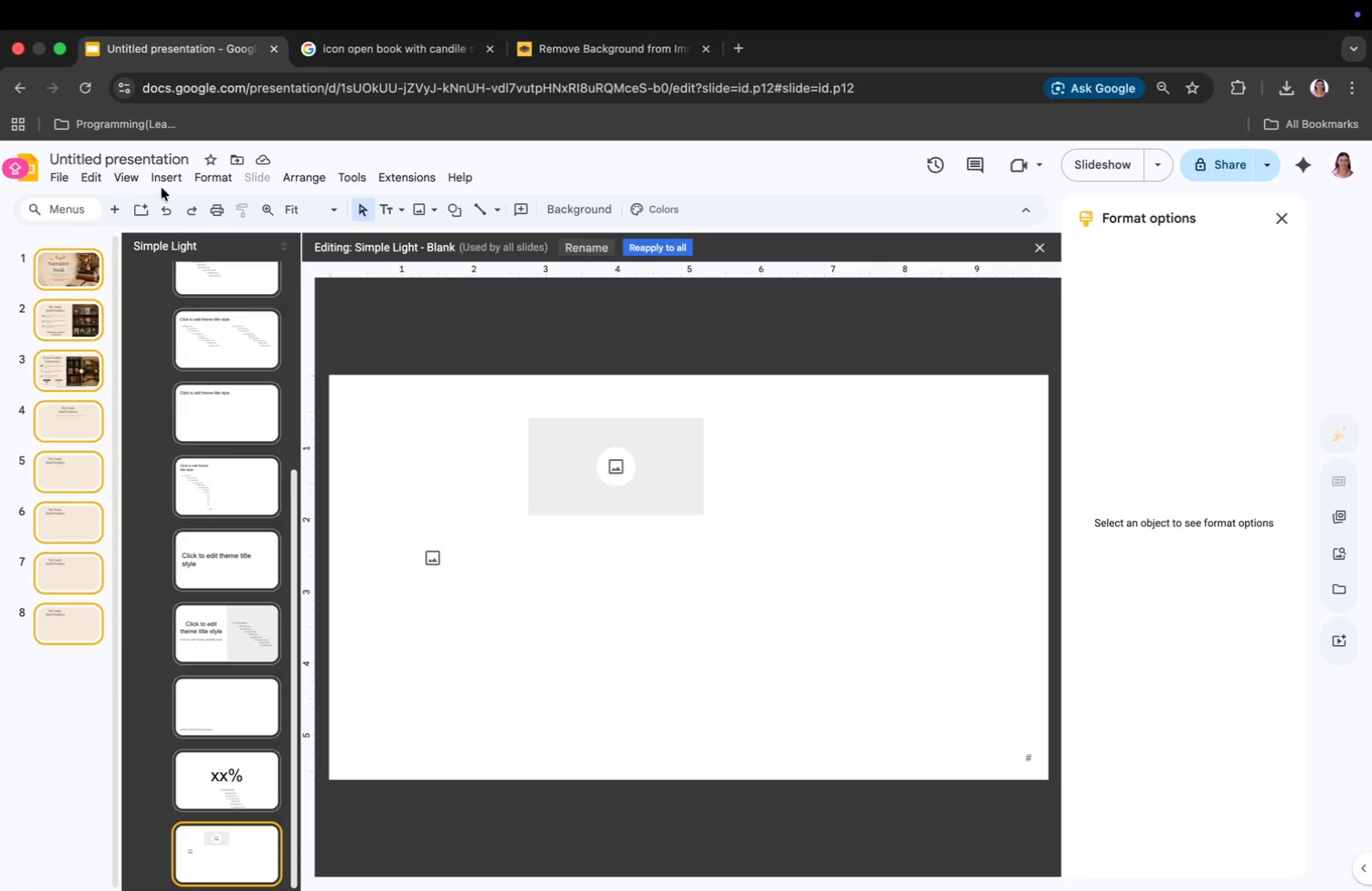 
left_click([152, 179])
 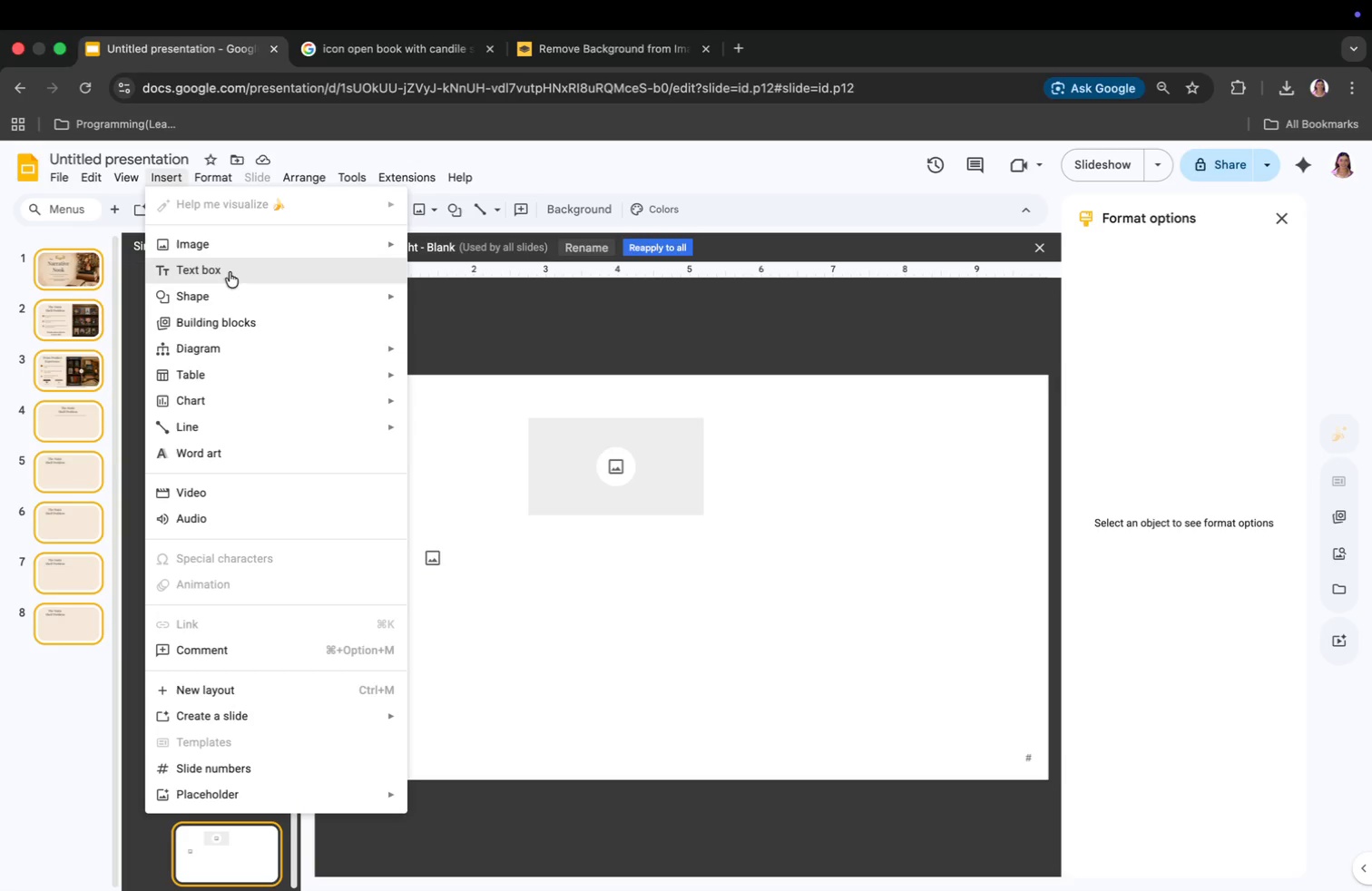 
left_click([230, 285])
 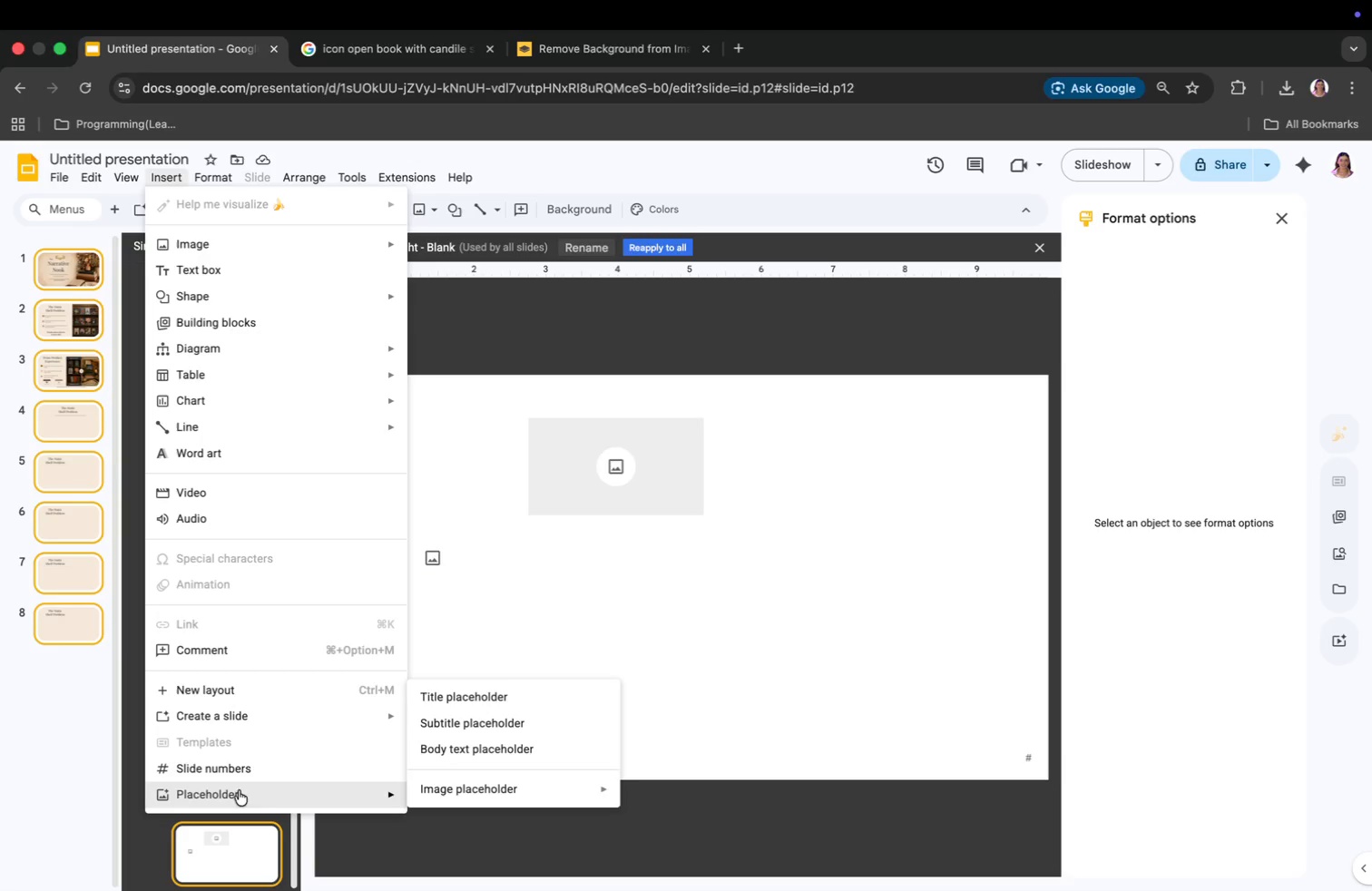 
left_click([475, 784])
 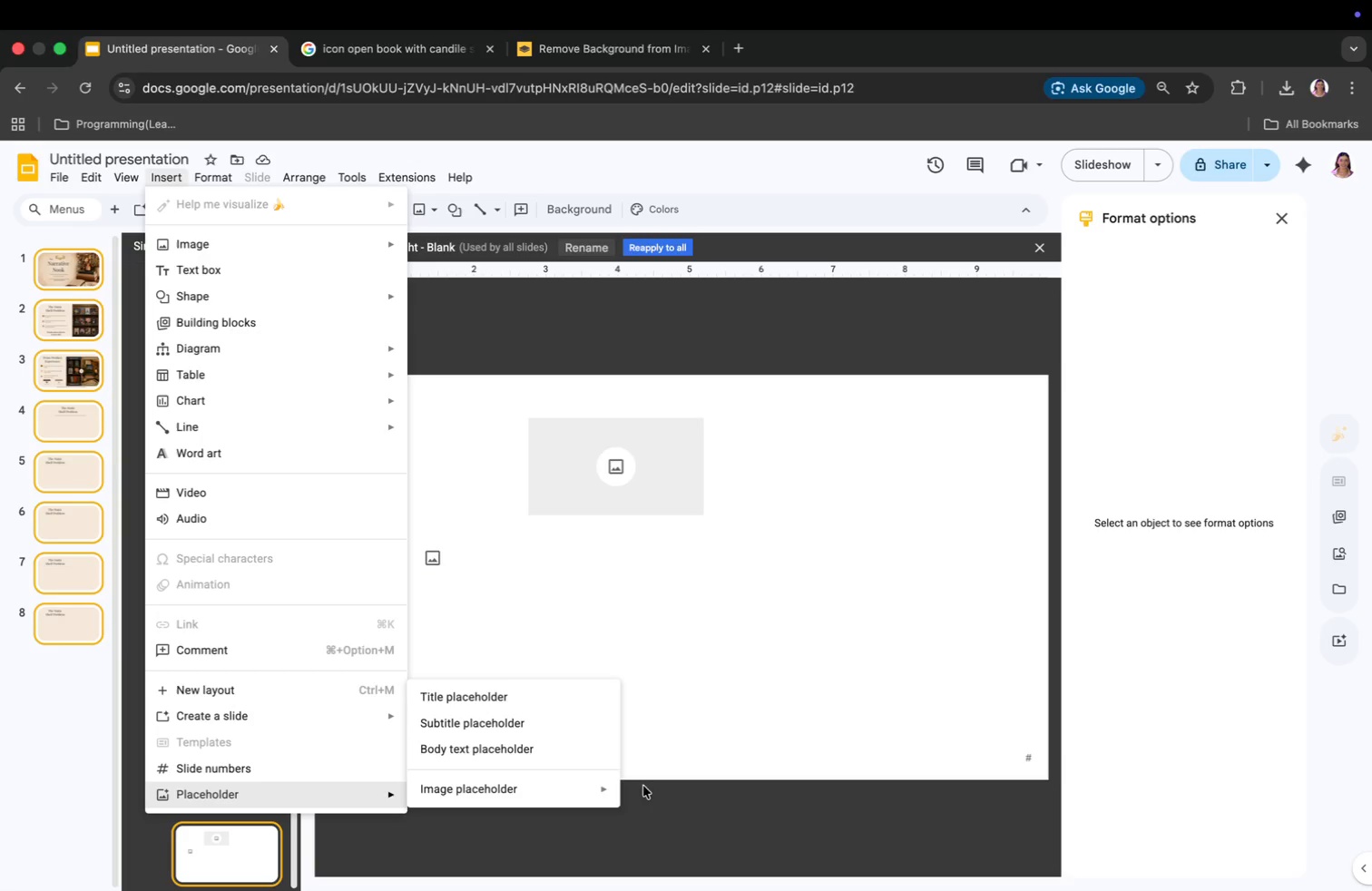 
left_click([590, 790])
 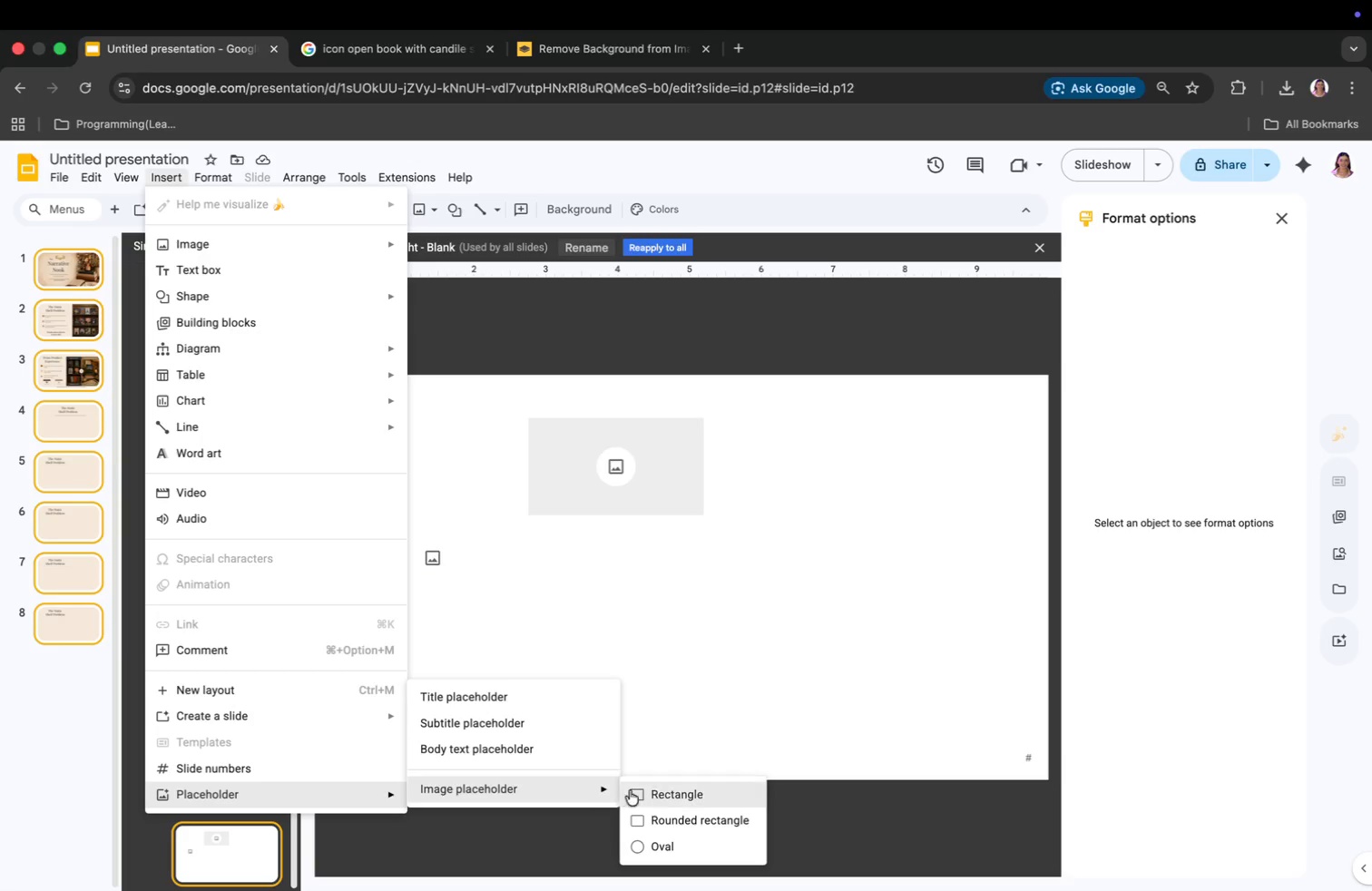 
left_click([662, 790])
 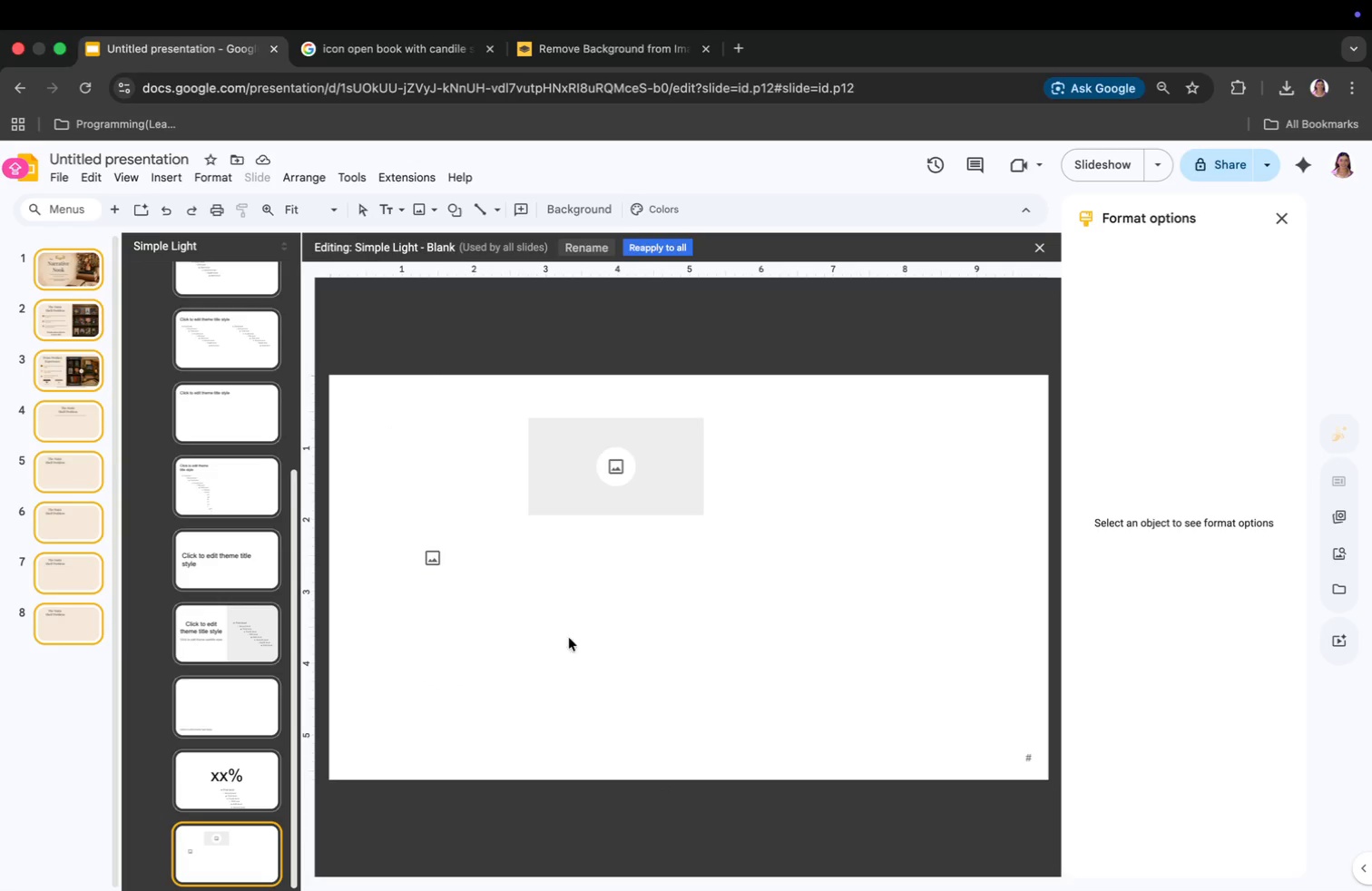 
left_click([541, 626])
 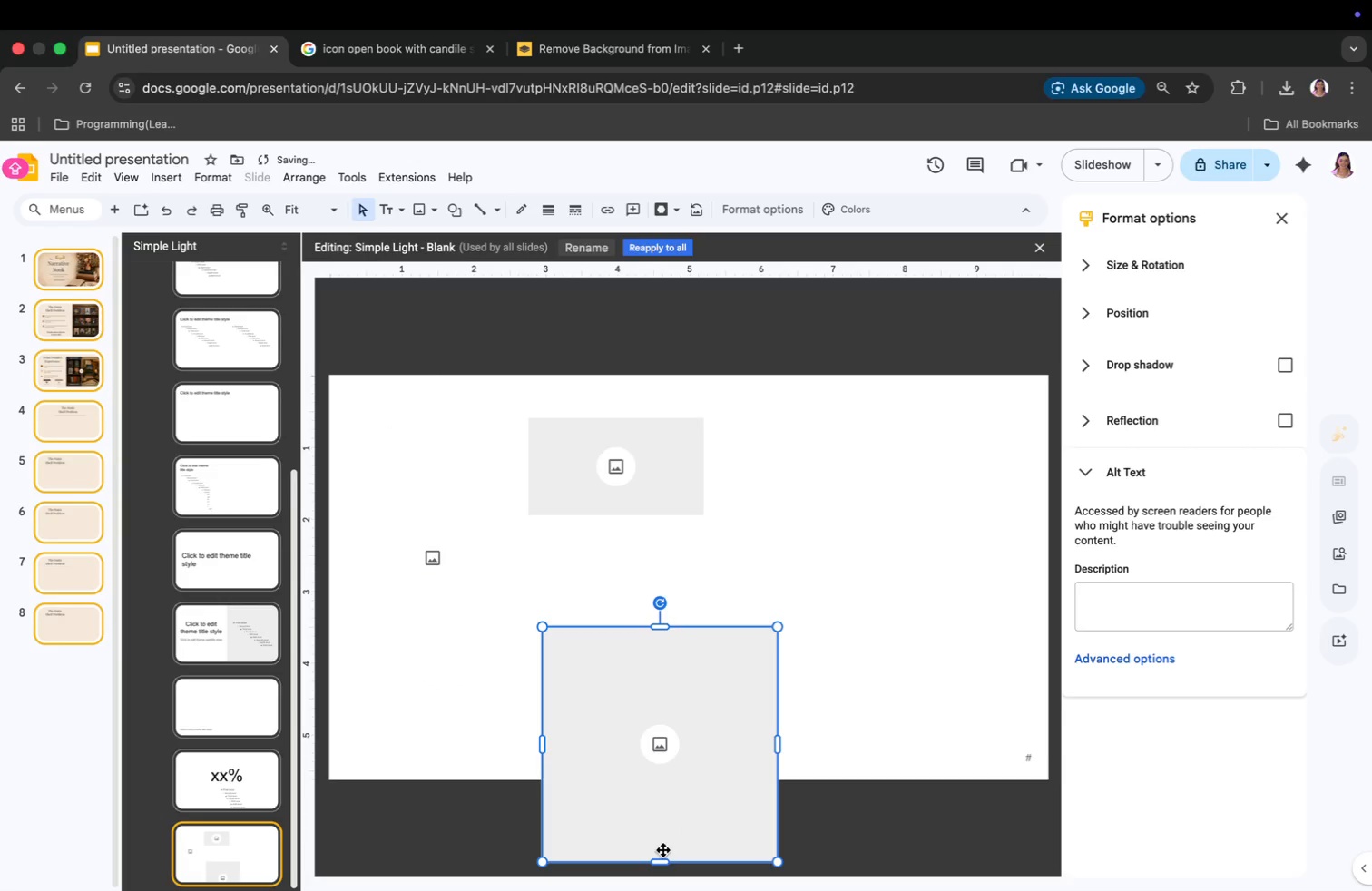 
left_click_drag(start_coordinate=[662, 862], to_coordinate=[651, 732])
 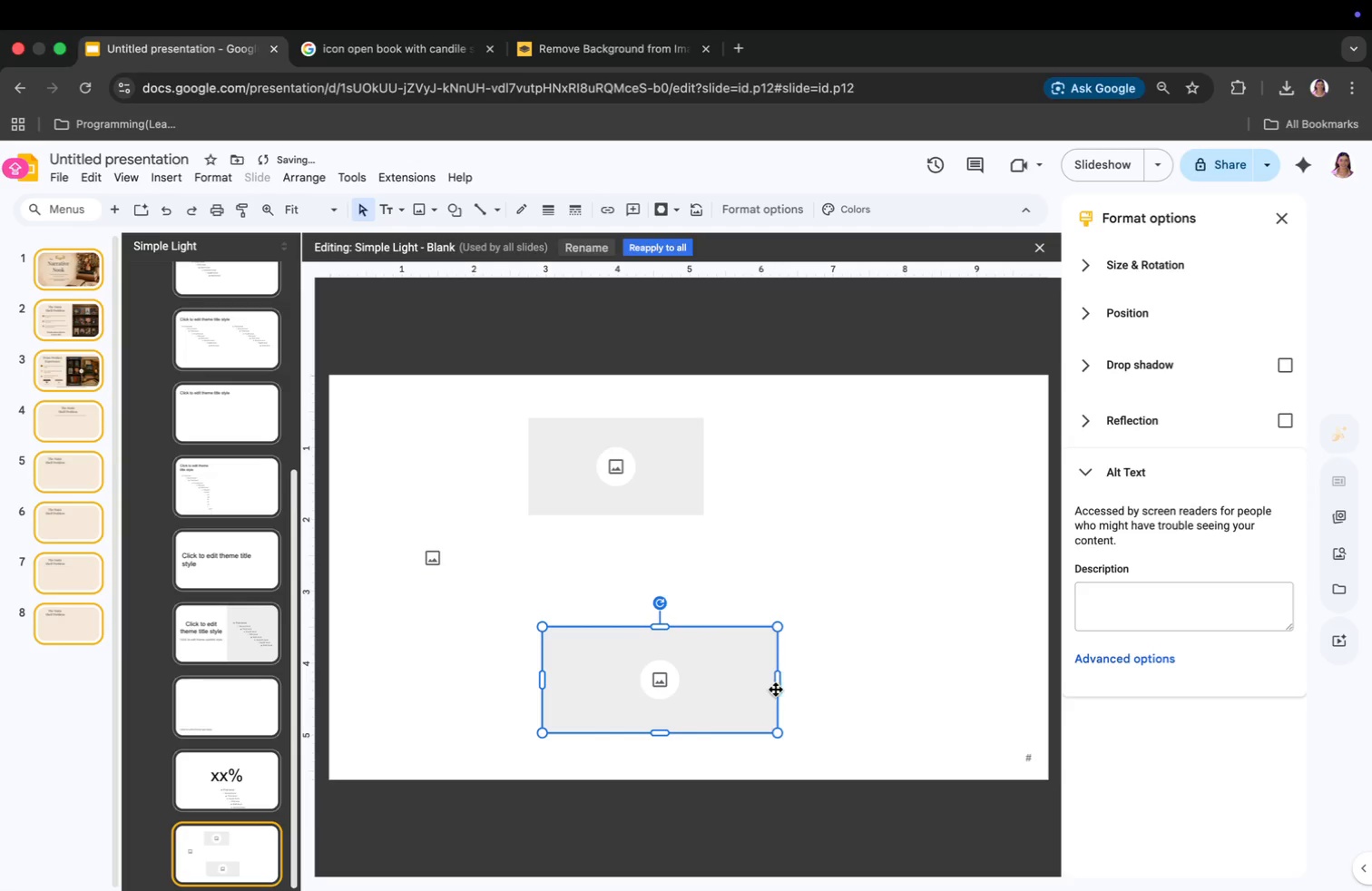 
left_click_drag(start_coordinate=[779, 680], to_coordinate=[984, 649])
 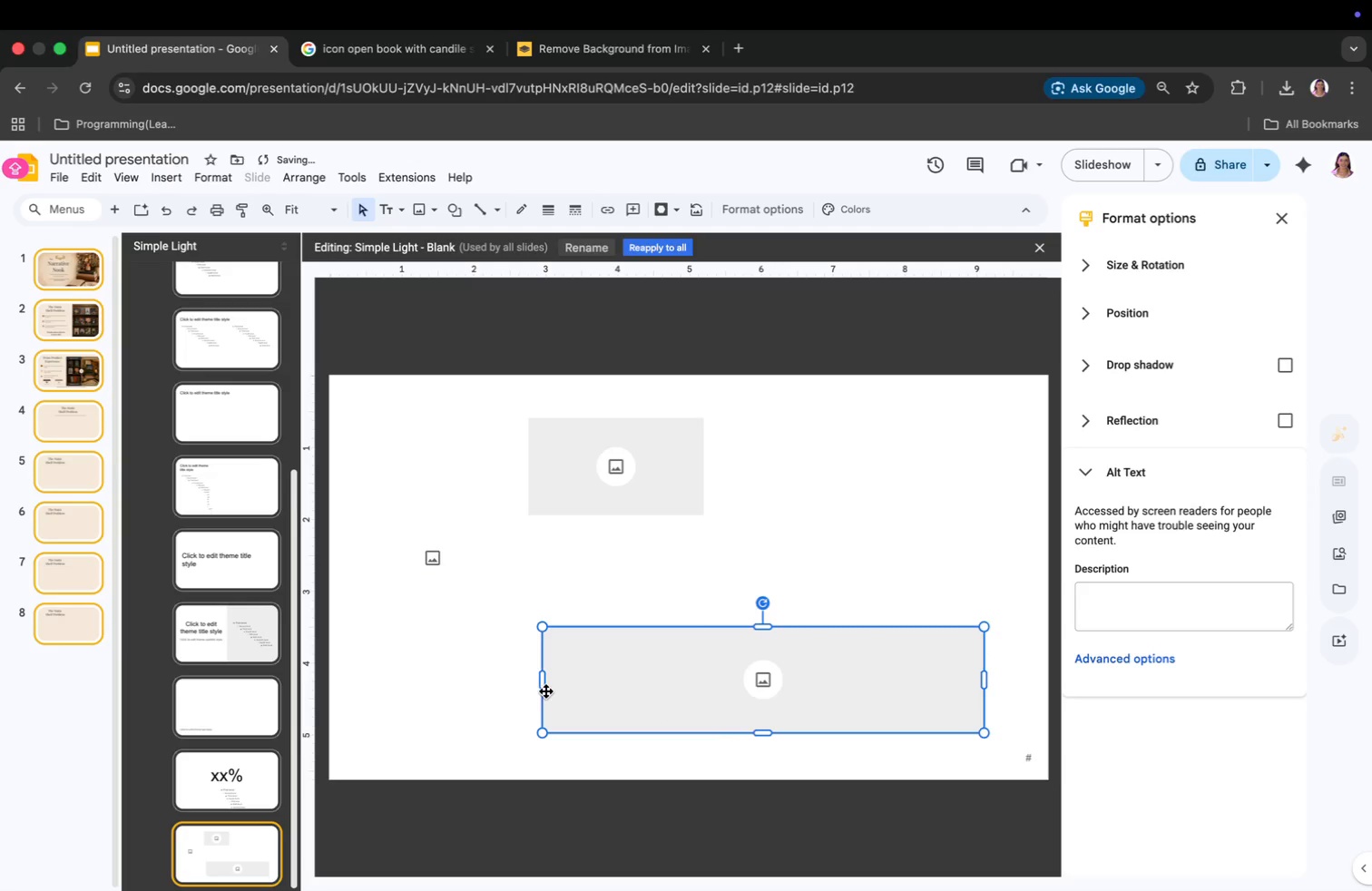 
left_click_drag(start_coordinate=[544, 688], to_coordinate=[498, 684])
 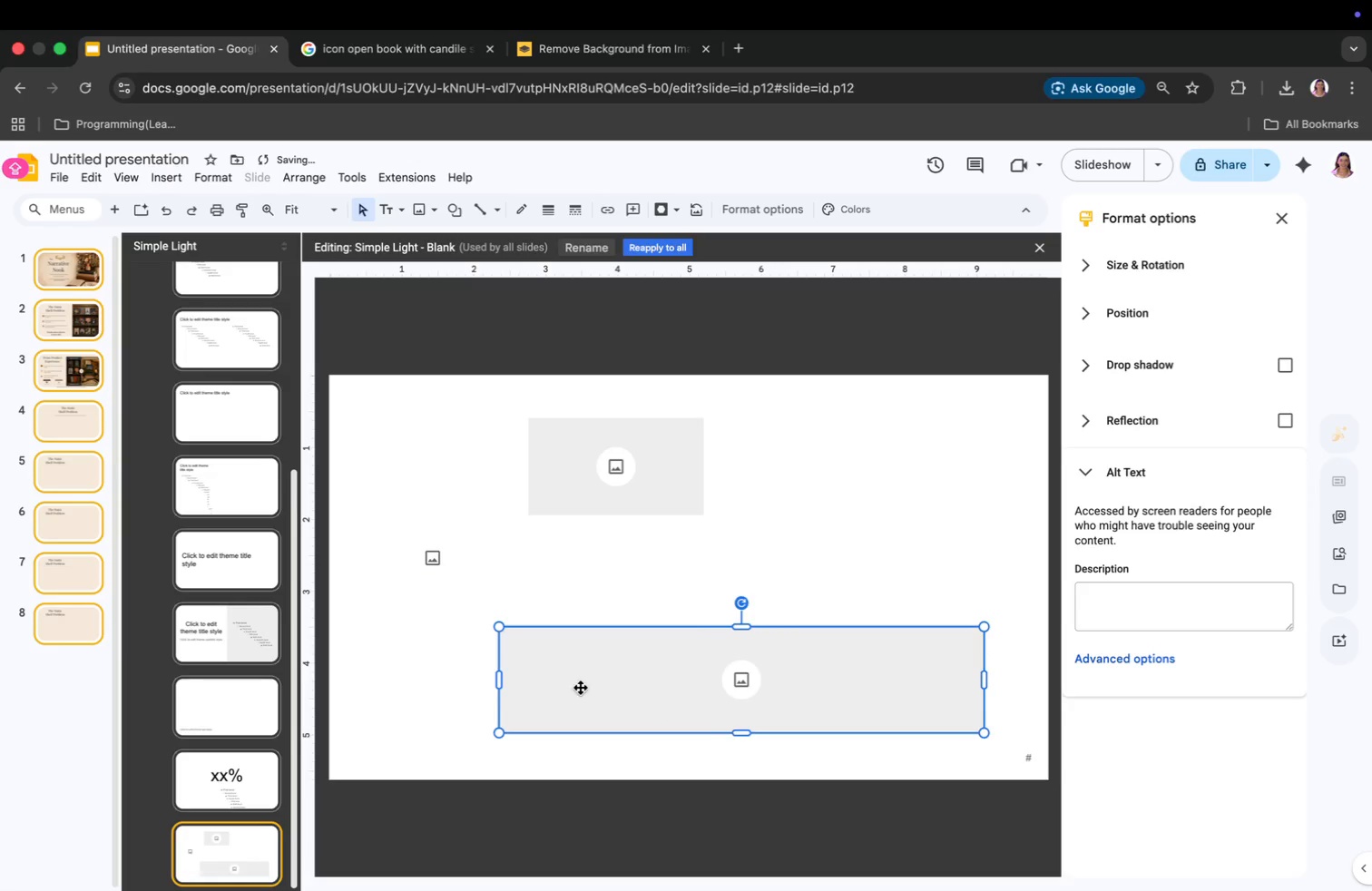 
left_click_drag(start_coordinate=[584, 688], to_coordinate=[539, 648])
 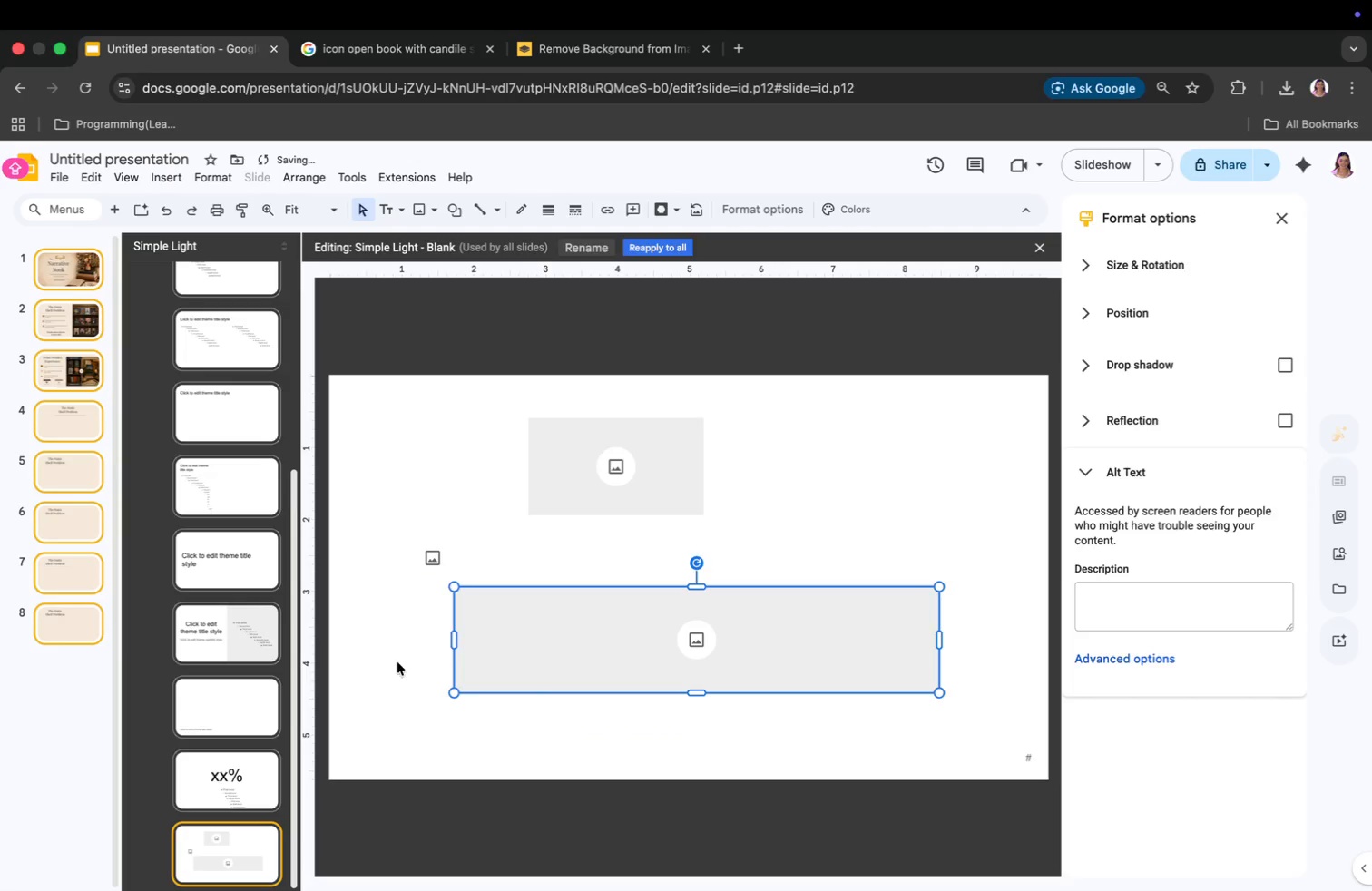 
left_click([382, 662])
 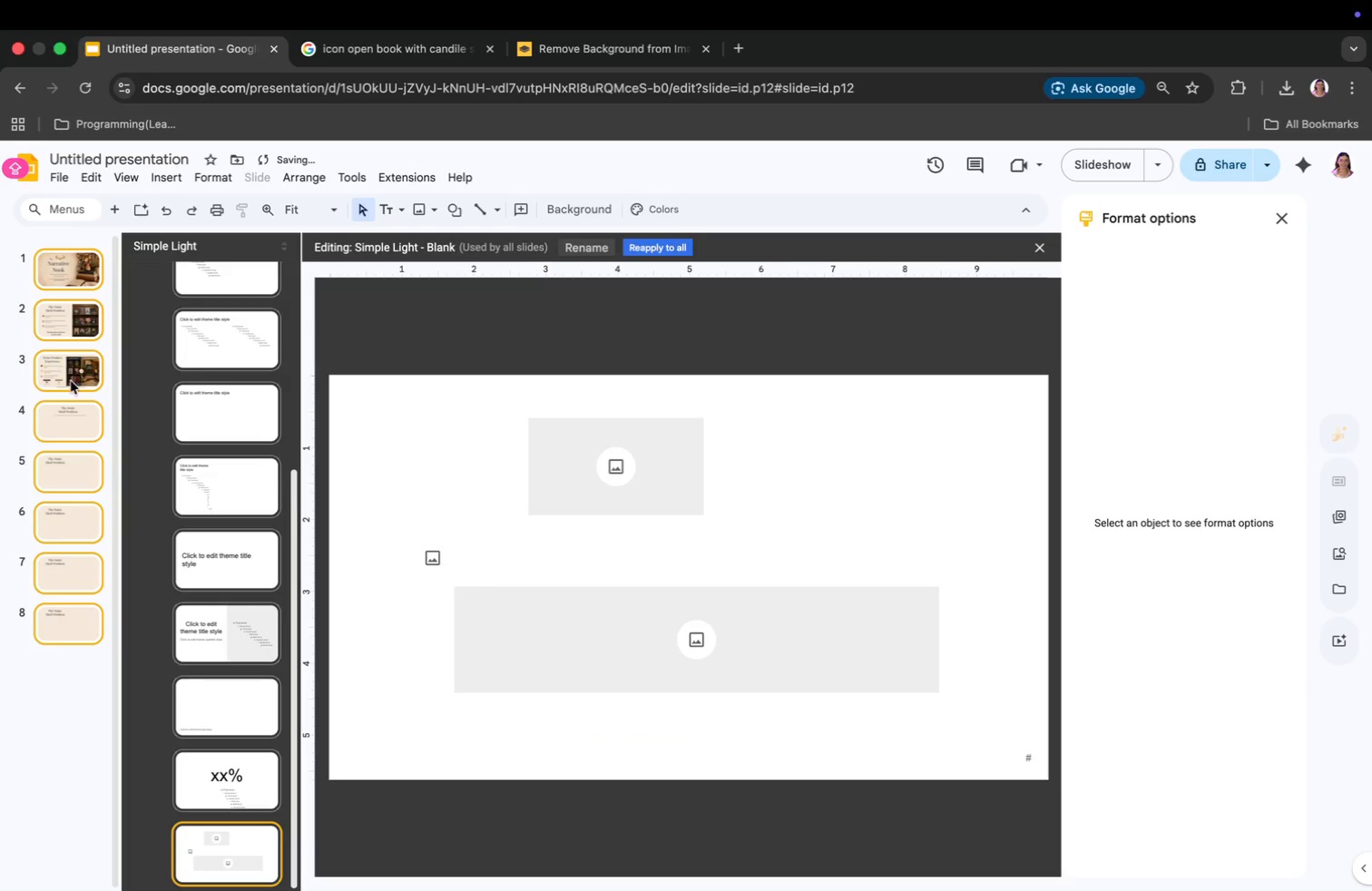 
left_click([68, 410])
 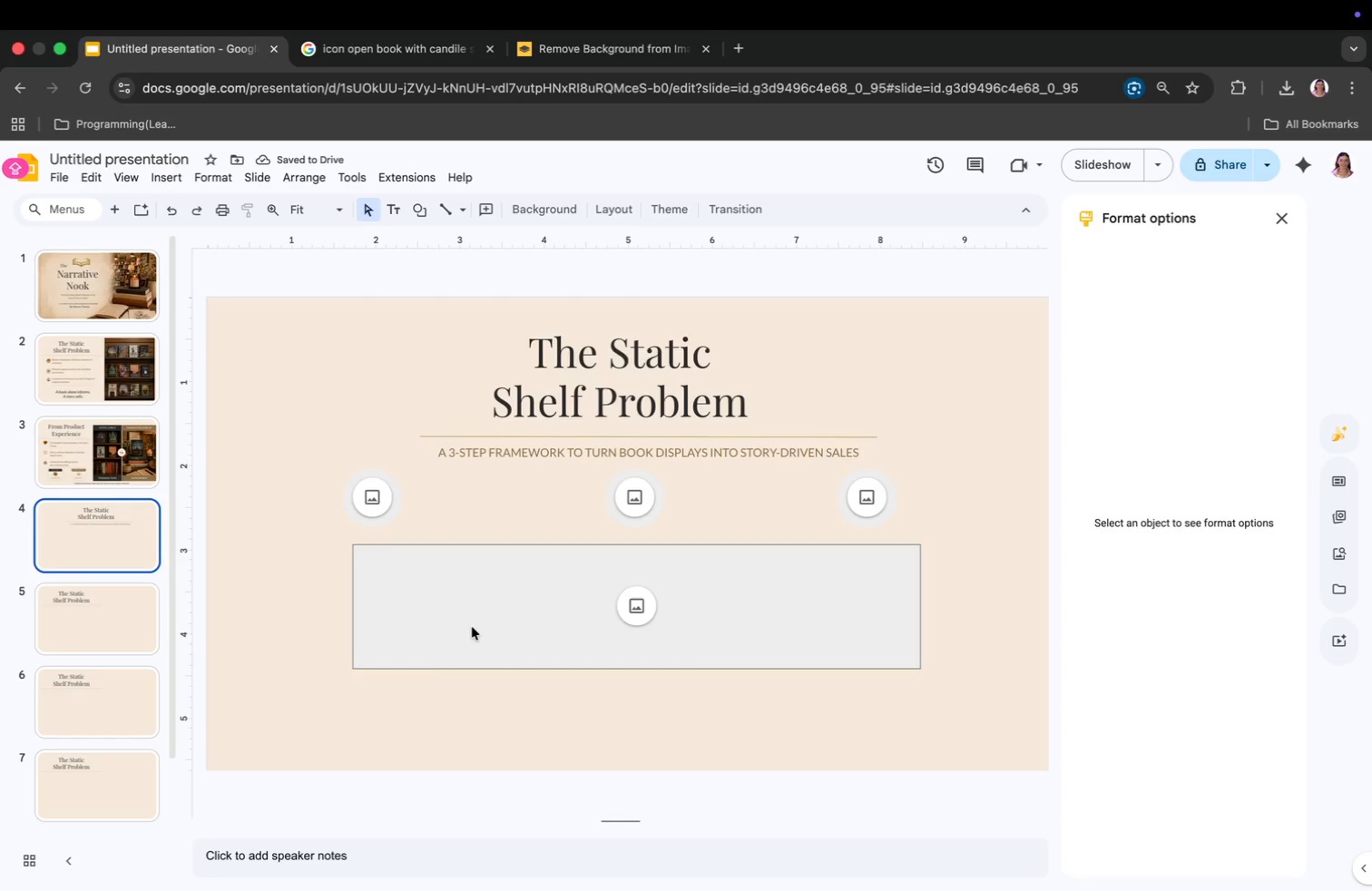 
left_click_drag(start_coordinate=[472, 627], to_coordinate=[463, 630])
 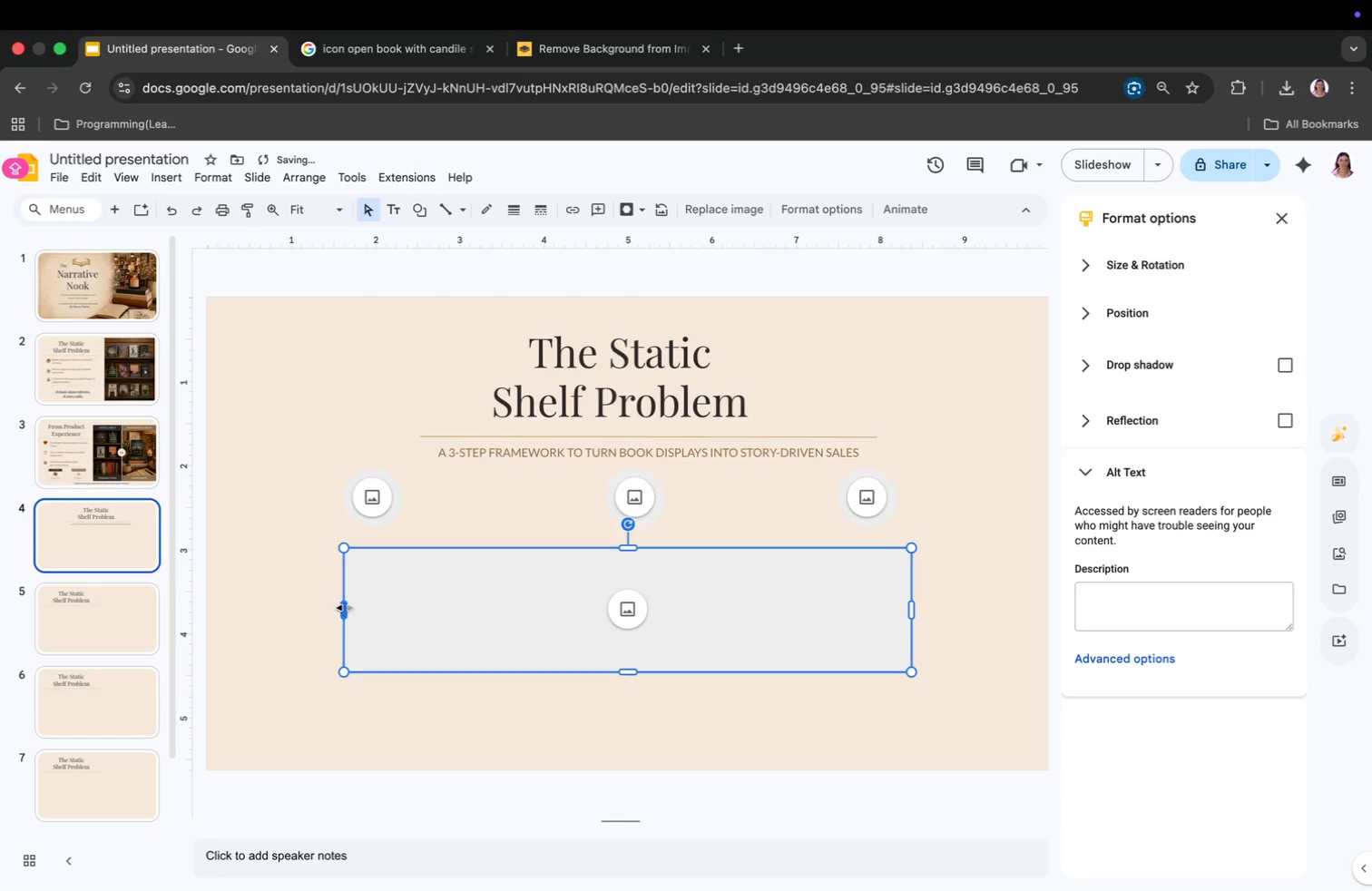 
left_click_drag(start_coordinate=[344, 608], to_coordinate=[292, 612])
 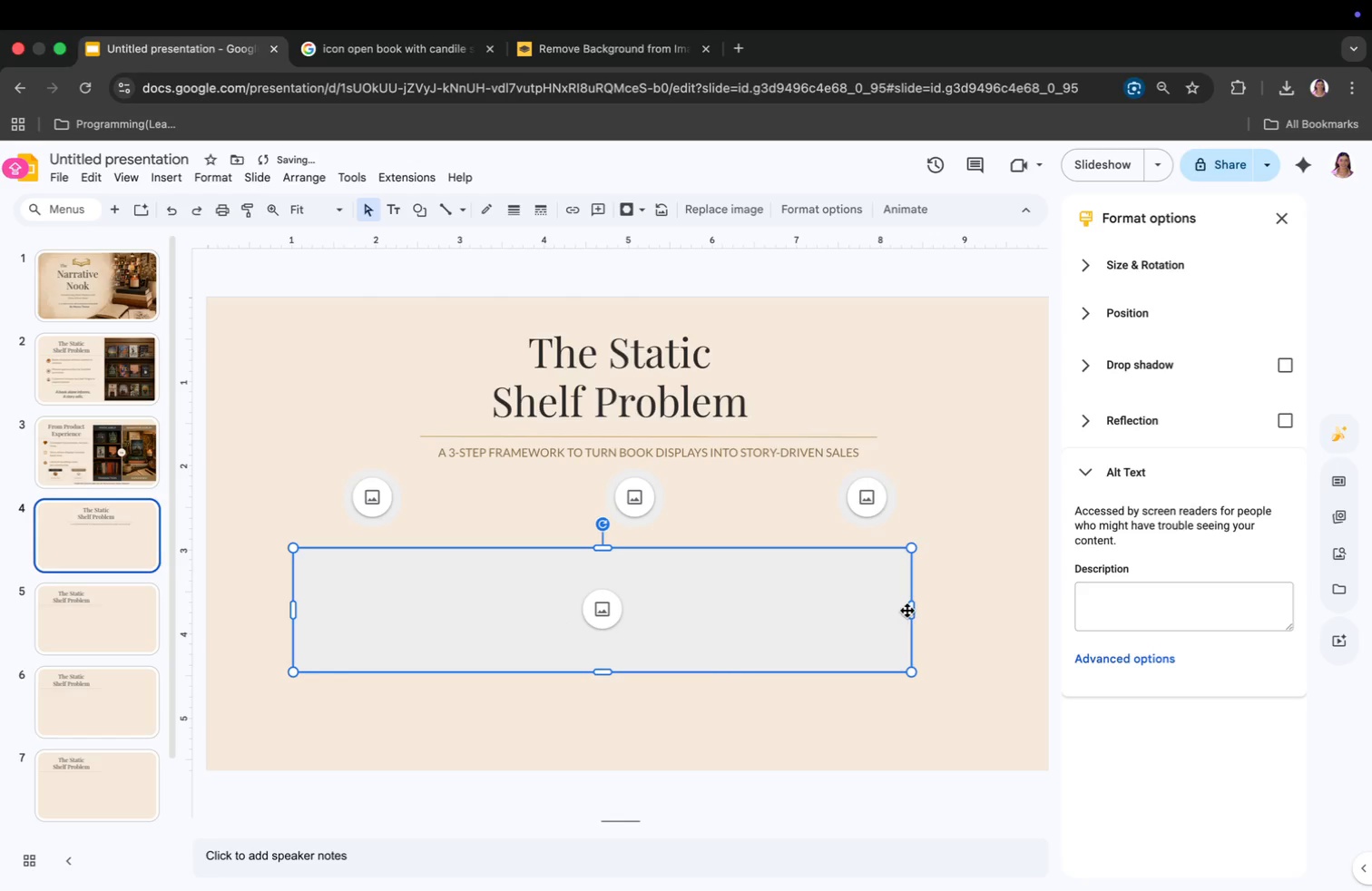 
left_click_drag(start_coordinate=[911, 612], to_coordinate=[979, 612])
 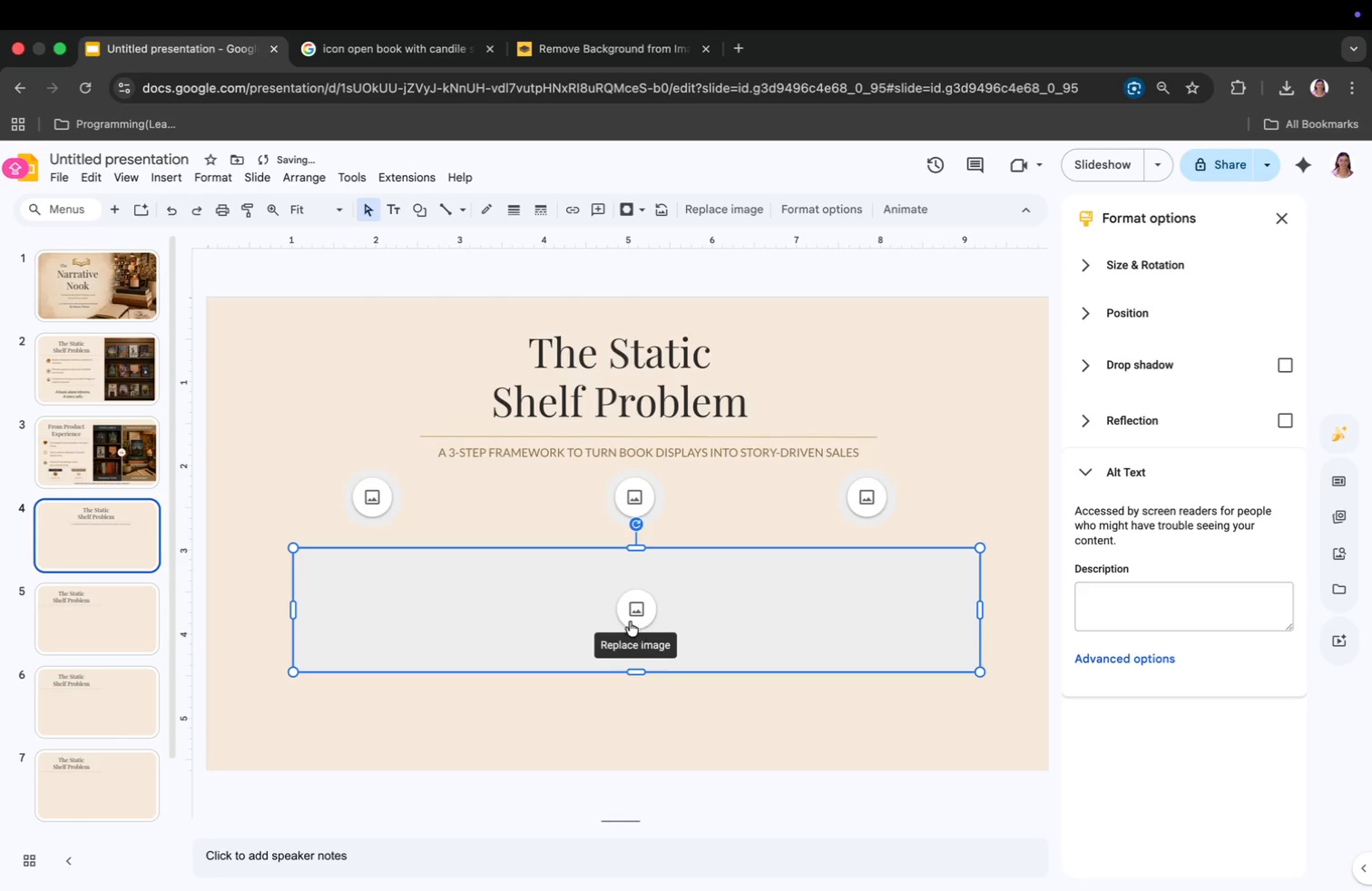 
left_click([632, 609])
 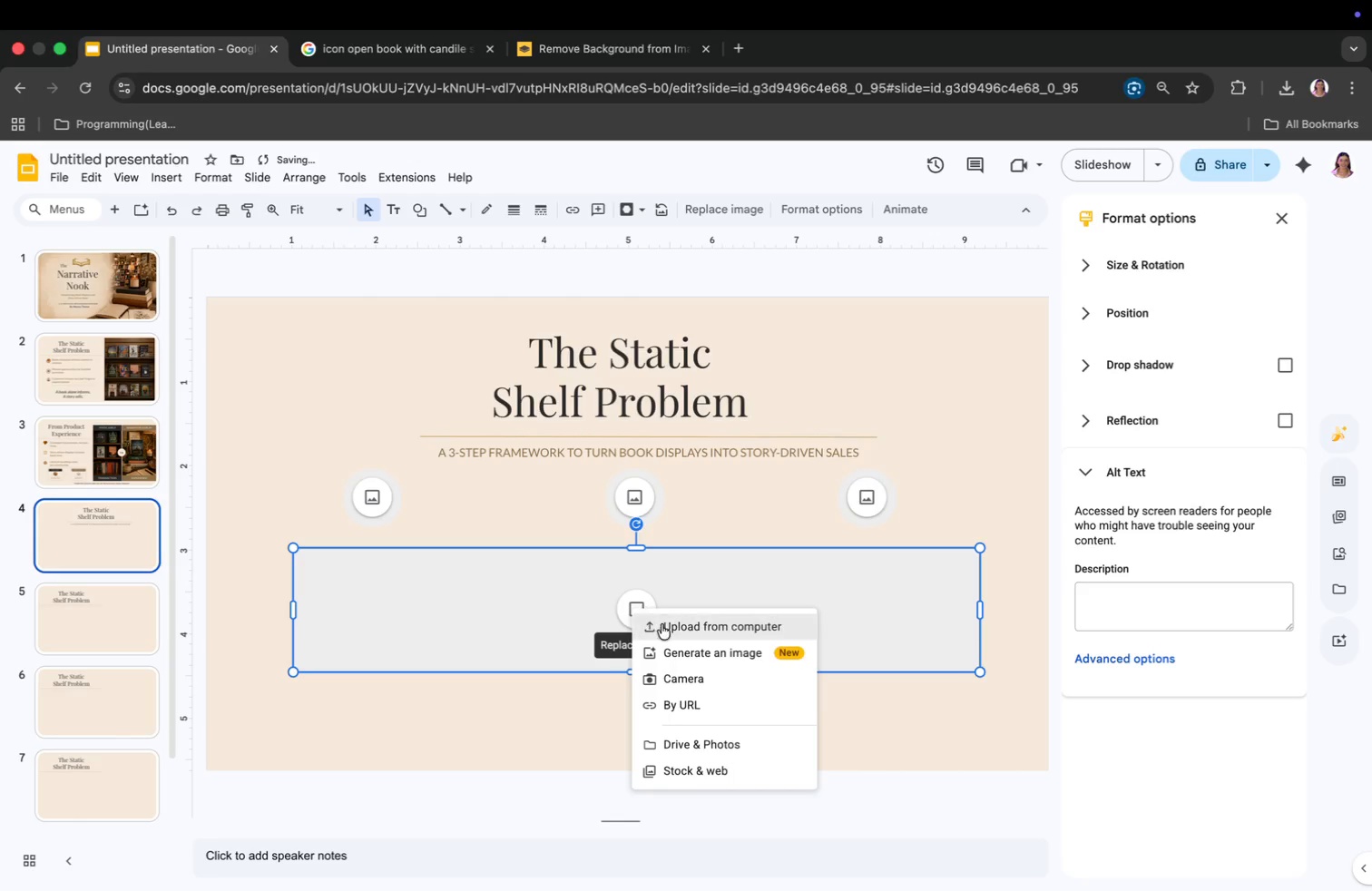 
left_click([662, 624])
 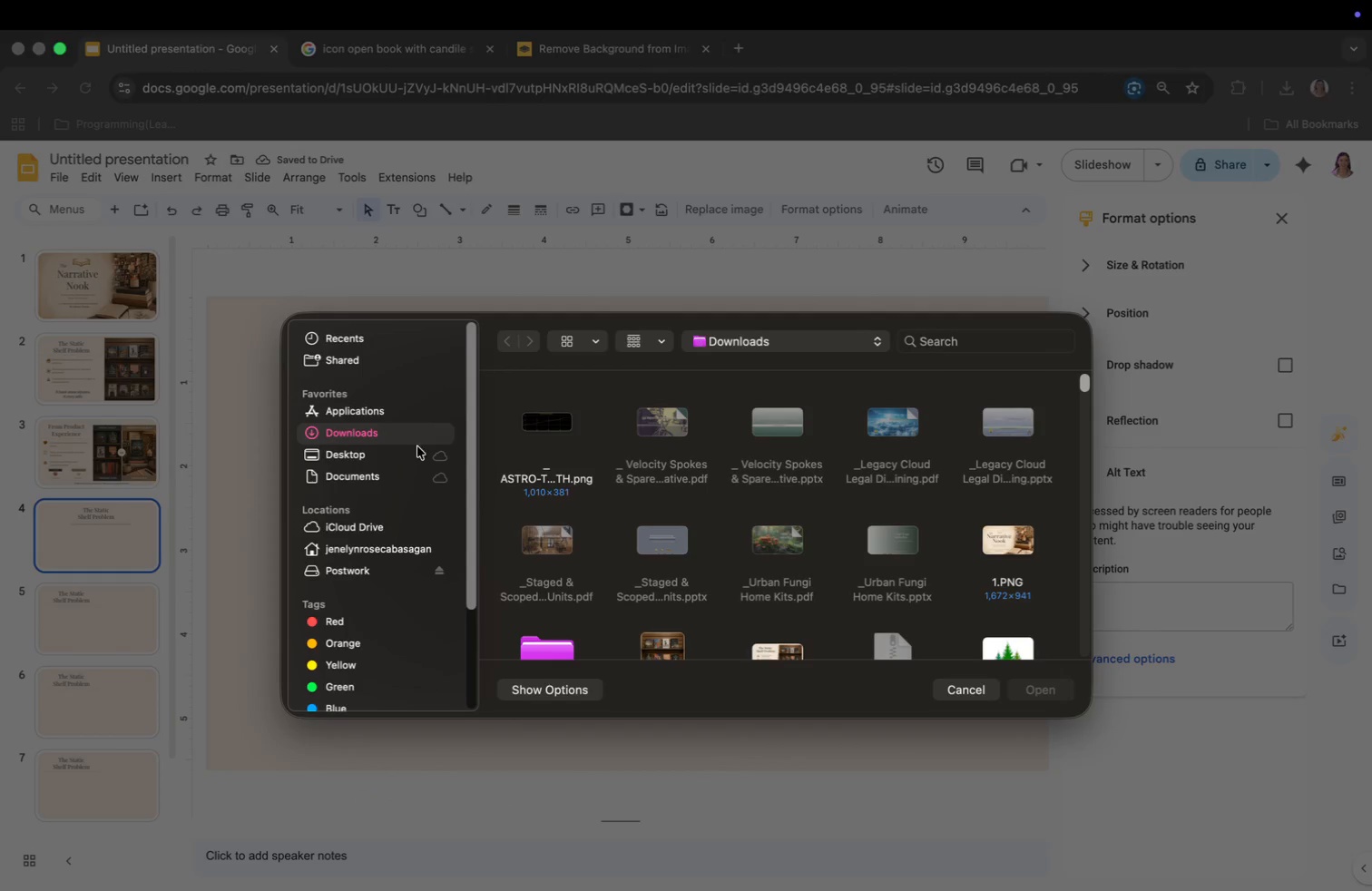 
left_click([381, 460])
 